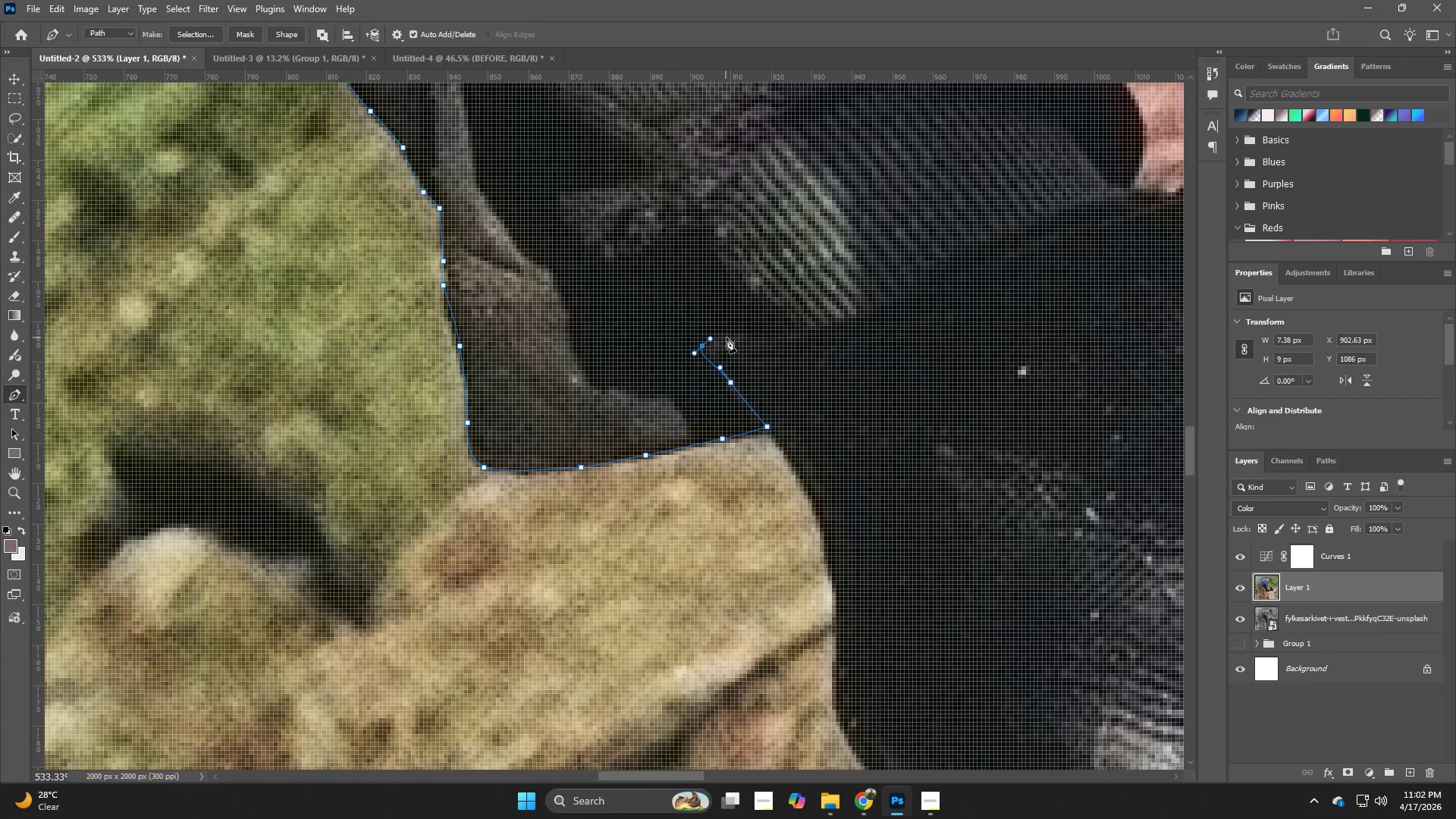 
left_click_drag(start_coordinate=[727, 337], to_coordinate=[737, 337])
 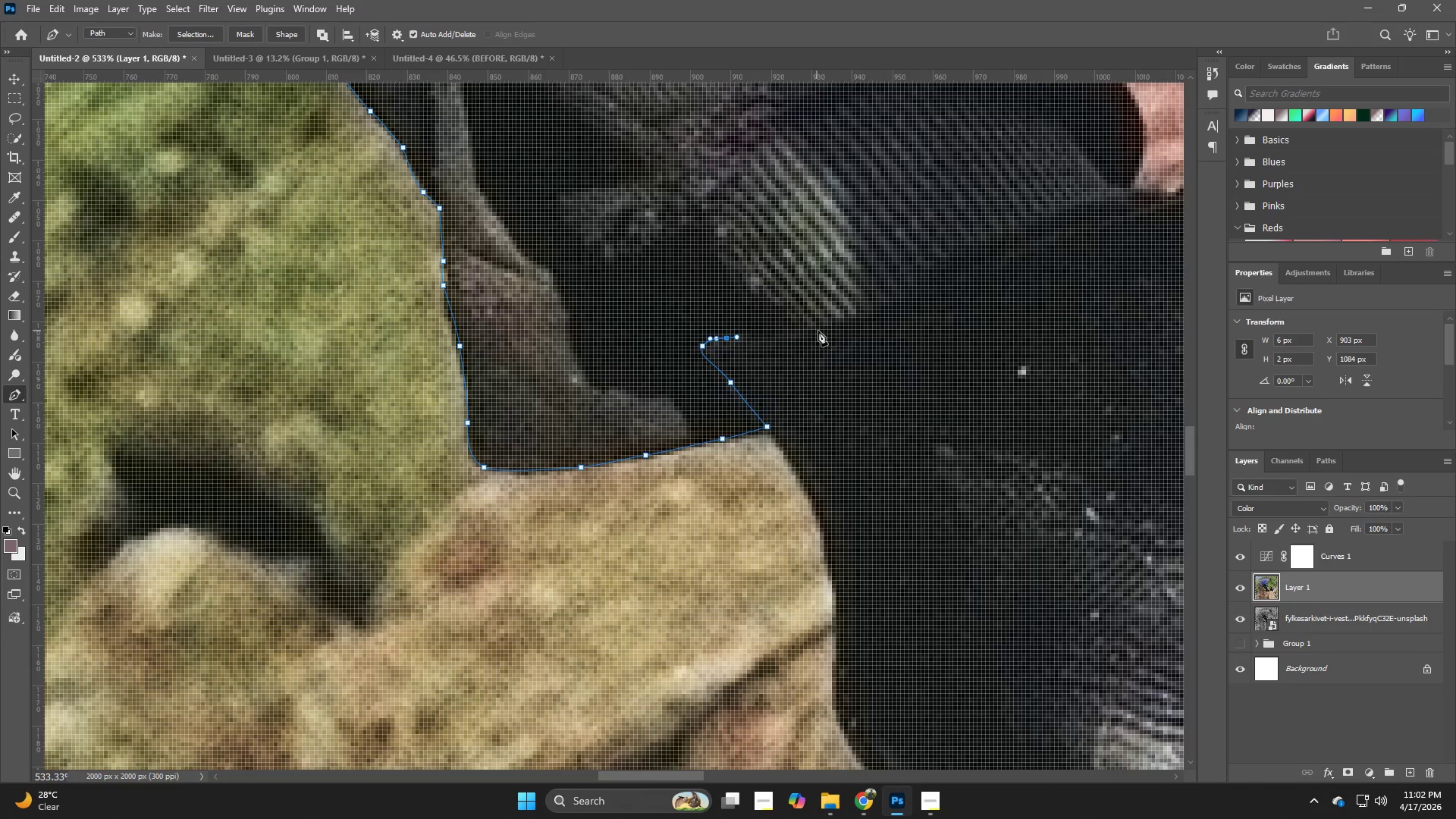 
left_click_drag(start_coordinate=[825, 329], to_coordinate=[877, 315])
 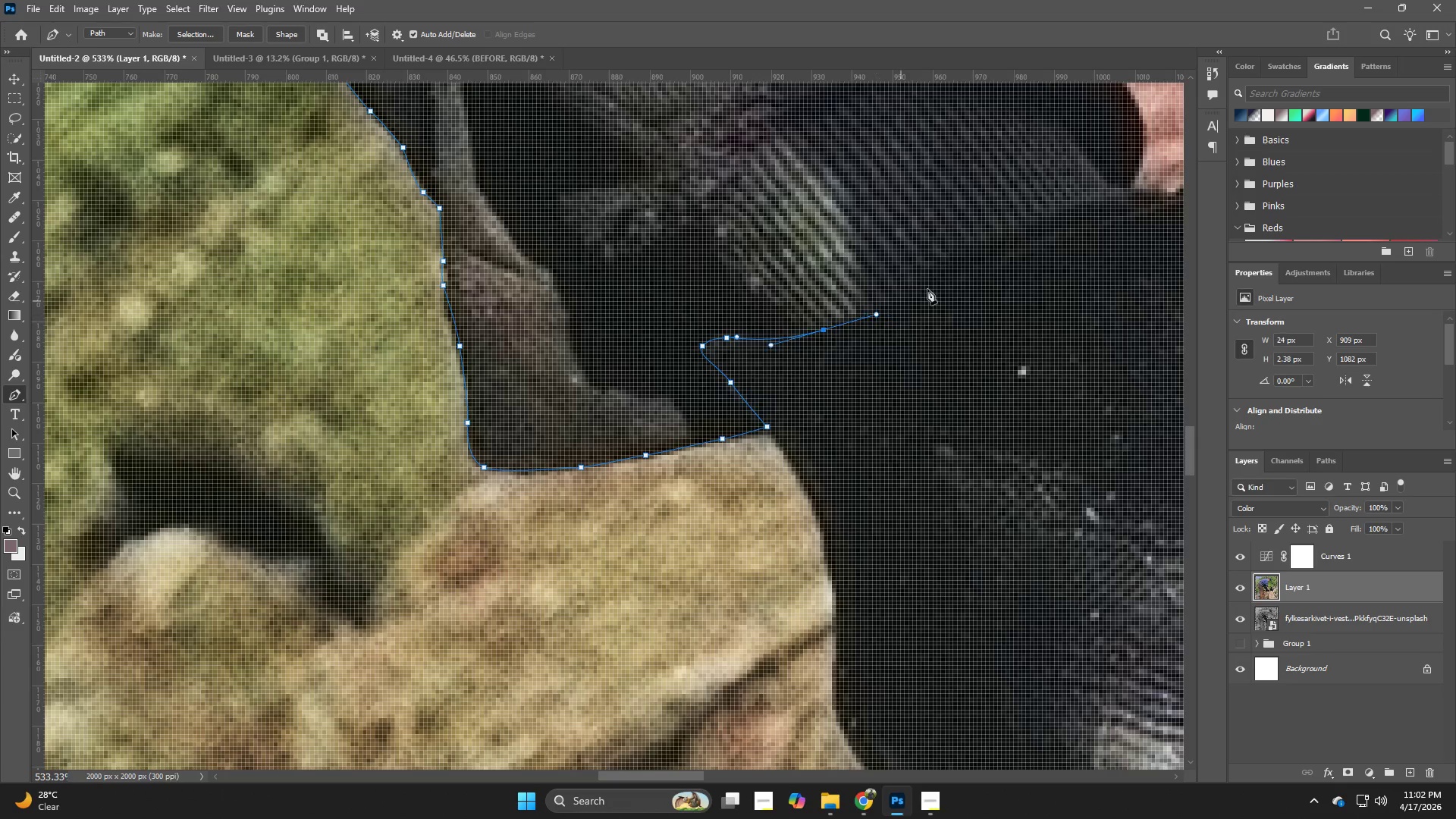 
hold_key(key=Space, duration=0.7)
 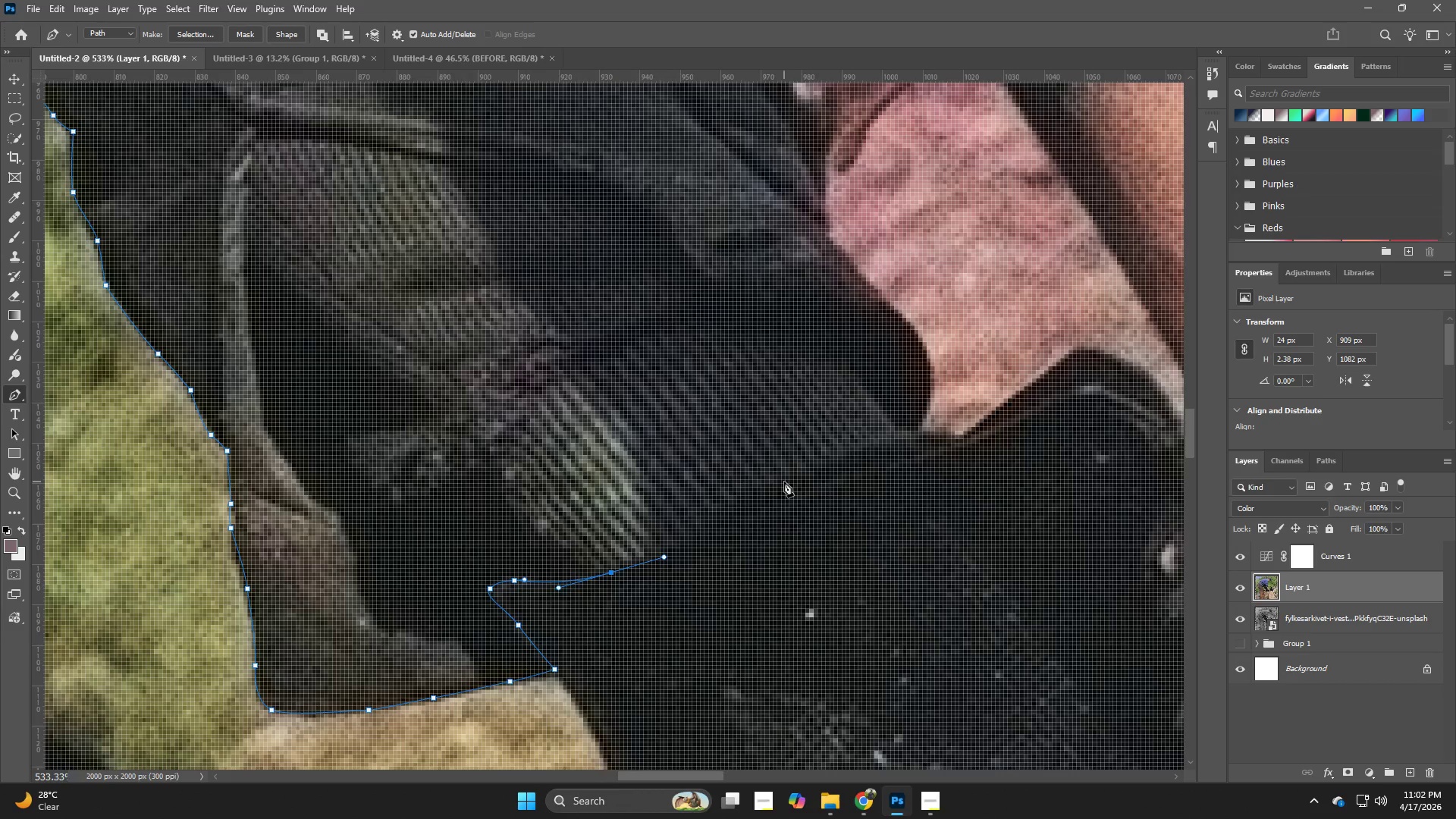 
left_click_drag(start_coordinate=[960, 277], to_coordinate=[752, 504])
 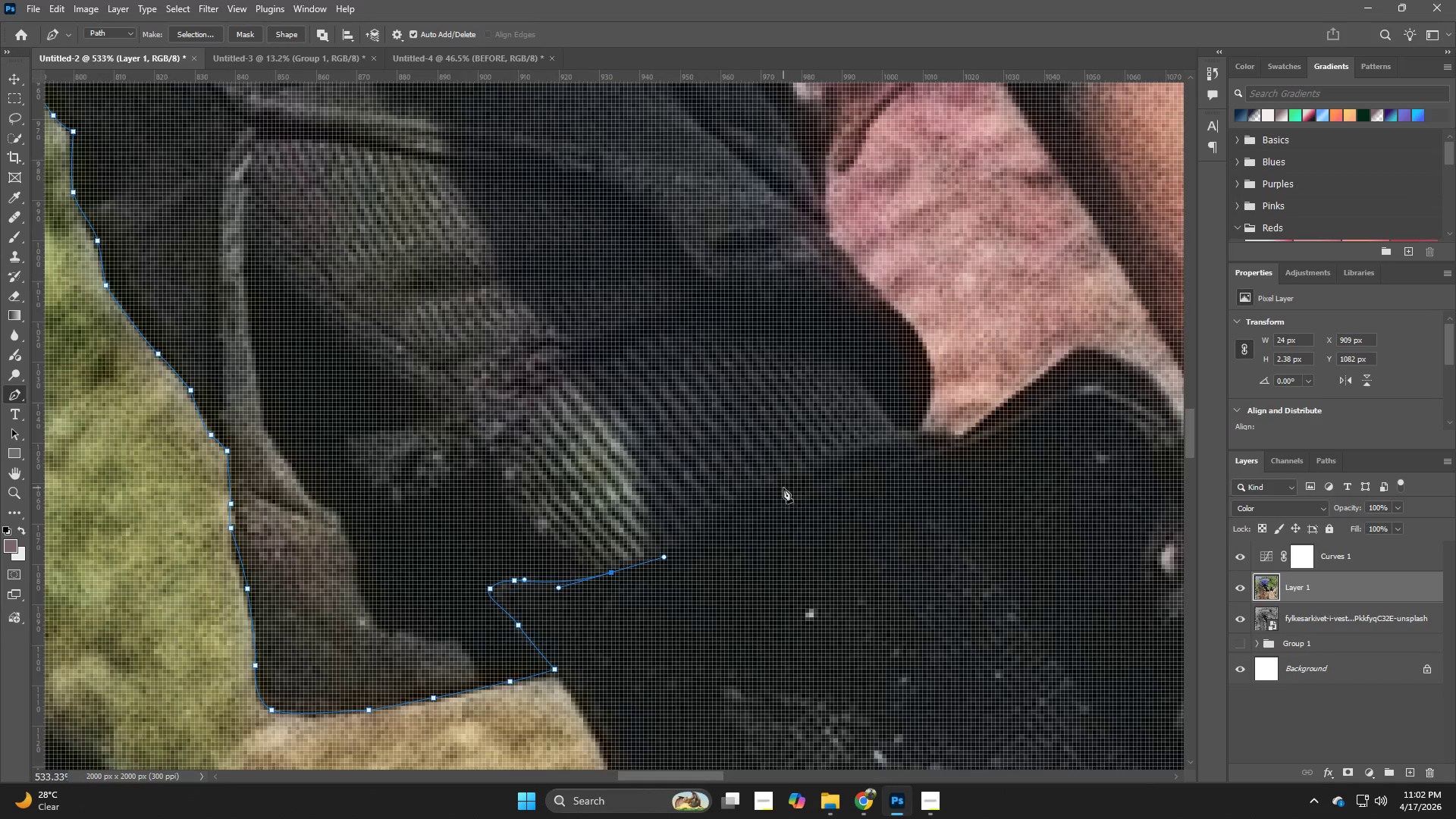 
left_click_drag(start_coordinate=[784, 482], to_coordinate=[805, 472])
 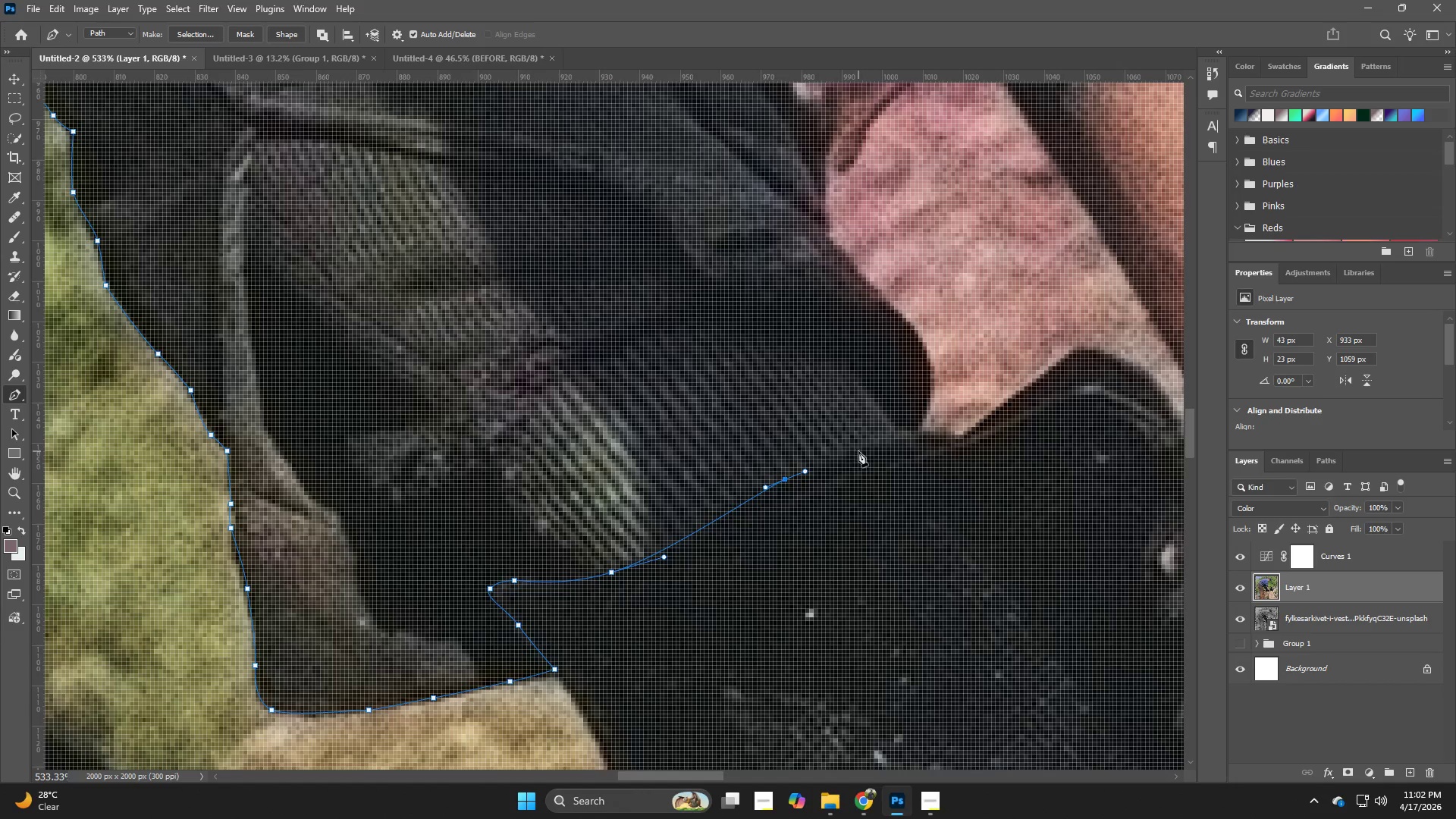 
left_click_drag(start_coordinate=[871, 446], to_coordinate=[902, 434])
 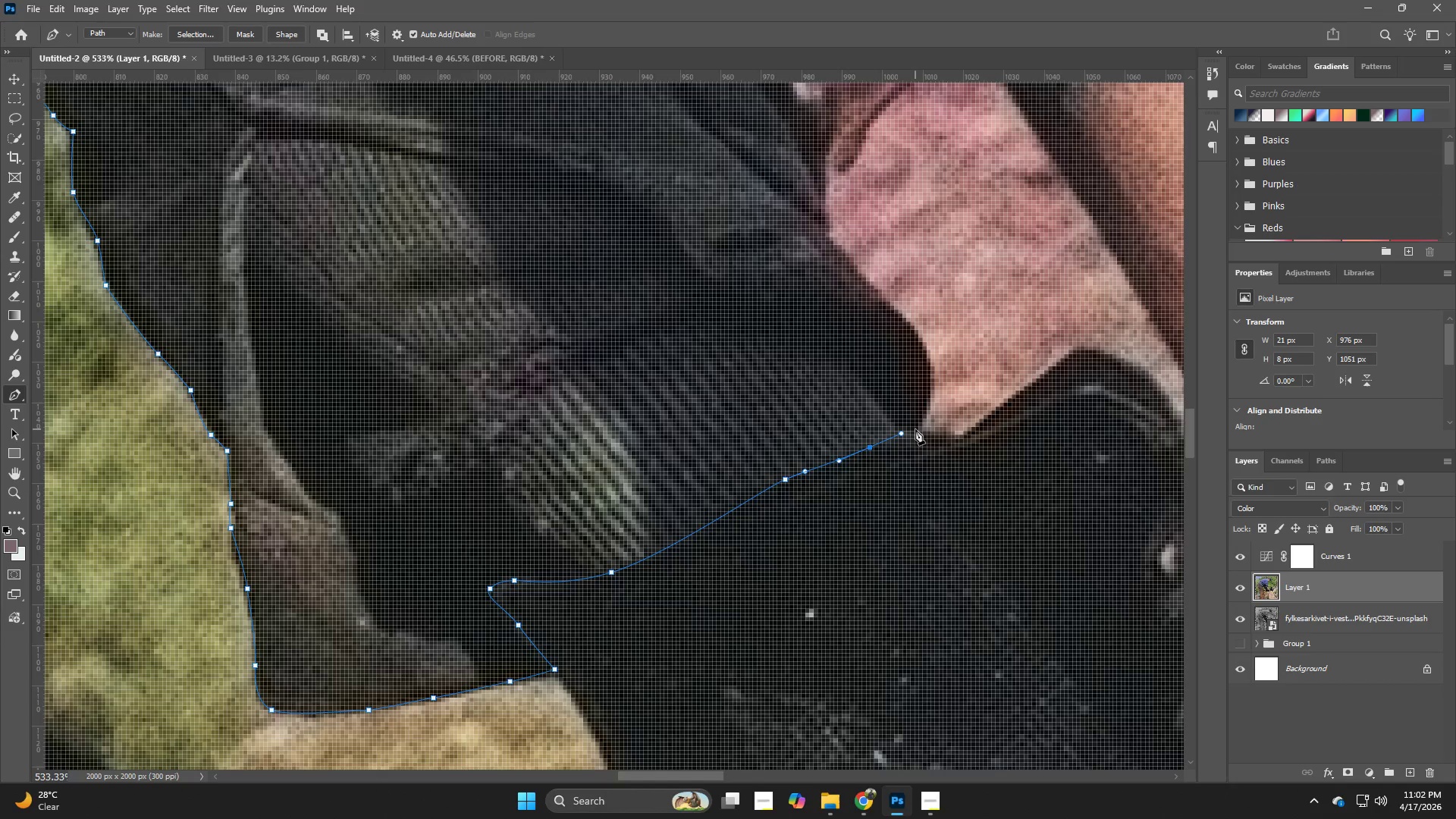 
left_click_drag(start_coordinate=[915, 429], to_coordinate=[921, 427])
 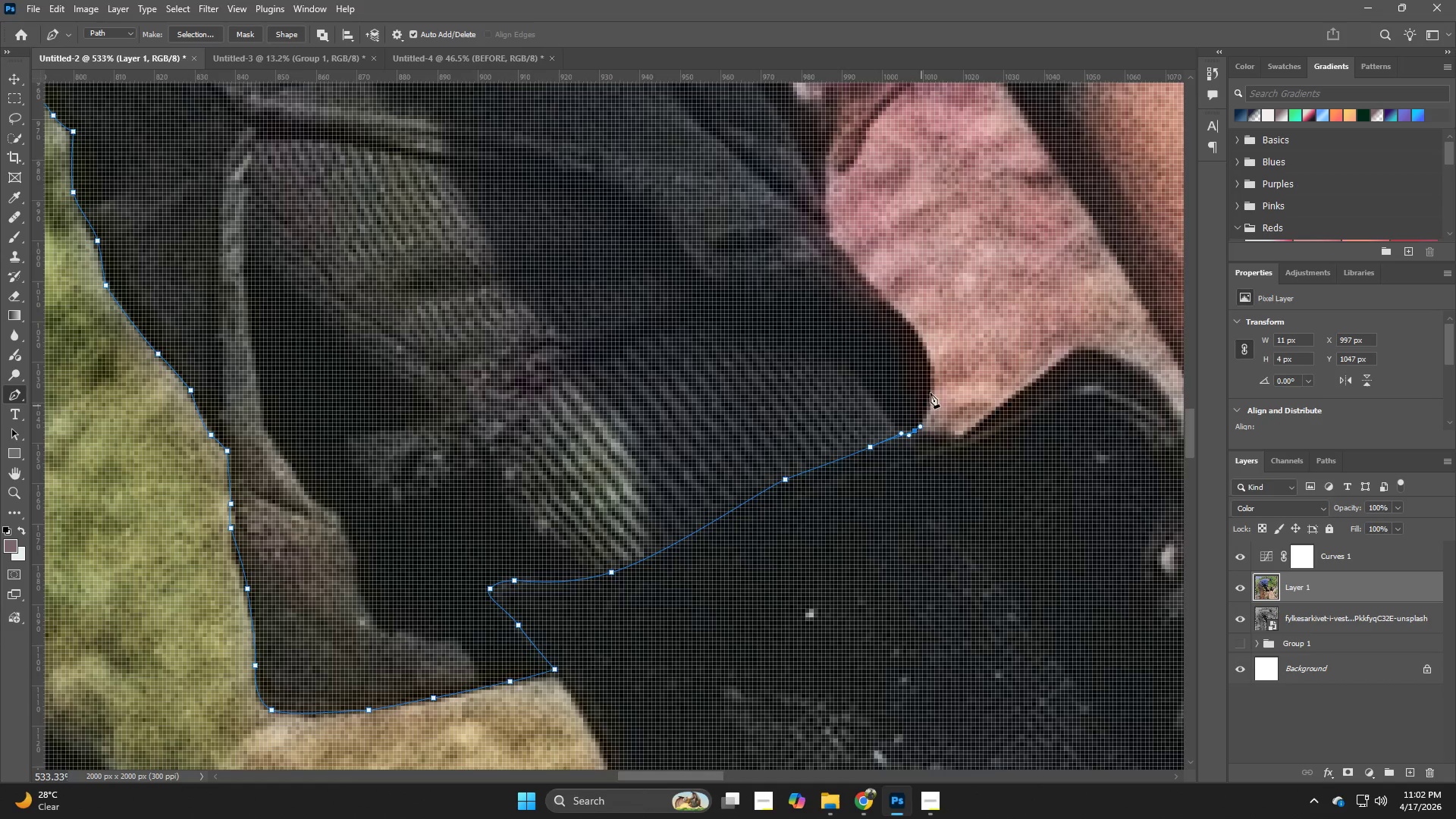 
left_click_drag(start_coordinate=[935, 368], to_coordinate=[933, 356])
 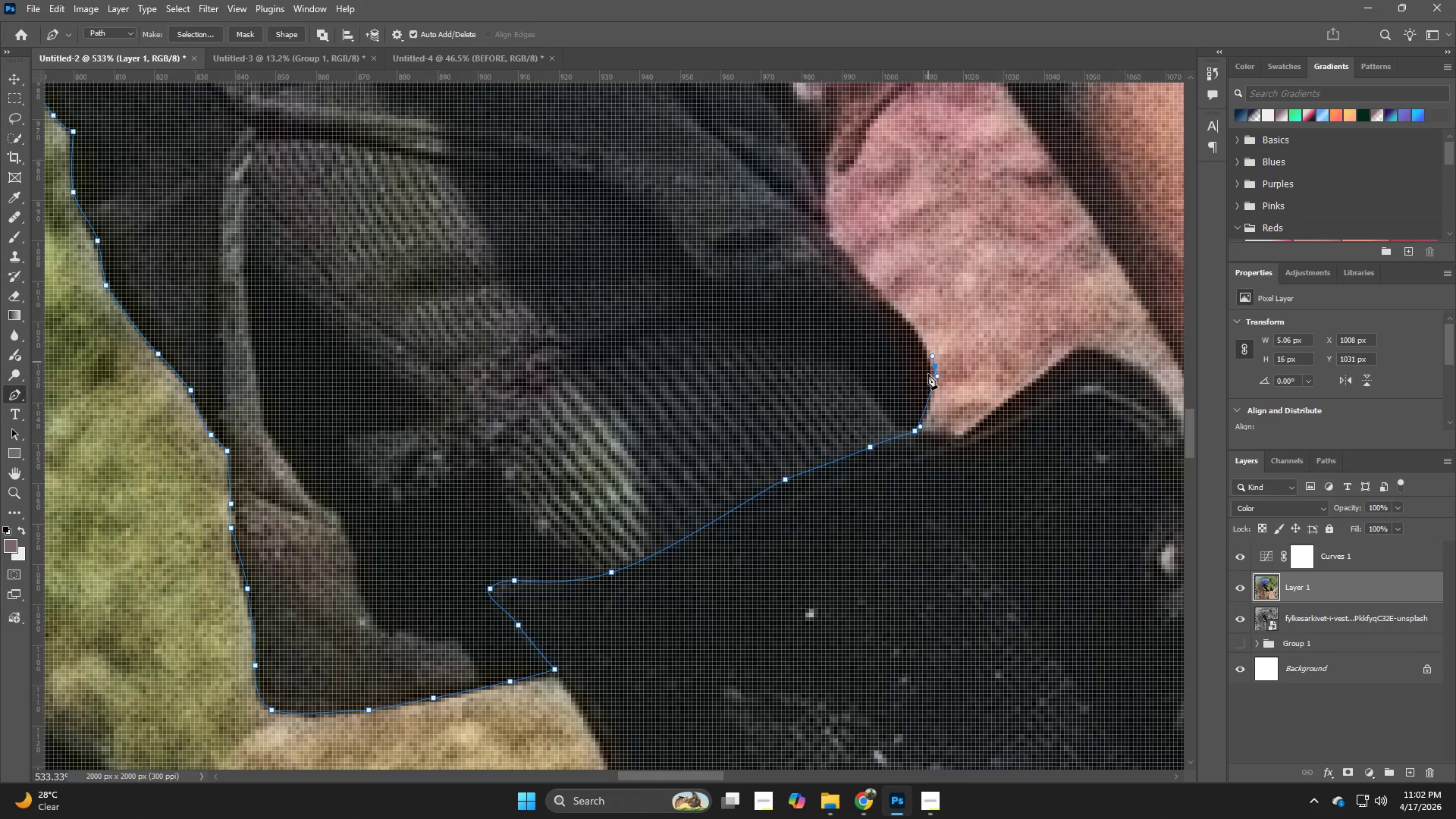 
key(Control+Z)
 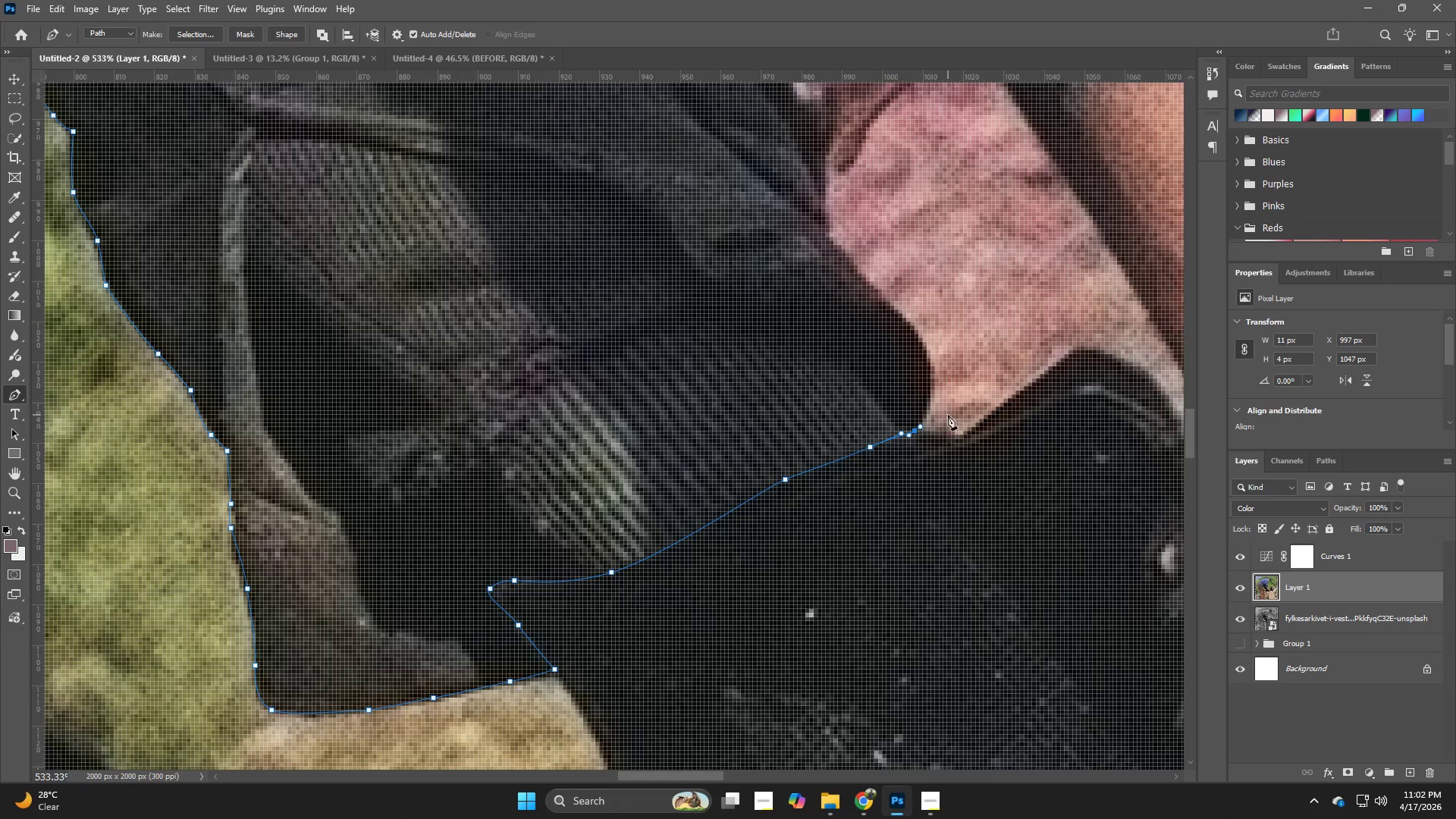 
hold_key(key=Z, duration=0.7)
 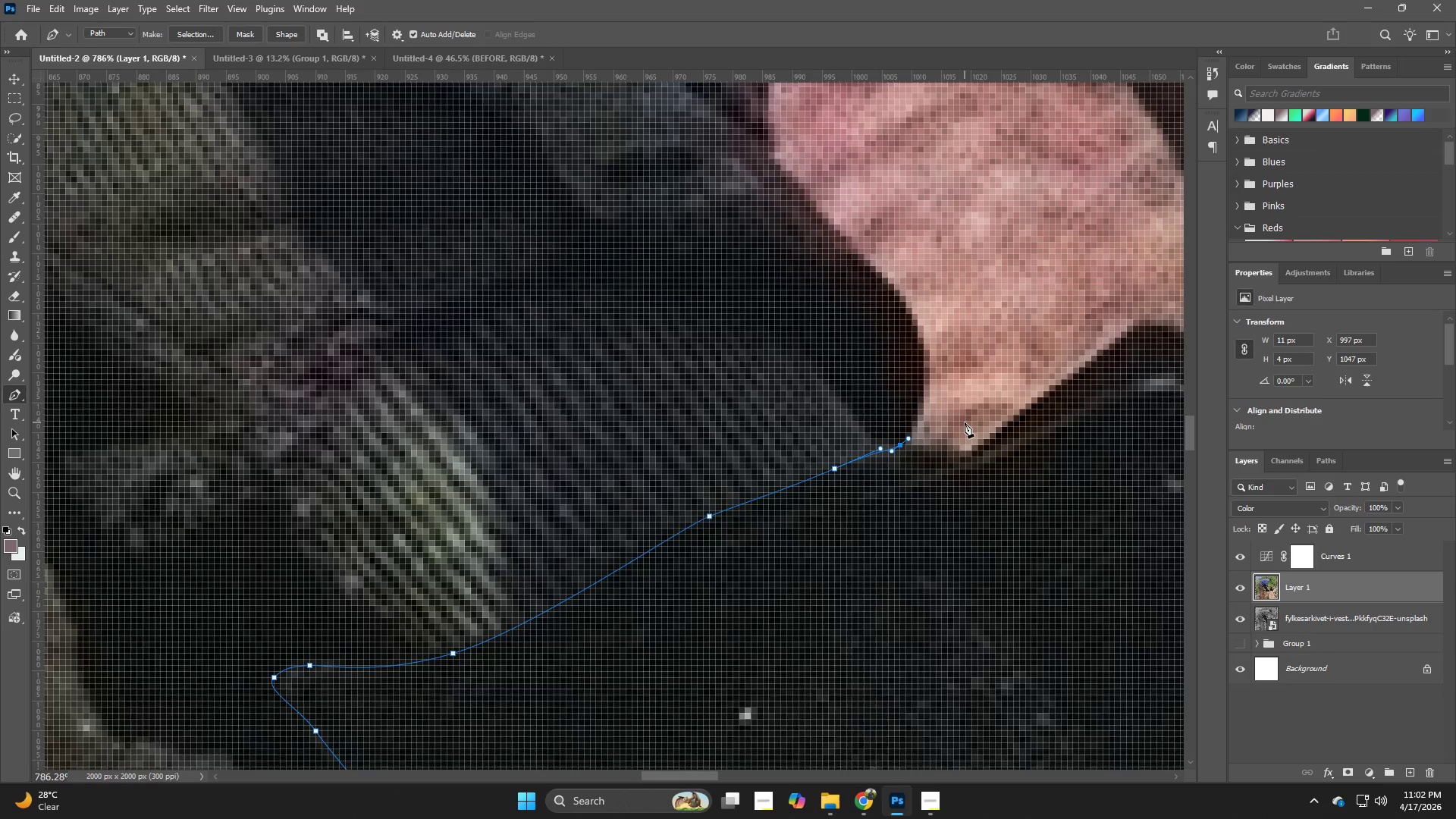 
left_click_drag(start_coordinate=[946, 403], to_coordinate=[977, 422])
 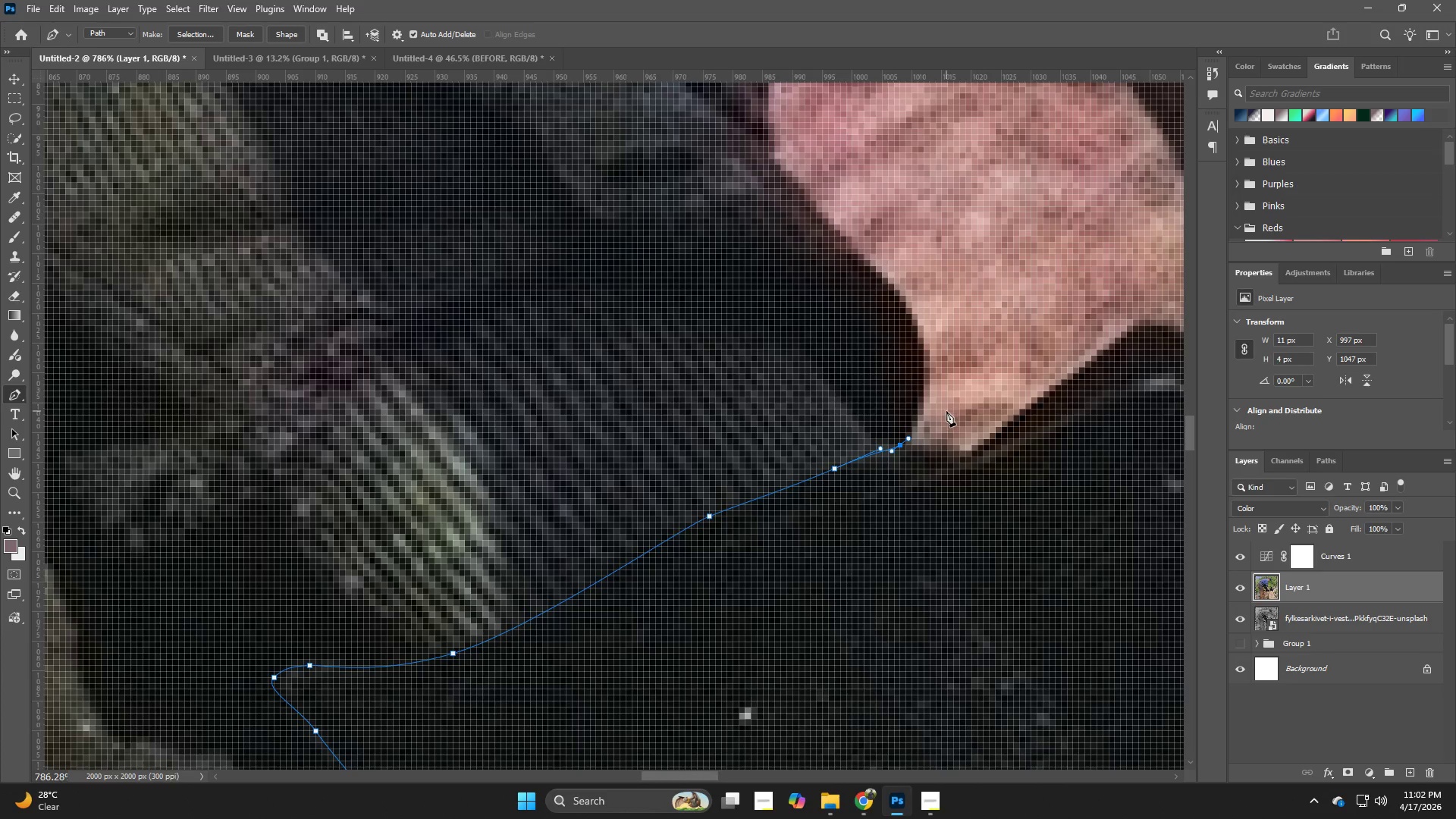 
key(Control+ControlLeft)
 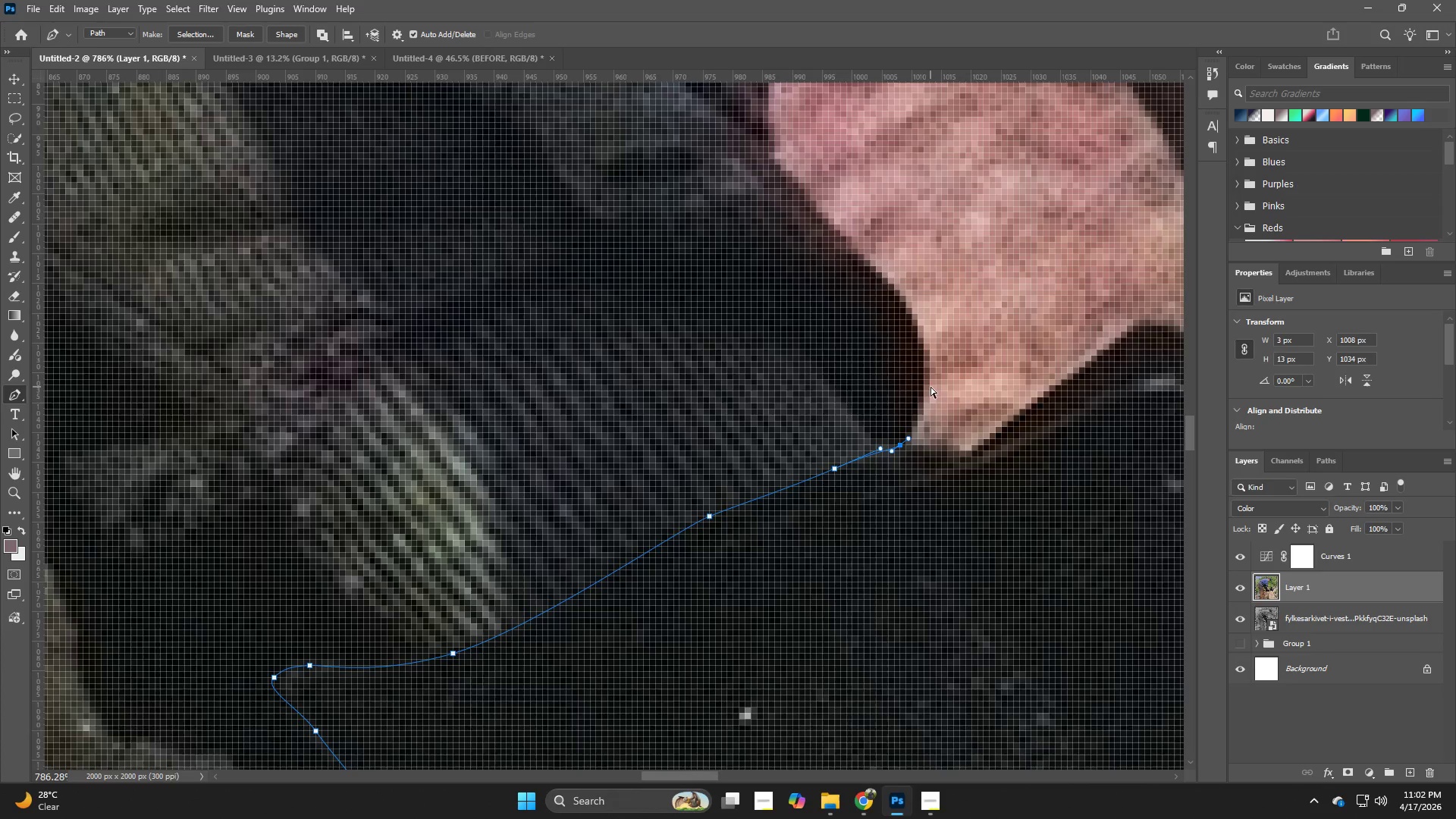 
key(Control+Z)
 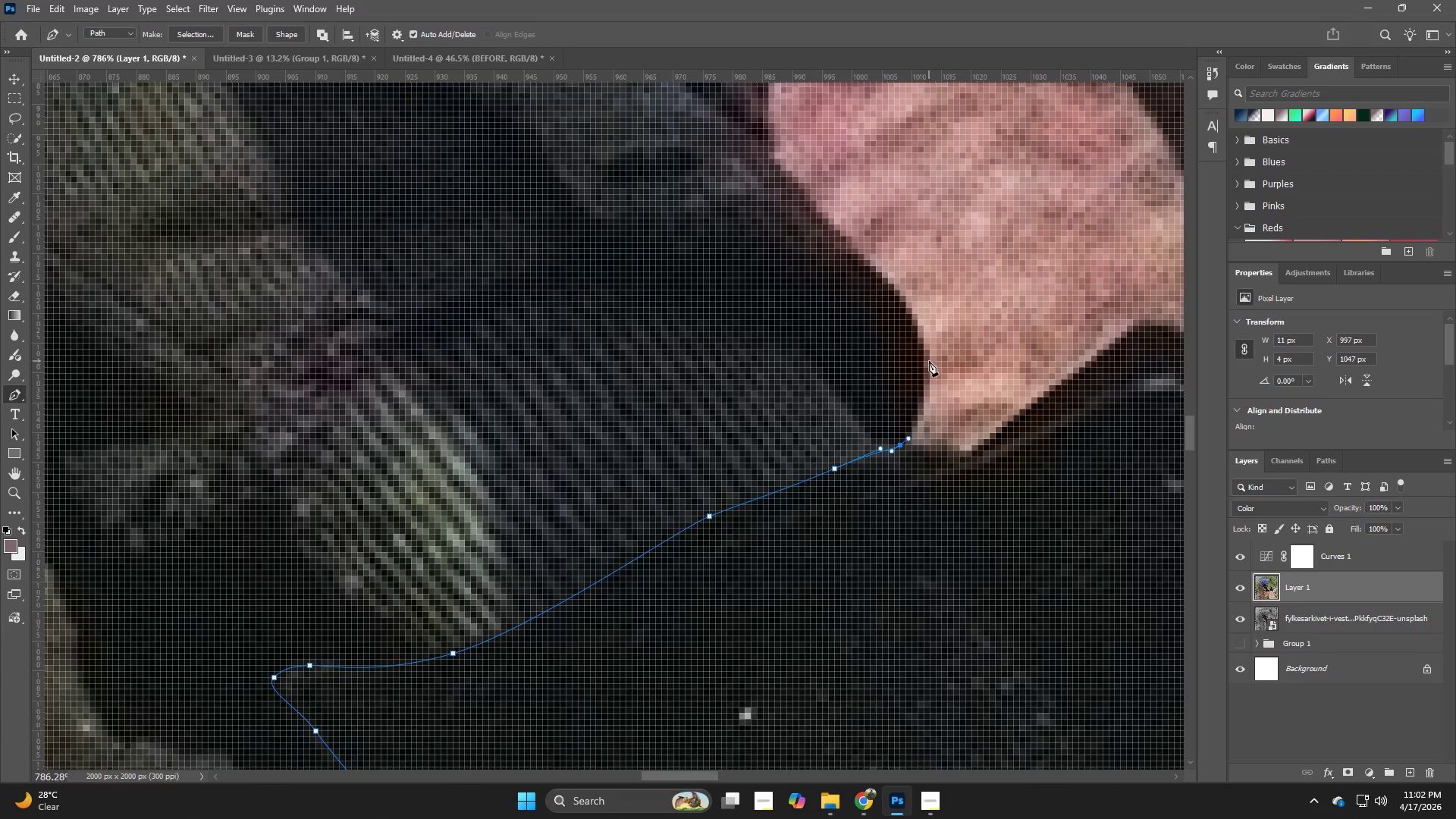 
left_click_drag(start_coordinate=[927, 356], to_coordinate=[922, 343])
 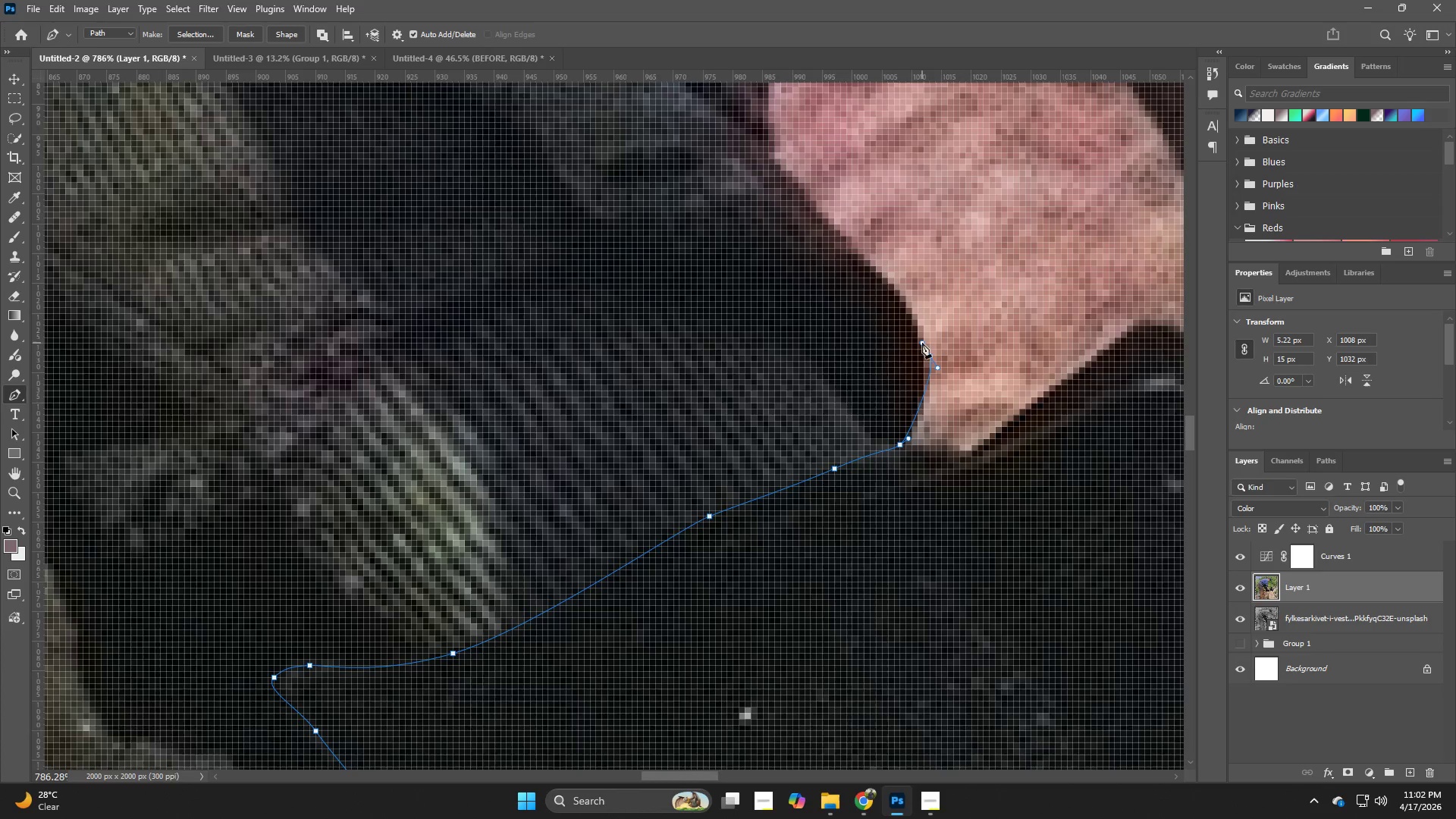 
key(Control+ControlLeft)
 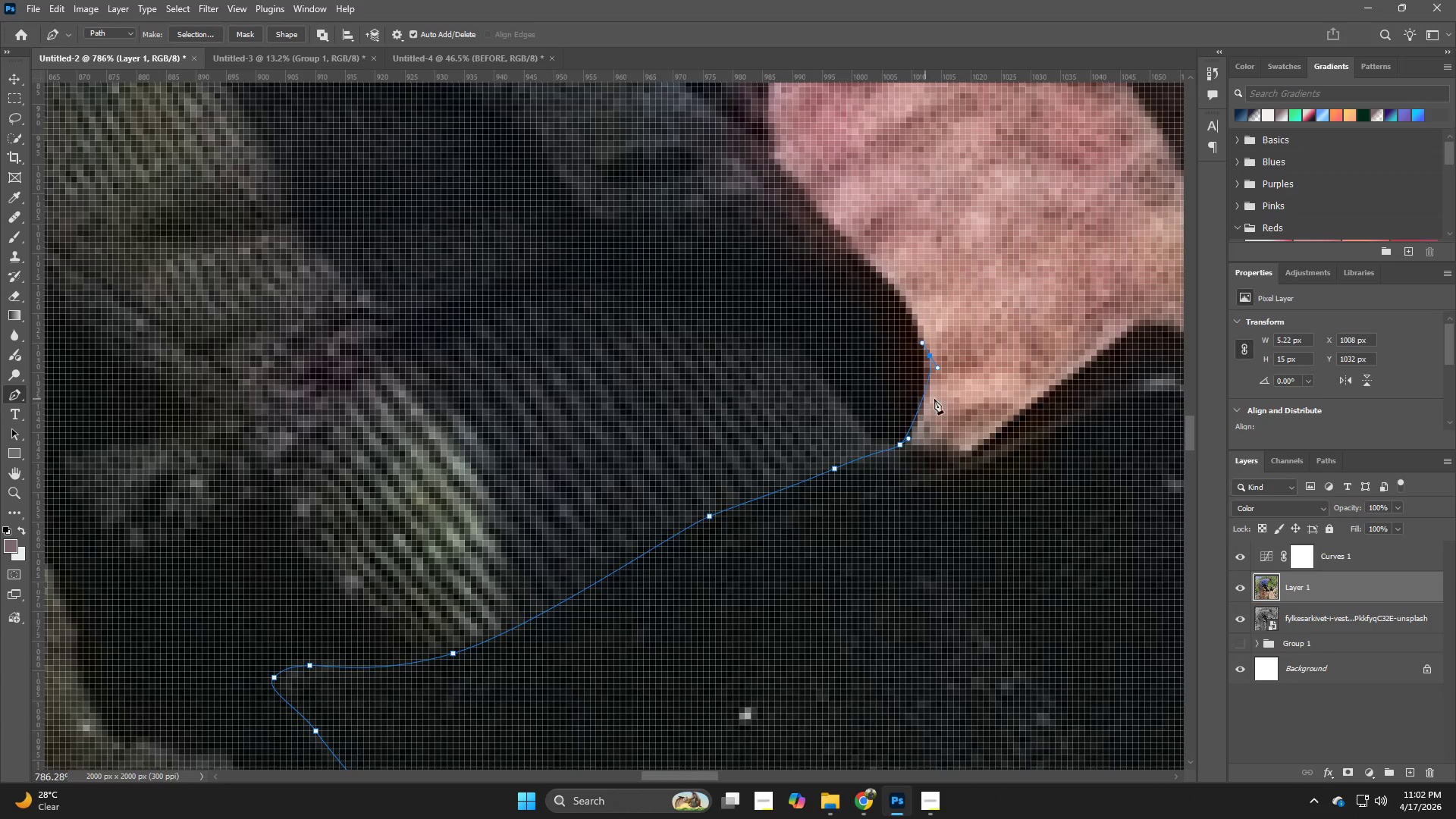 
key(Z)
 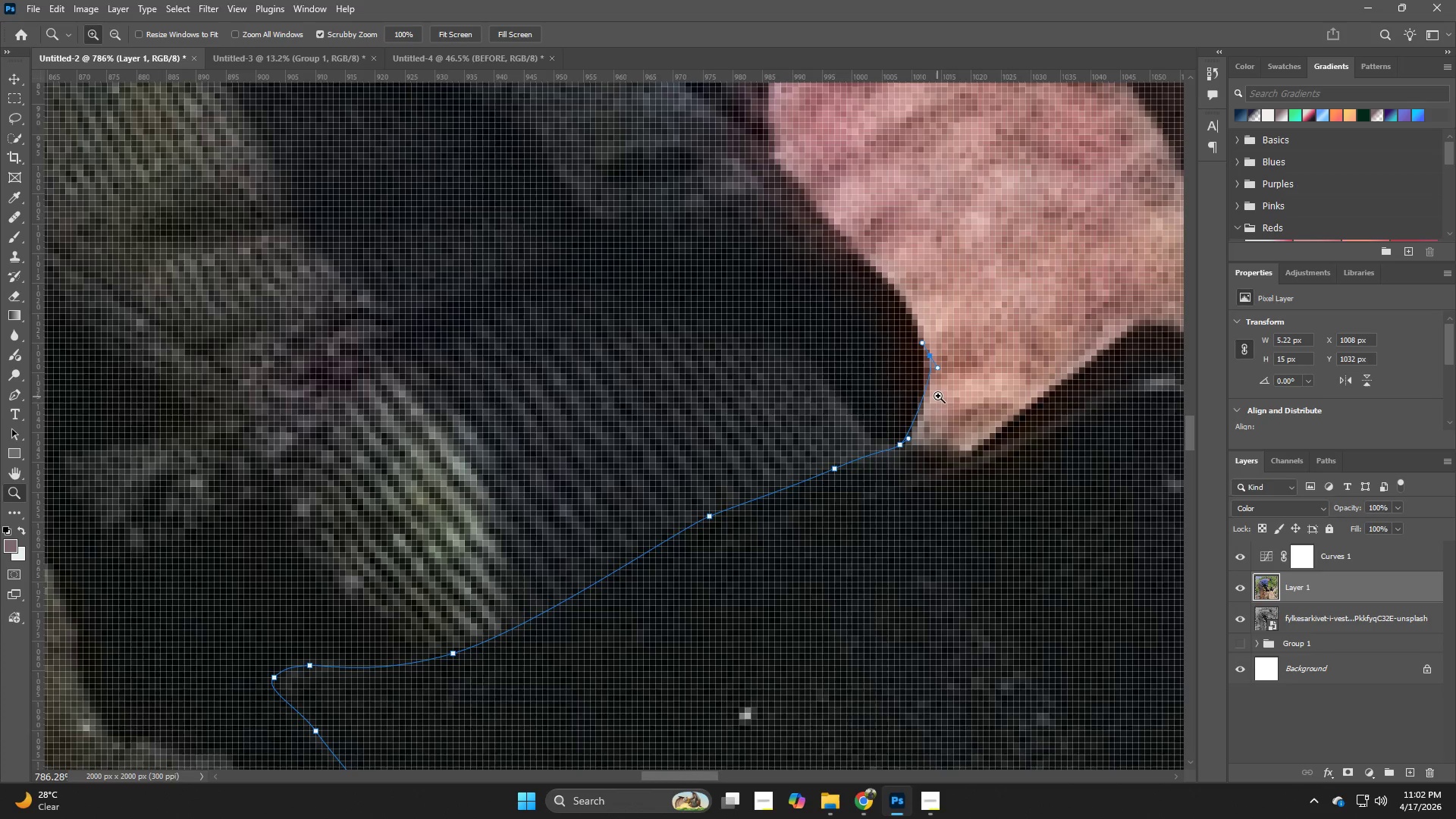 
key(Control+Z)
 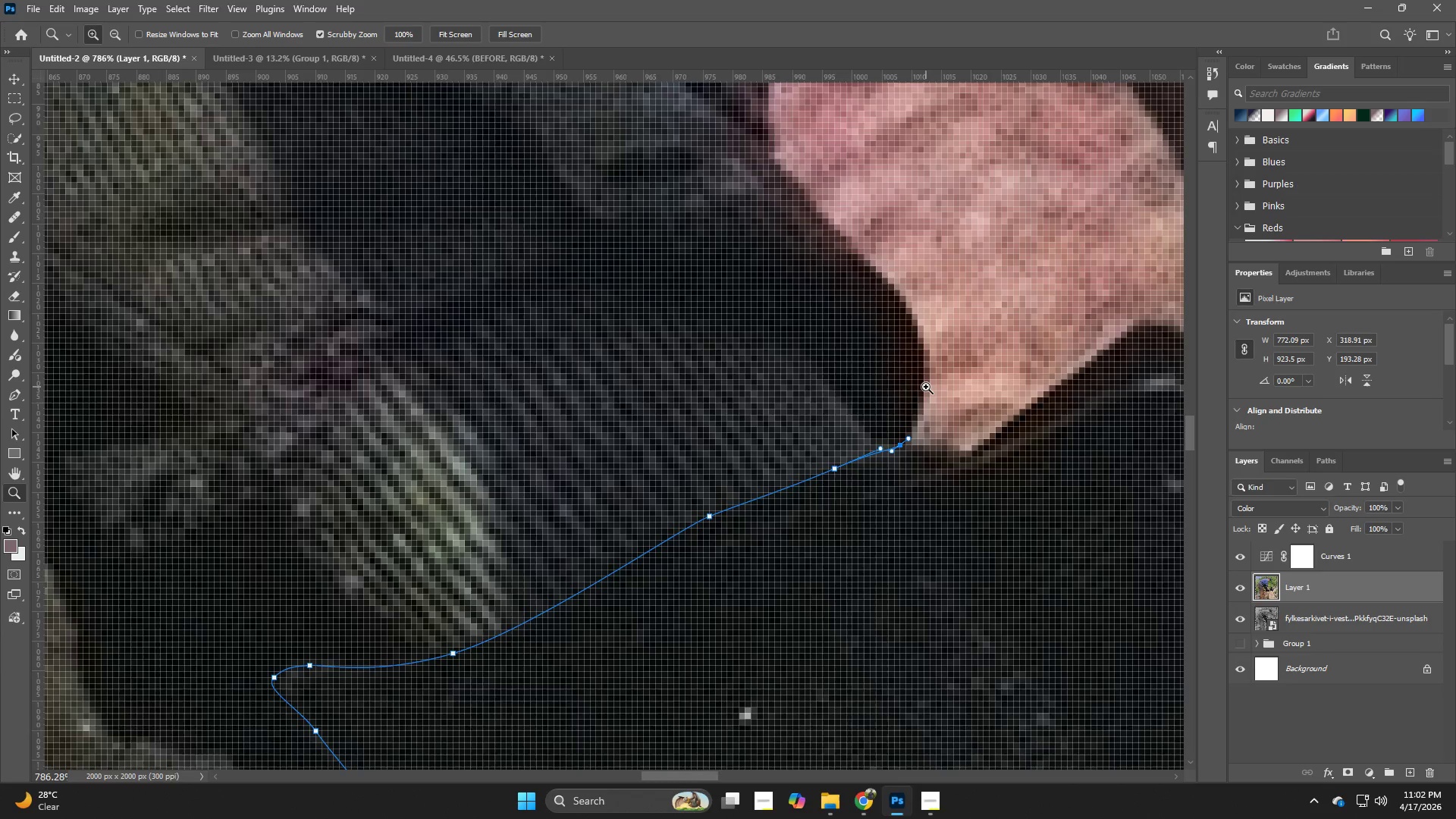 
key(P)
 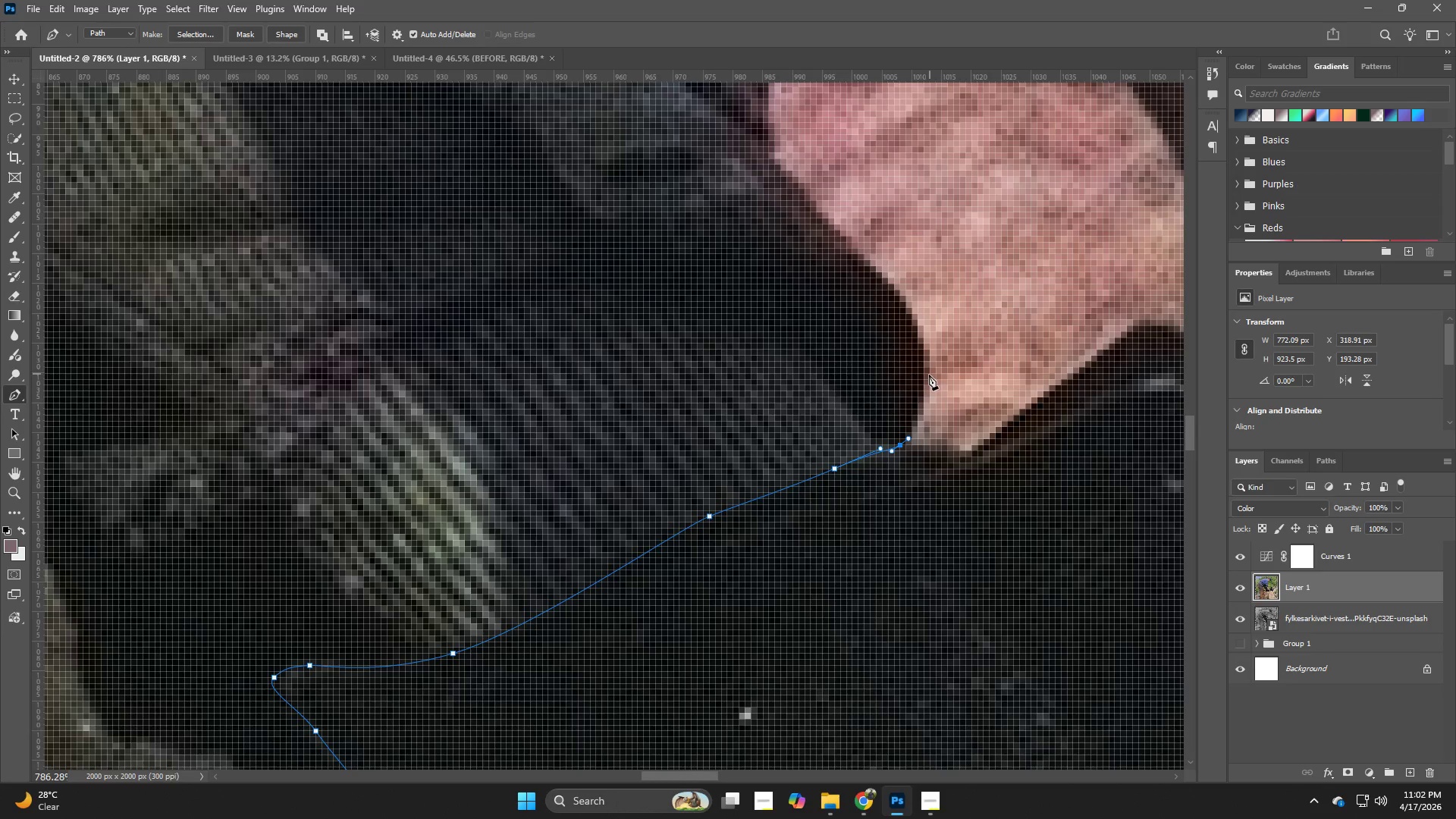 
left_click_drag(start_coordinate=[928, 375], to_coordinate=[924, 353])
 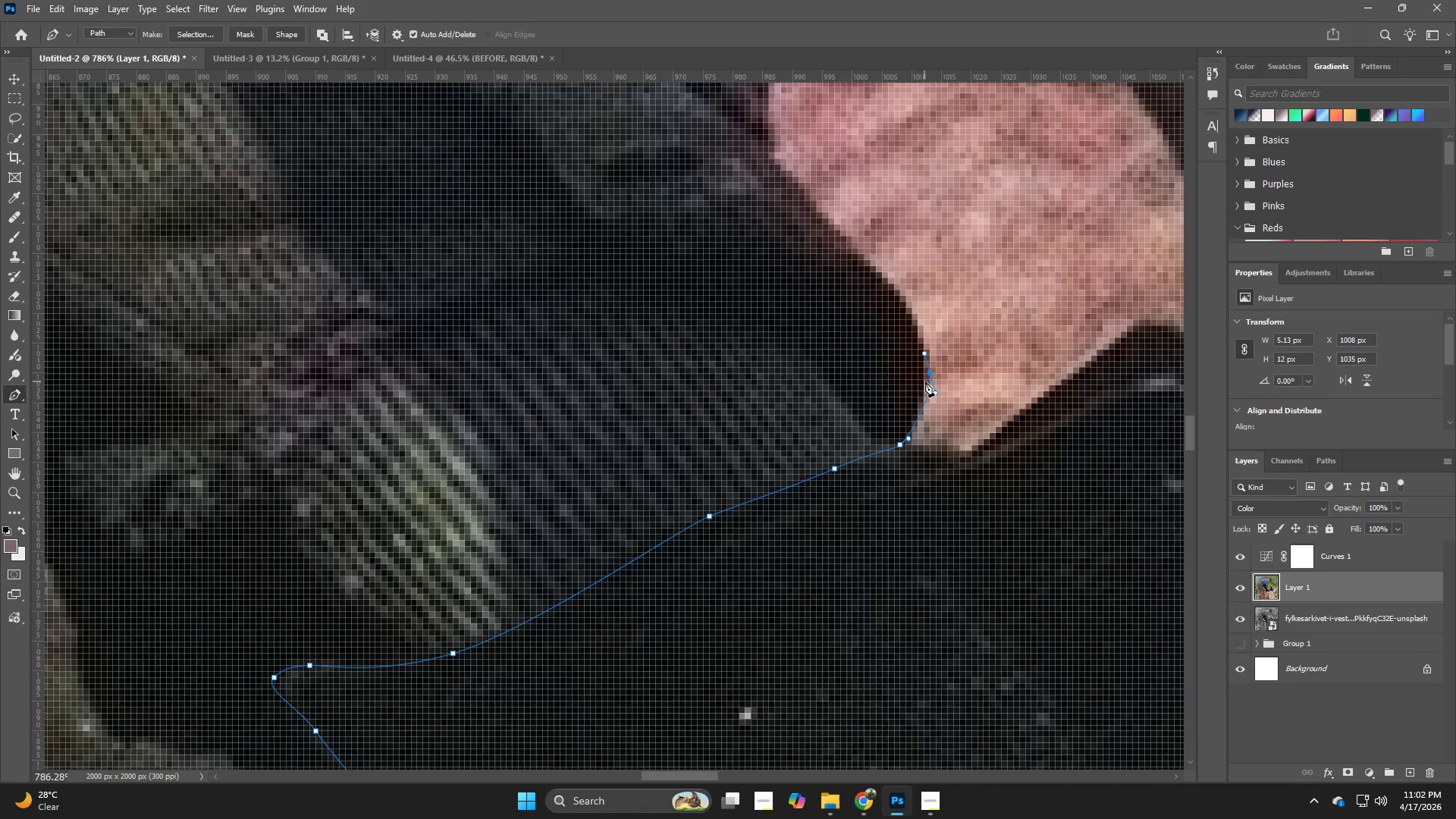 
key(Control+ControlLeft)
 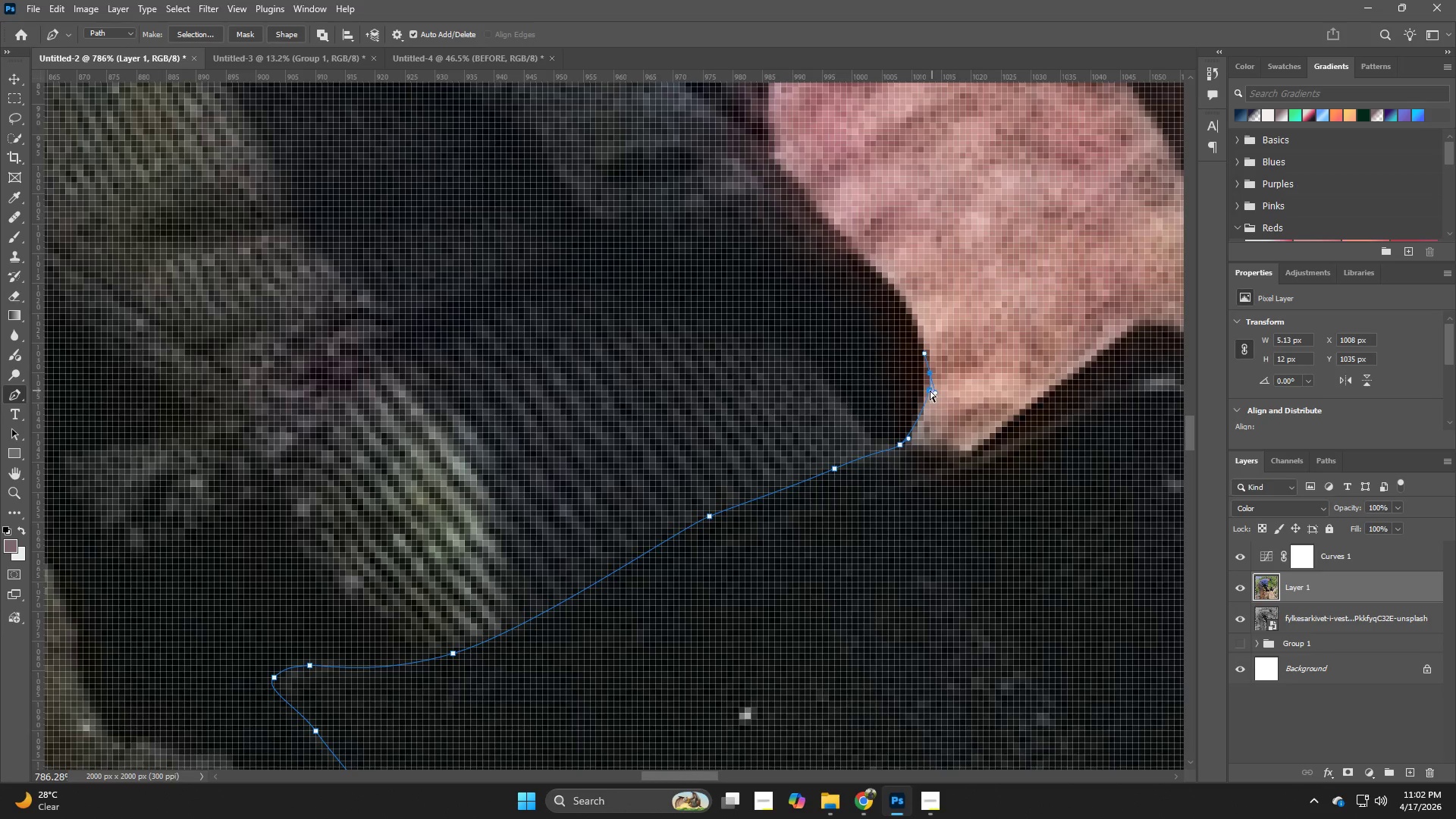 
key(Control+Z)
 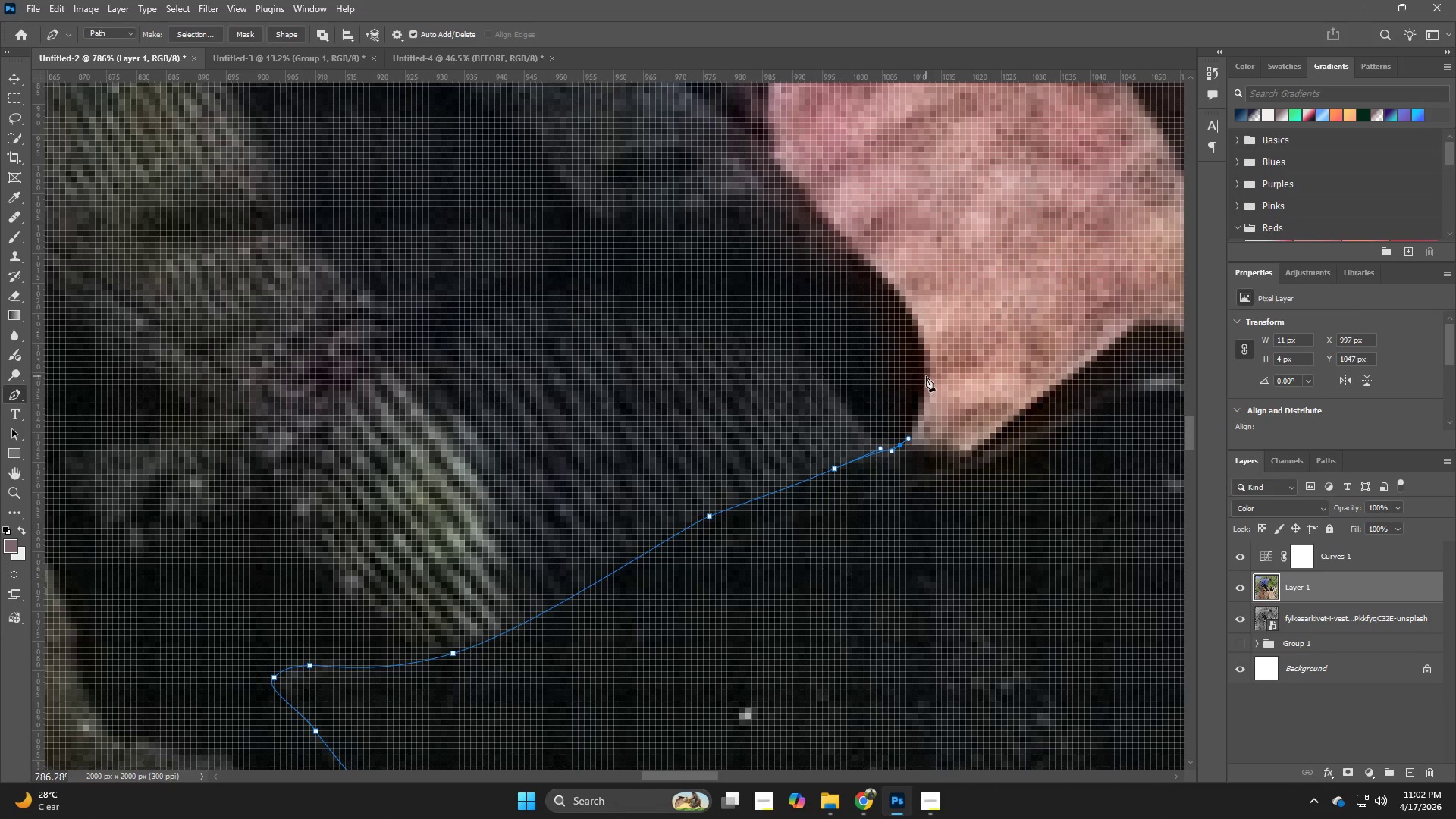 
left_click_drag(start_coordinate=[926, 375], to_coordinate=[920, 340])
 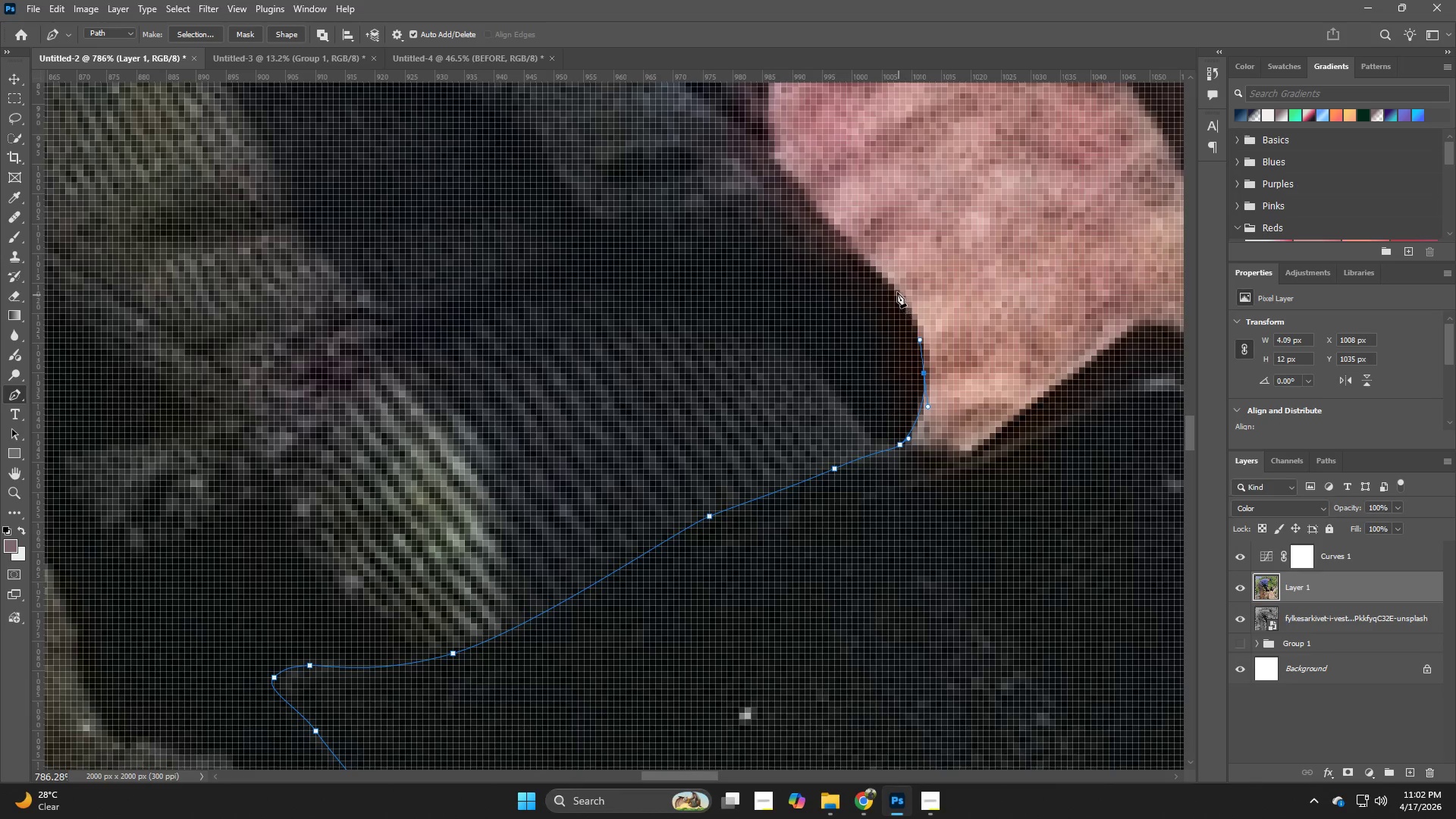 
left_click_drag(start_coordinate=[895, 286], to_coordinate=[874, 266])
 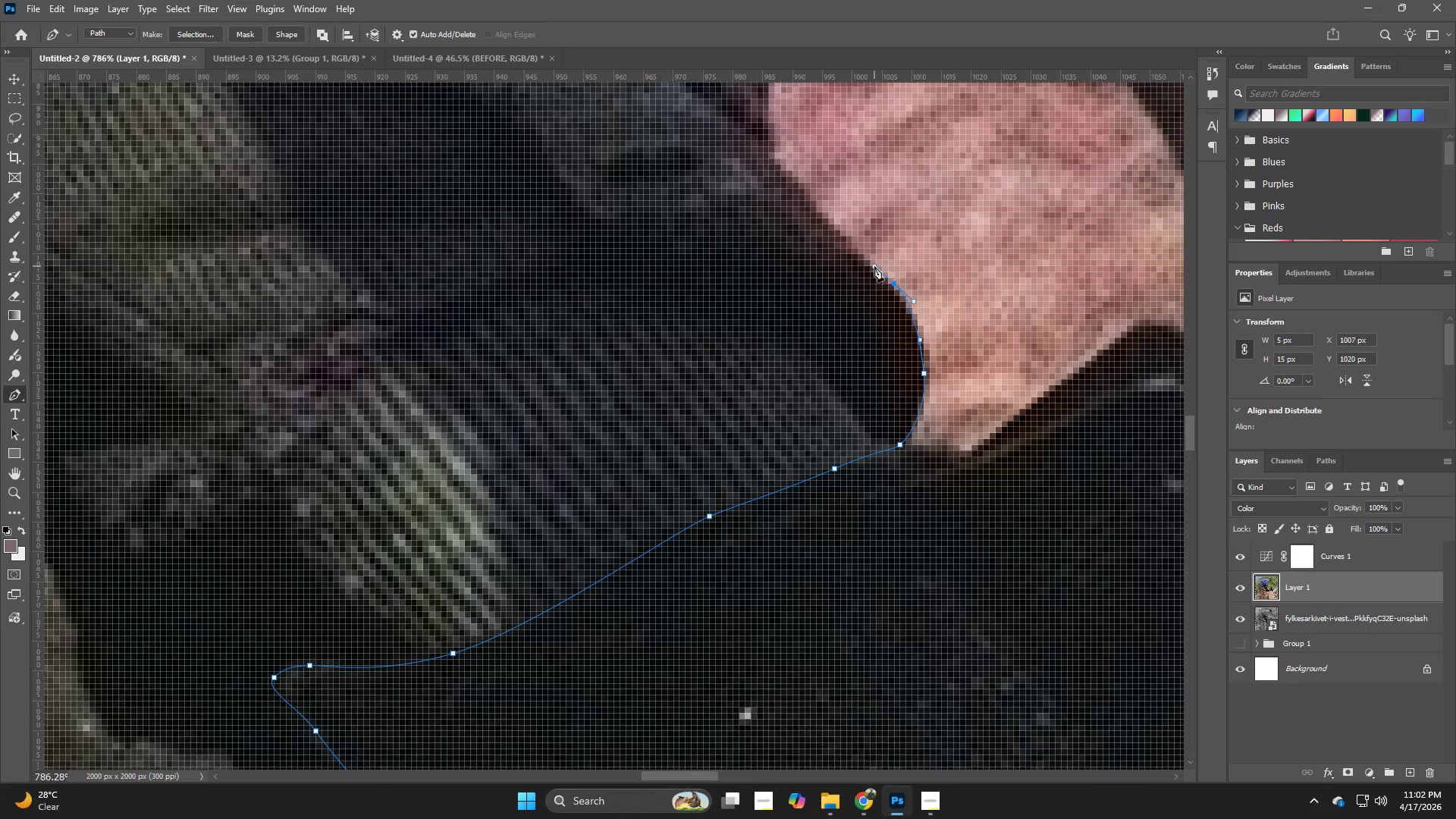 
hold_key(key=Space, duration=0.72)
 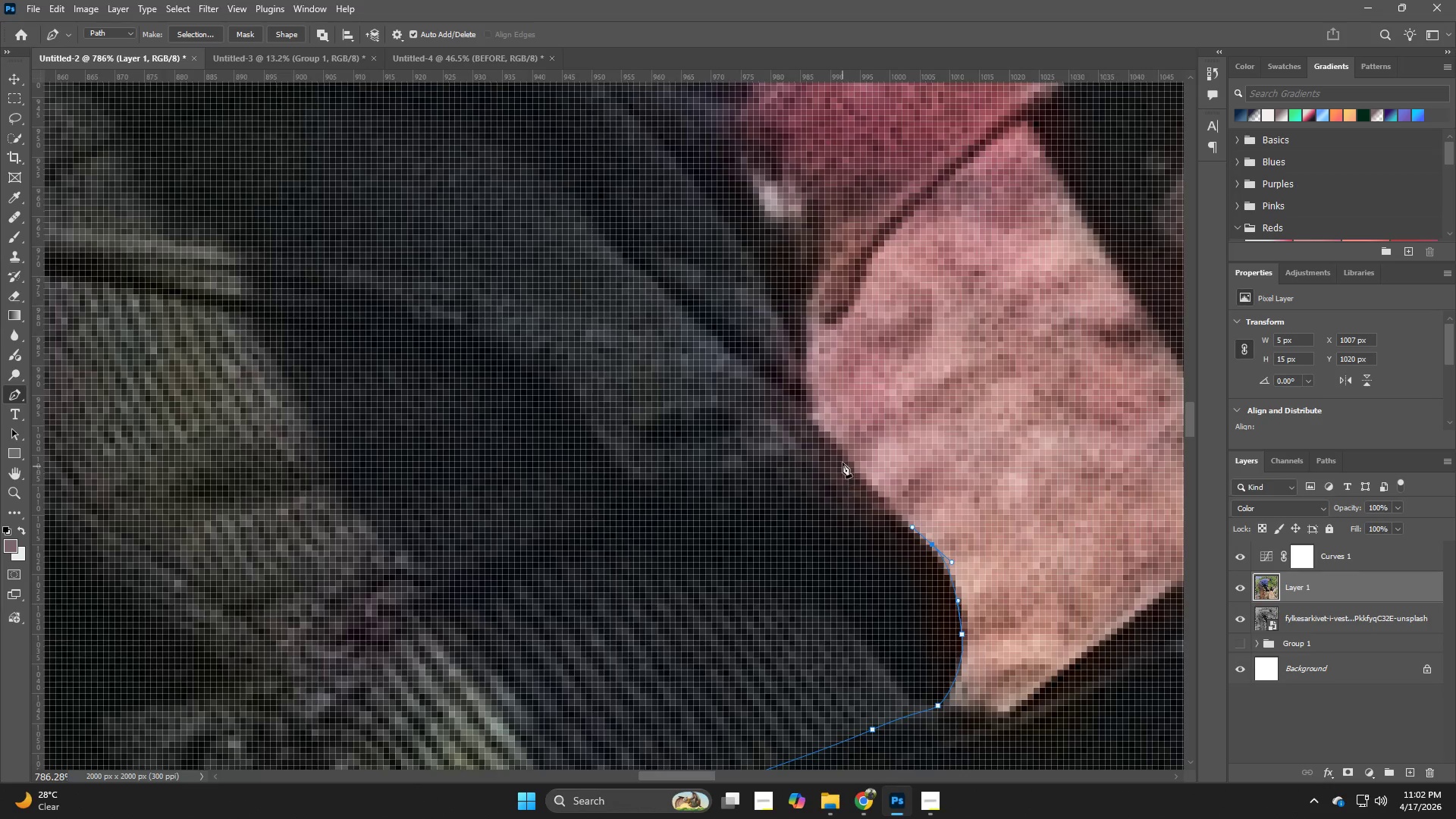 
left_click_drag(start_coordinate=[799, 224], to_coordinate=[837, 482])
 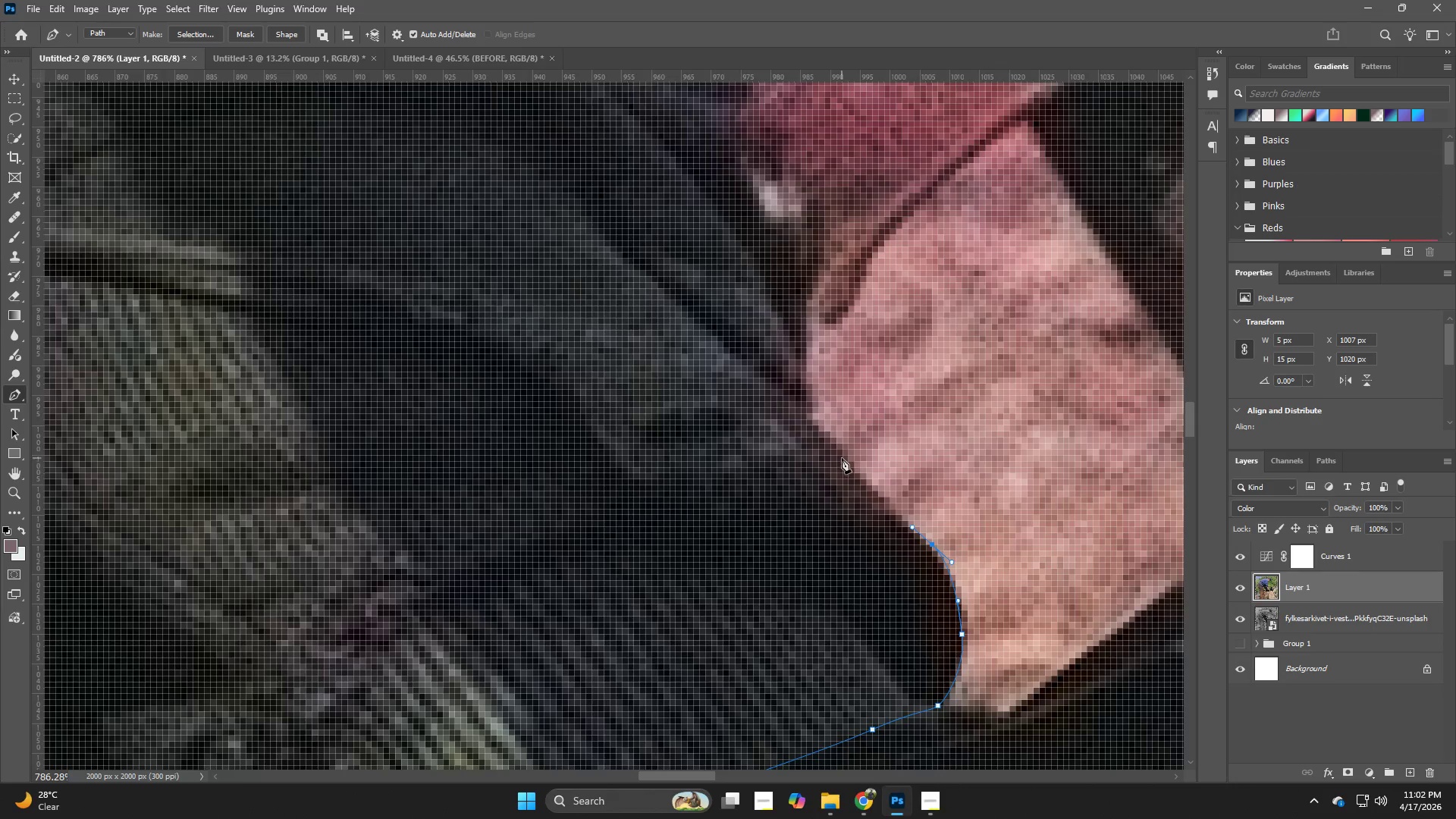 
left_click_drag(start_coordinate=[838, 451], to_coordinate=[831, 445])
 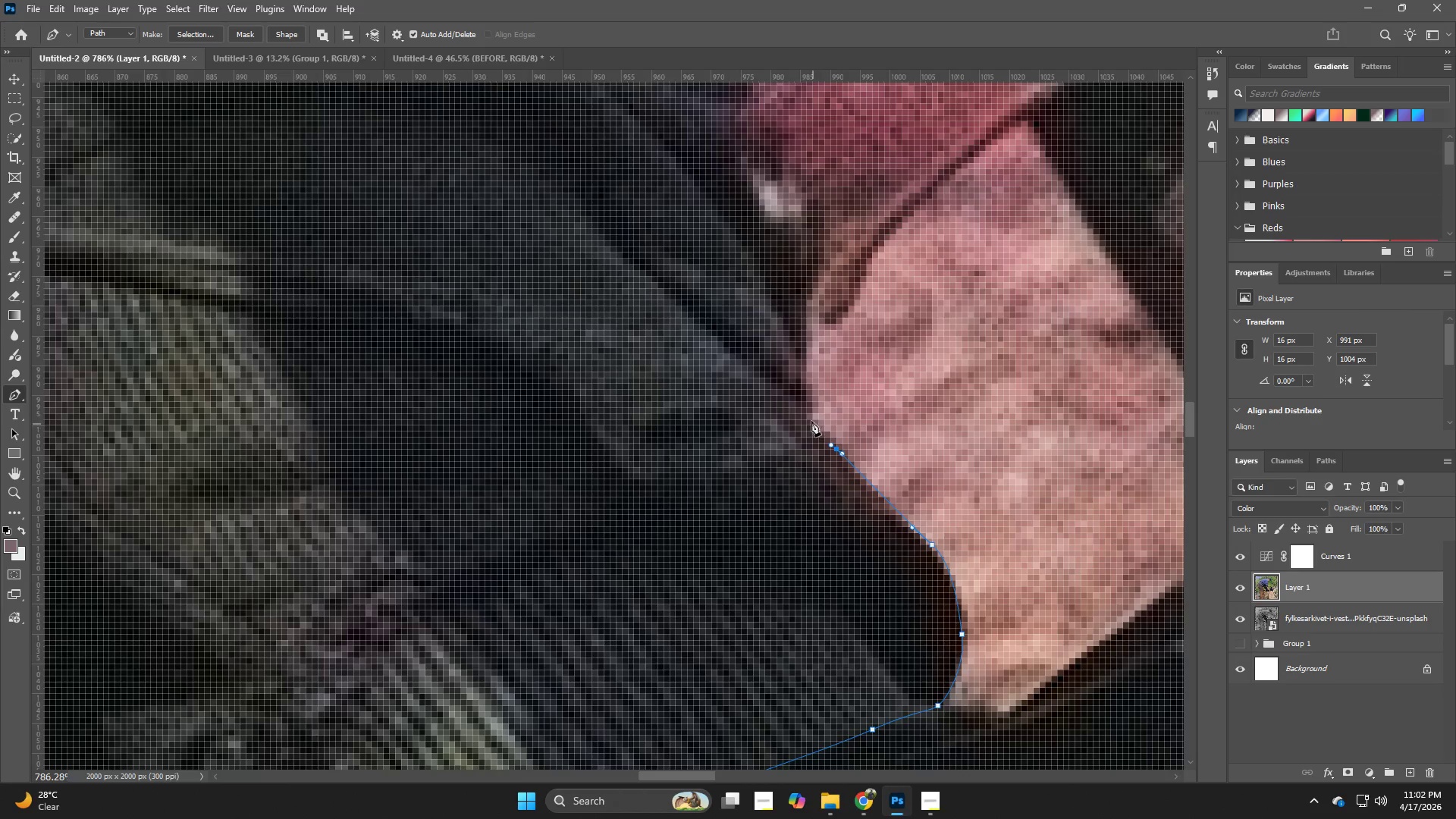 
left_click_drag(start_coordinate=[811, 418], to_coordinate=[805, 399])
 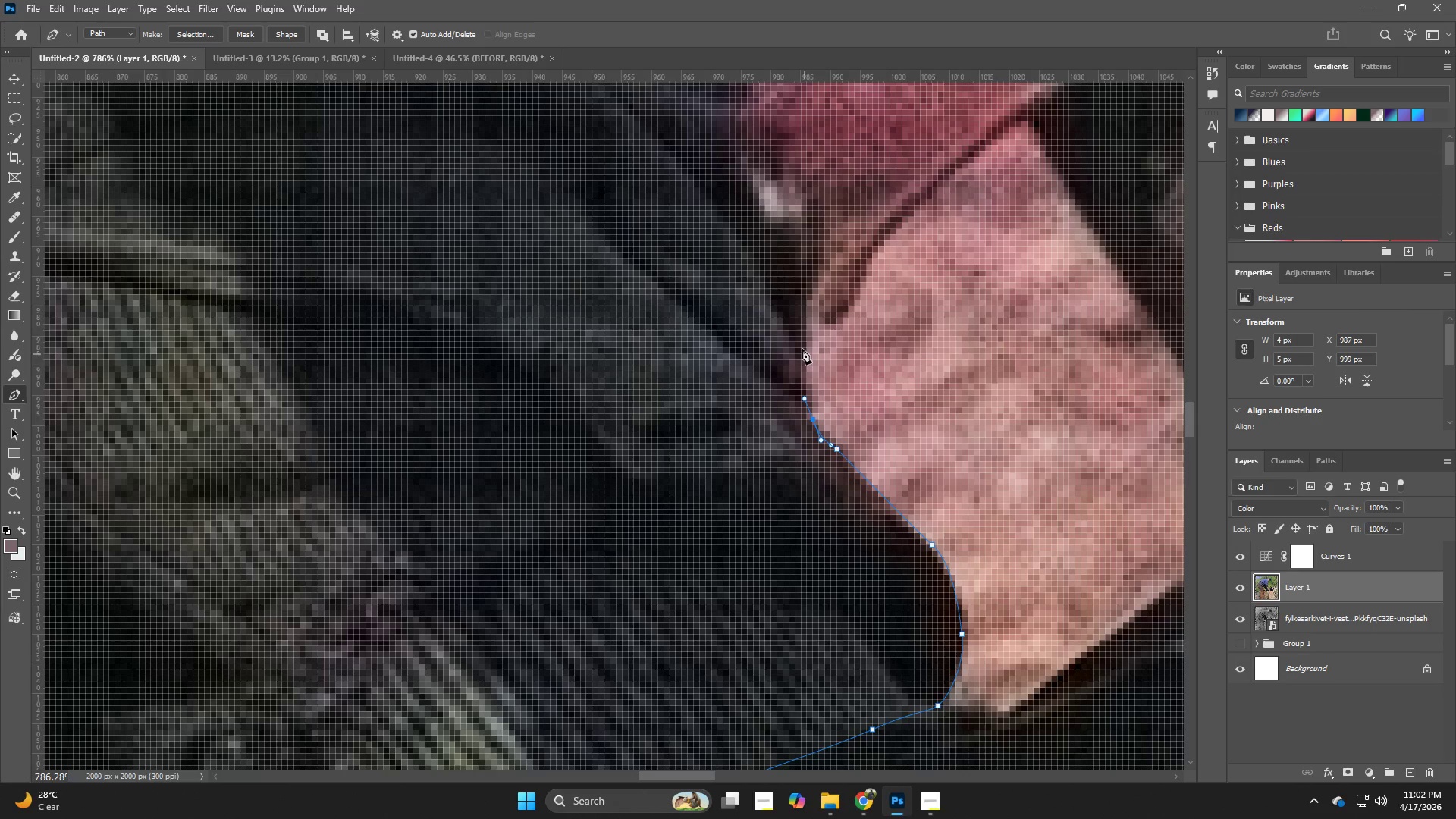 
left_click_drag(start_coordinate=[802, 340], to_coordinate=[802, 315])
 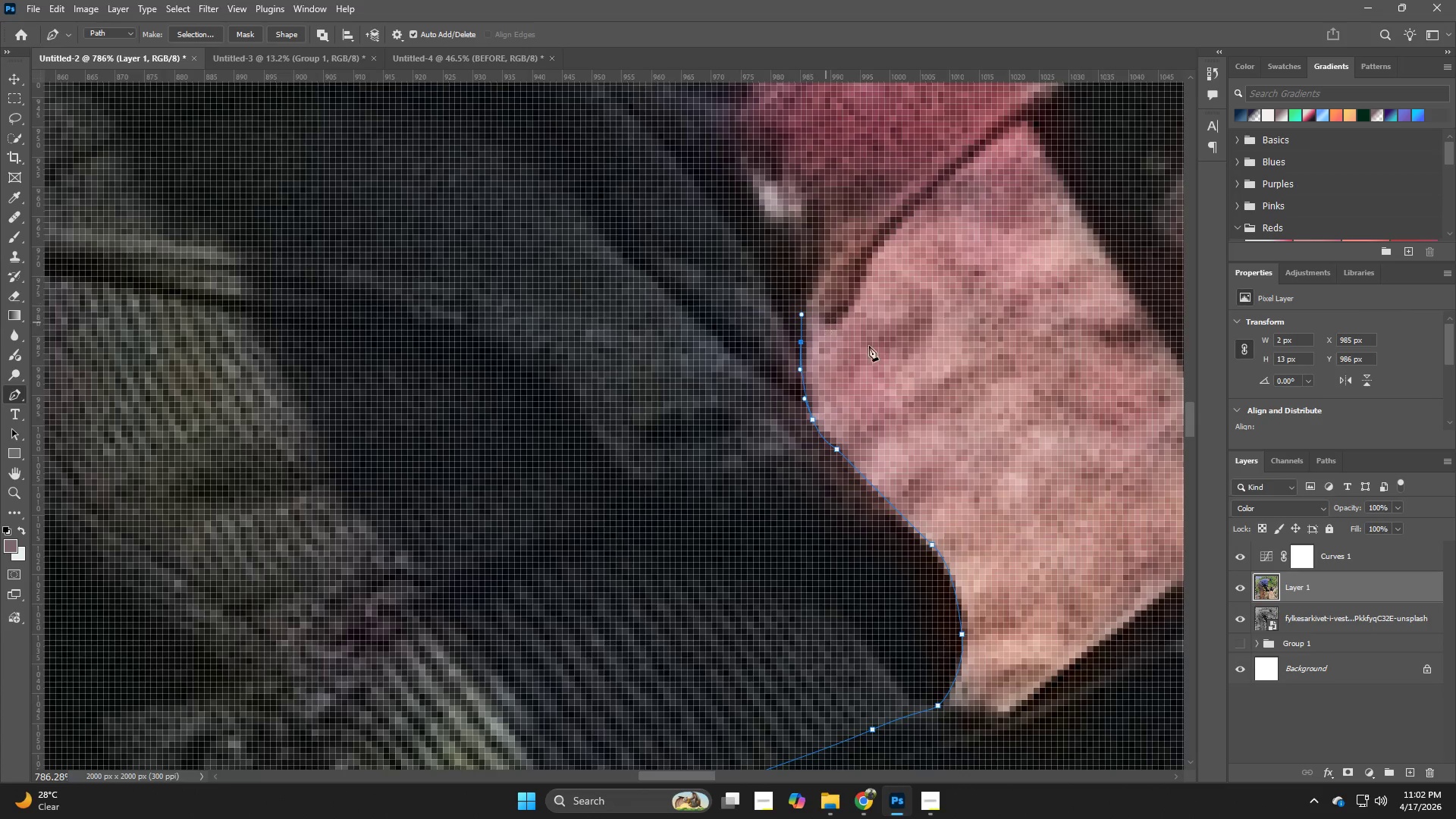 
hold_key(key=Z, duration=0.39)
 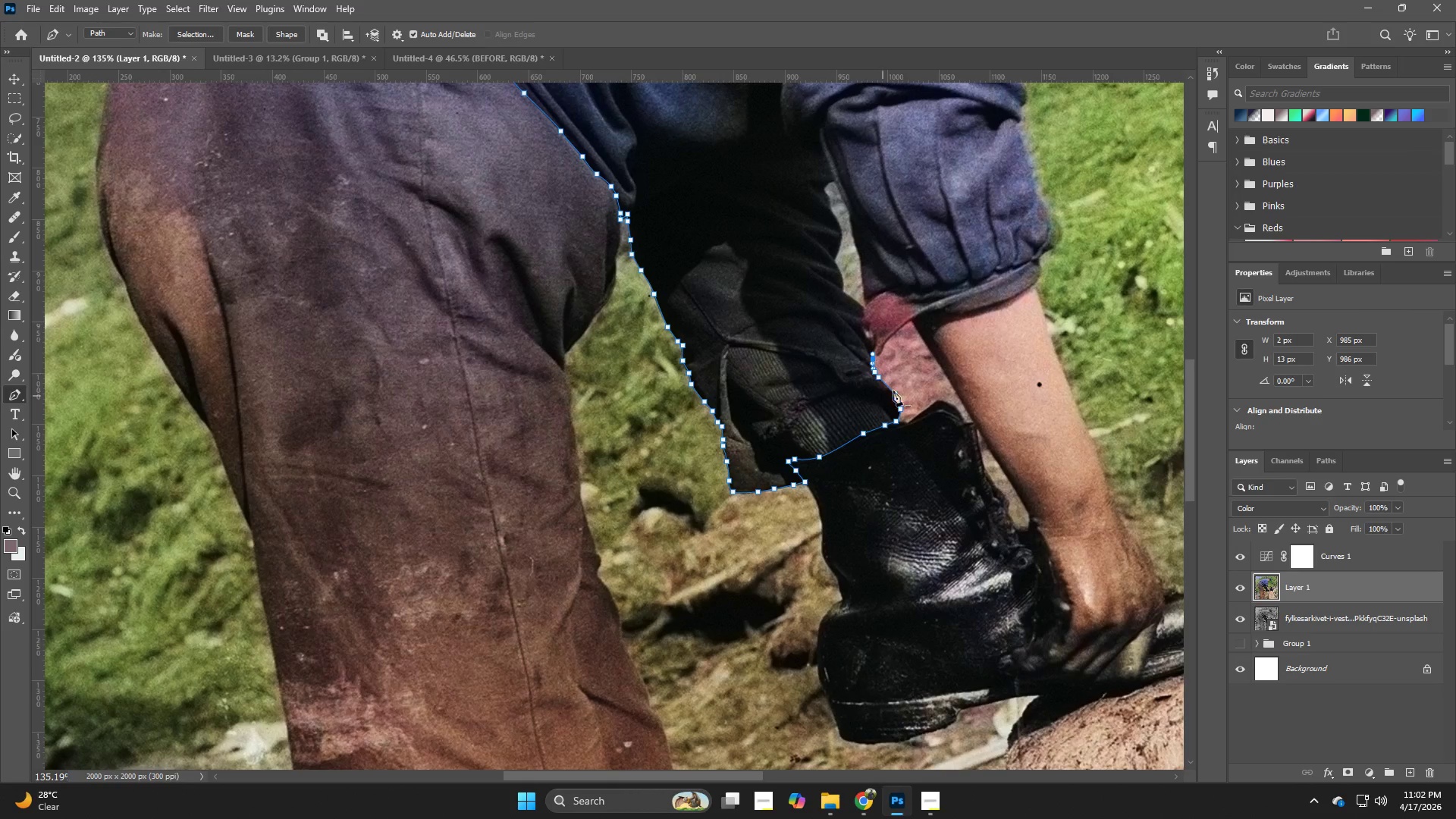 
left_click_drag(start_coordinate=[887, 362], to_coordinate=[781, 400])
 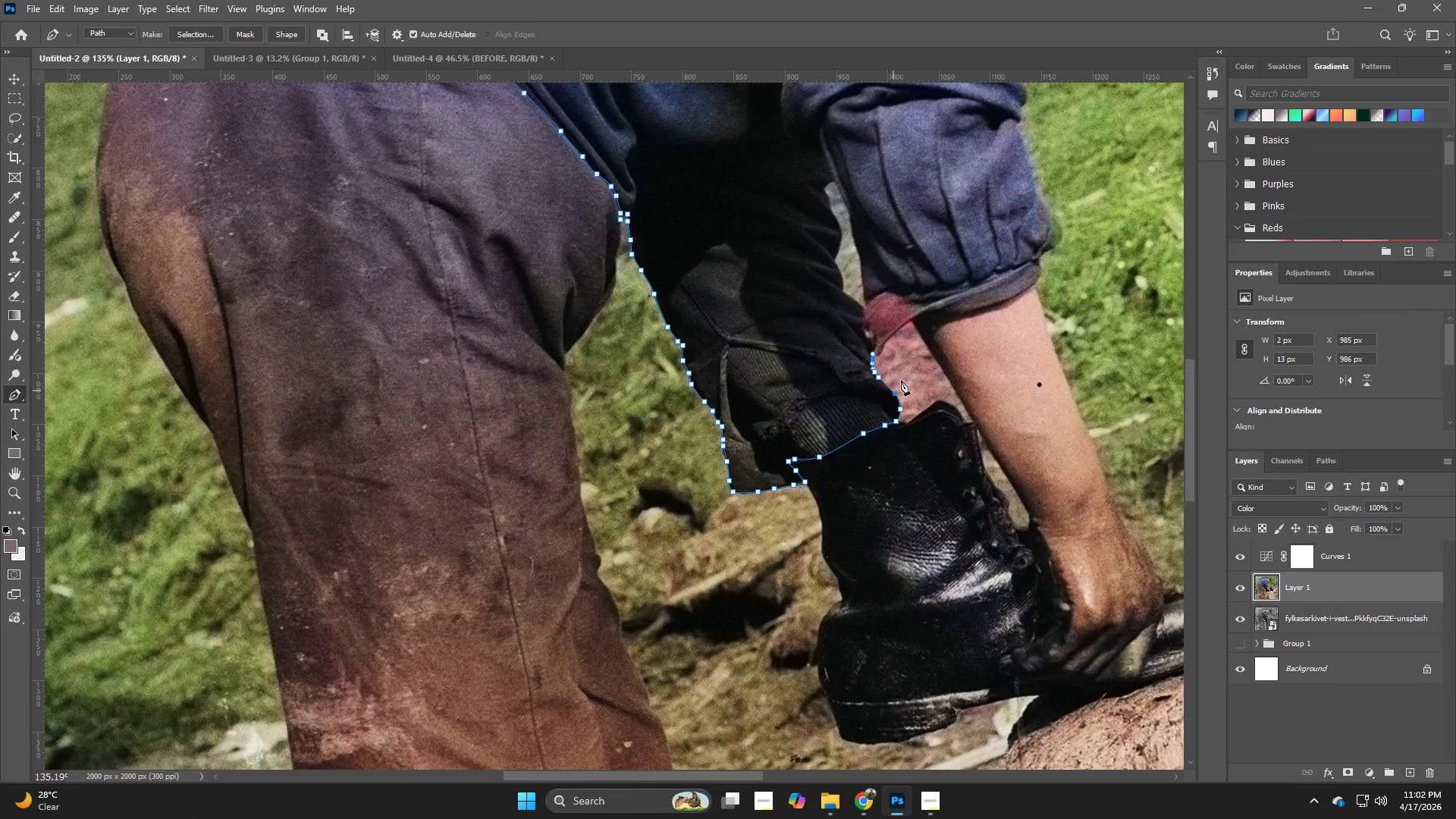 
hold_key(key=Z, duration=1.02)
 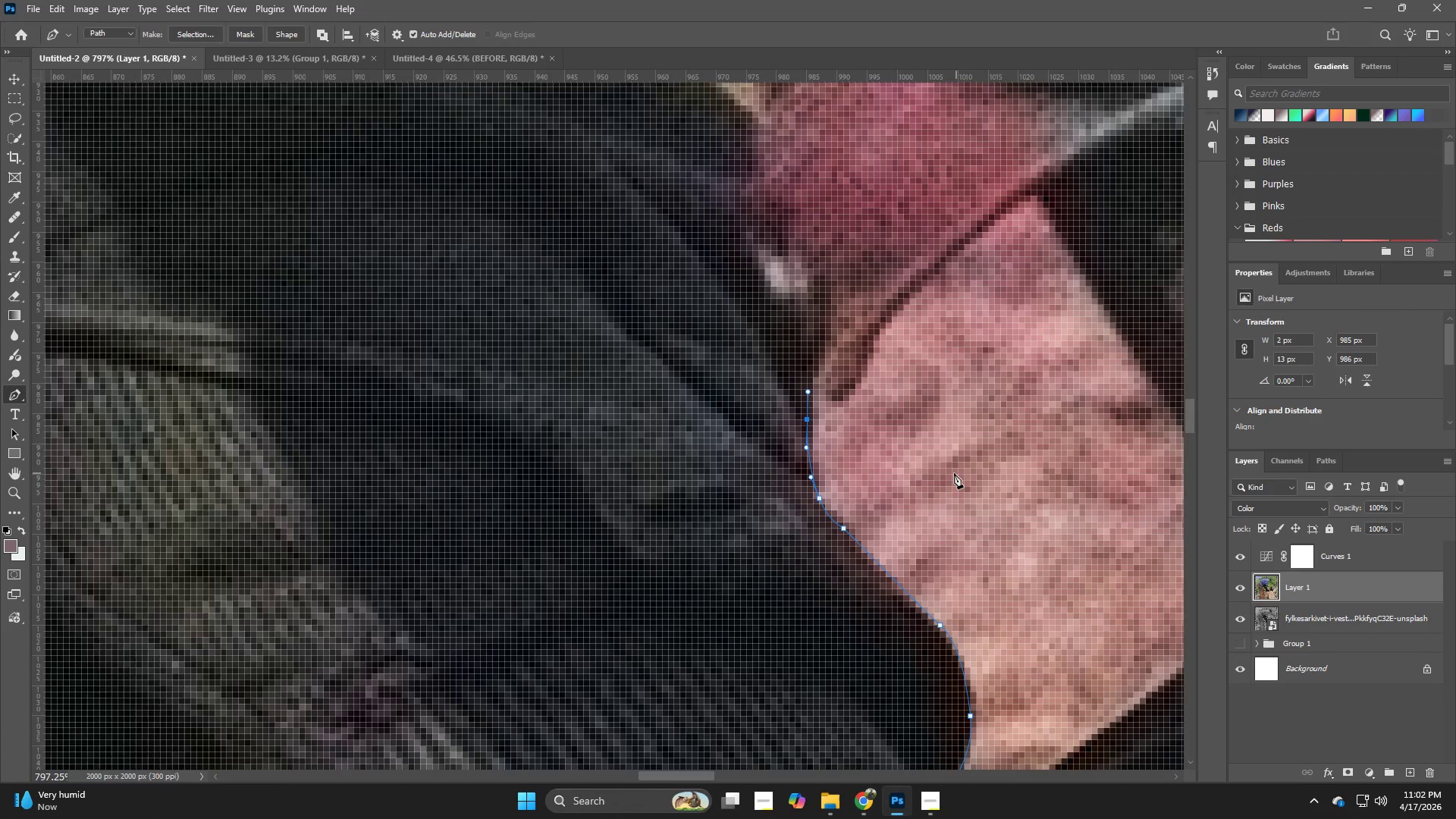 
left_click_drag(start_coordinate=[886, 347], to_coordinate=[992, 500])
 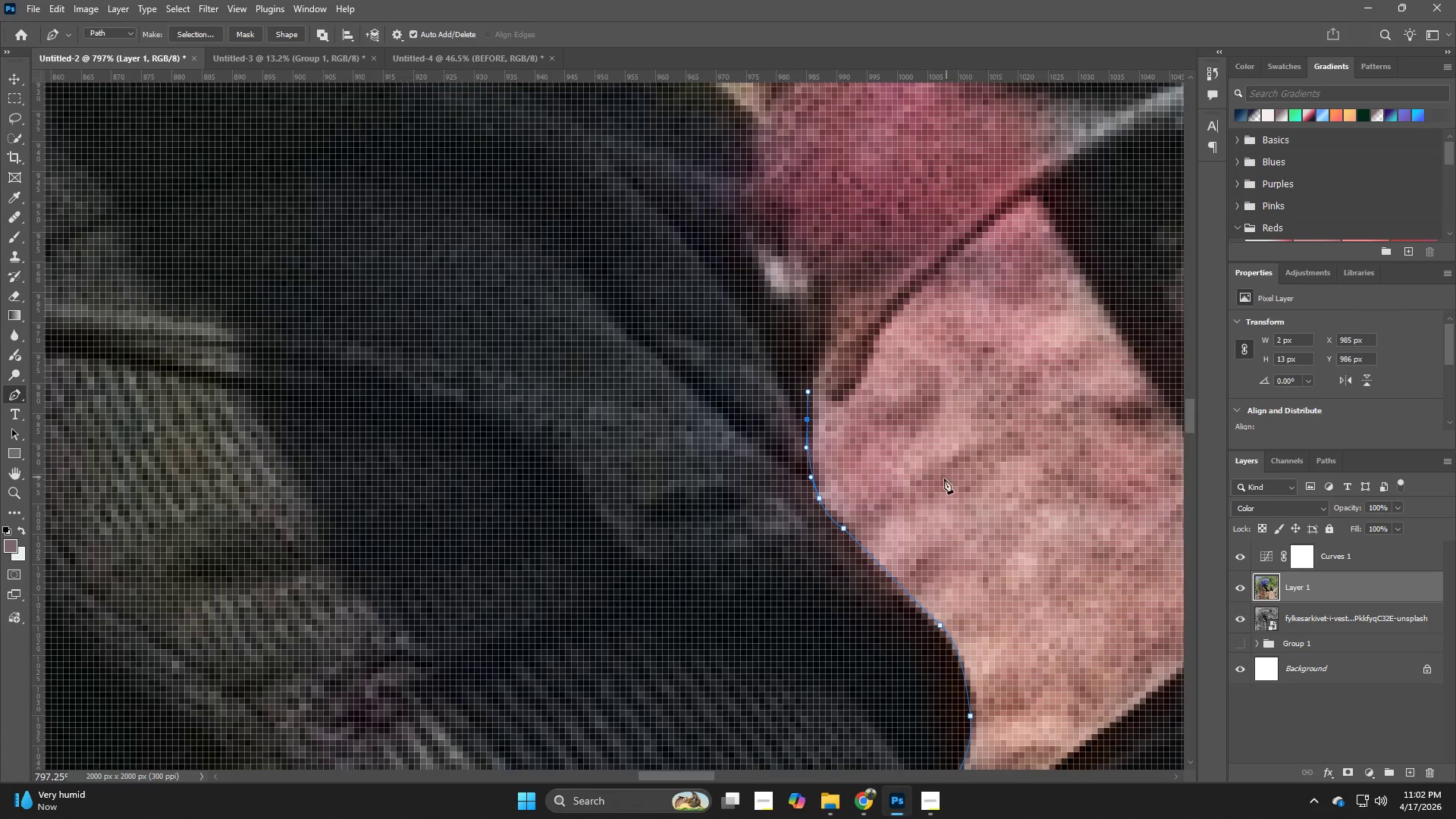 
key(P)
 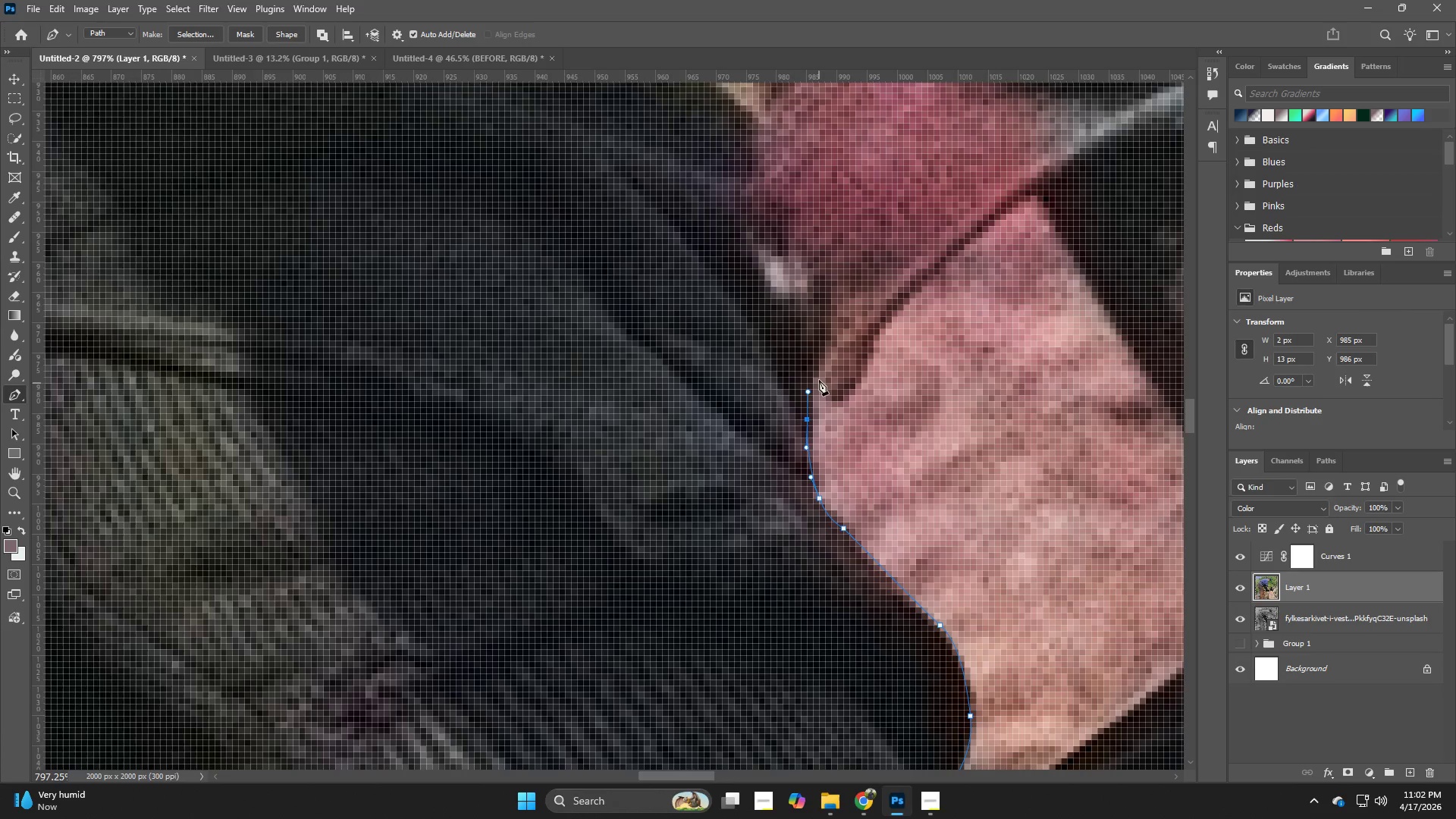 
left_click([819, 375])
 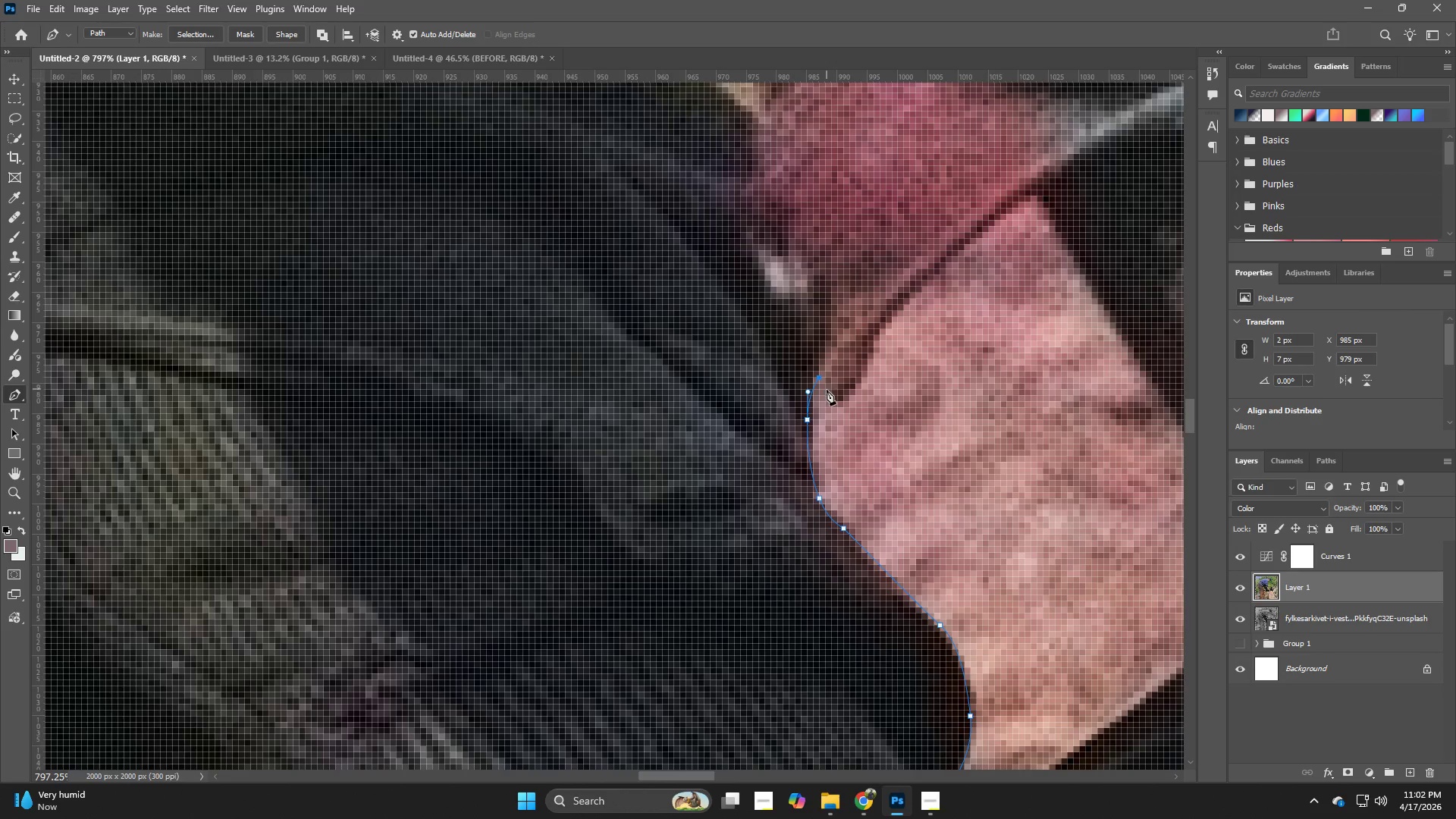 
left_click_drag(start_coordinate=[832, 397], to_coordinate=[838, 397])
 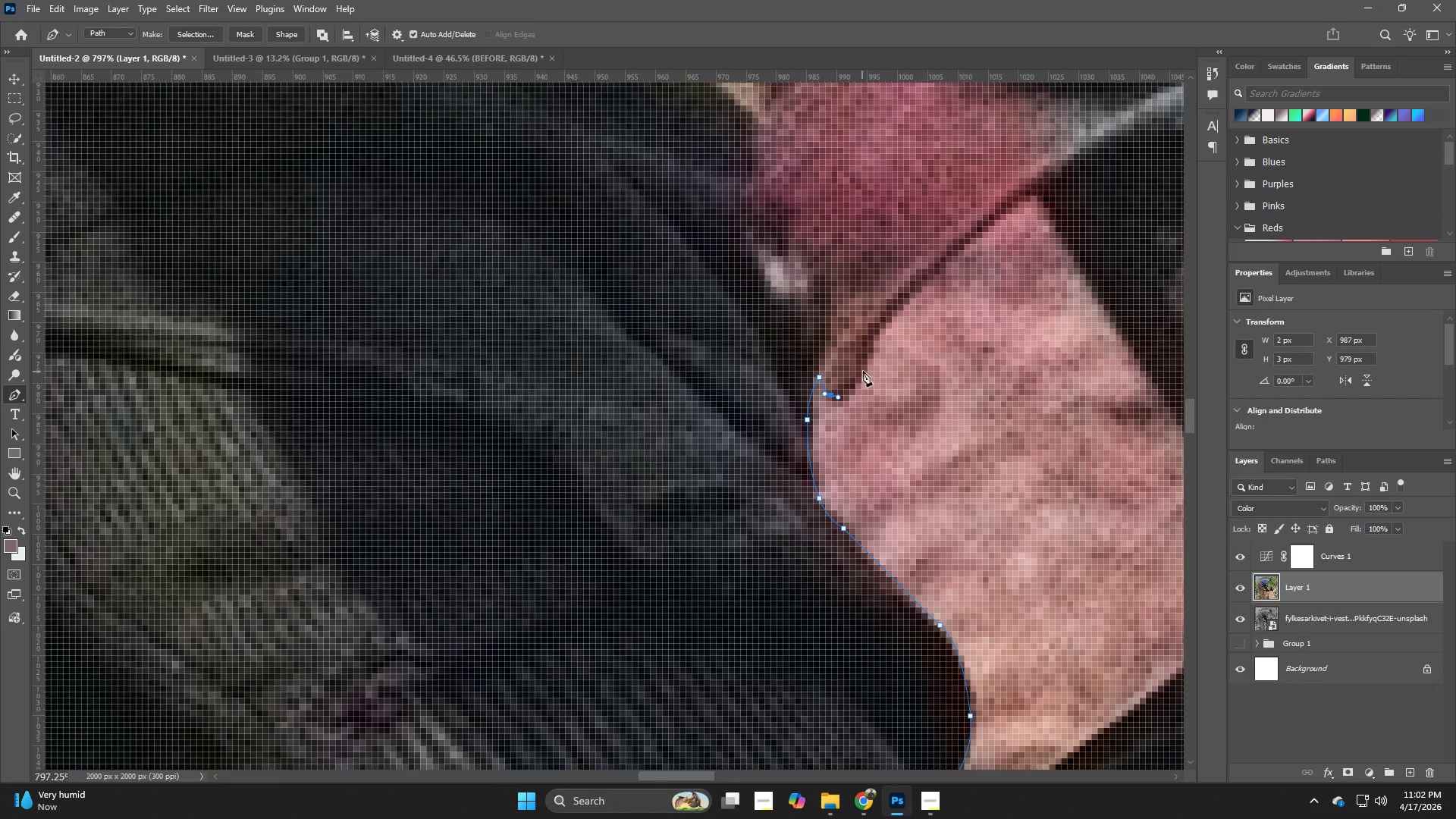 
left_click_drag(start_coordinate=[864, 370], to_coordinate=[874, 338])
 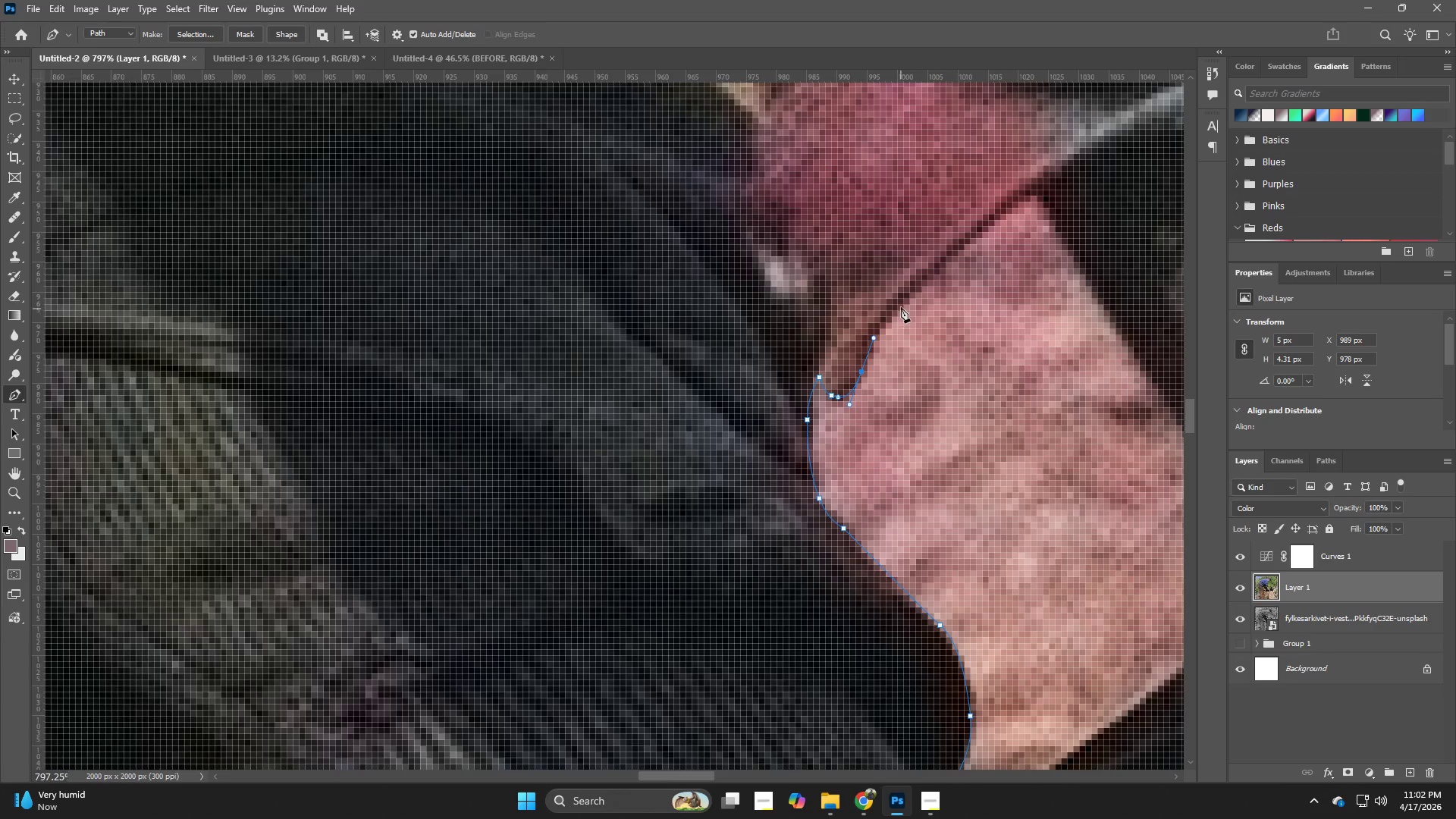 
left_click_drag(start_coordinate=[905, 303], to_coordinate=[929, 281])
 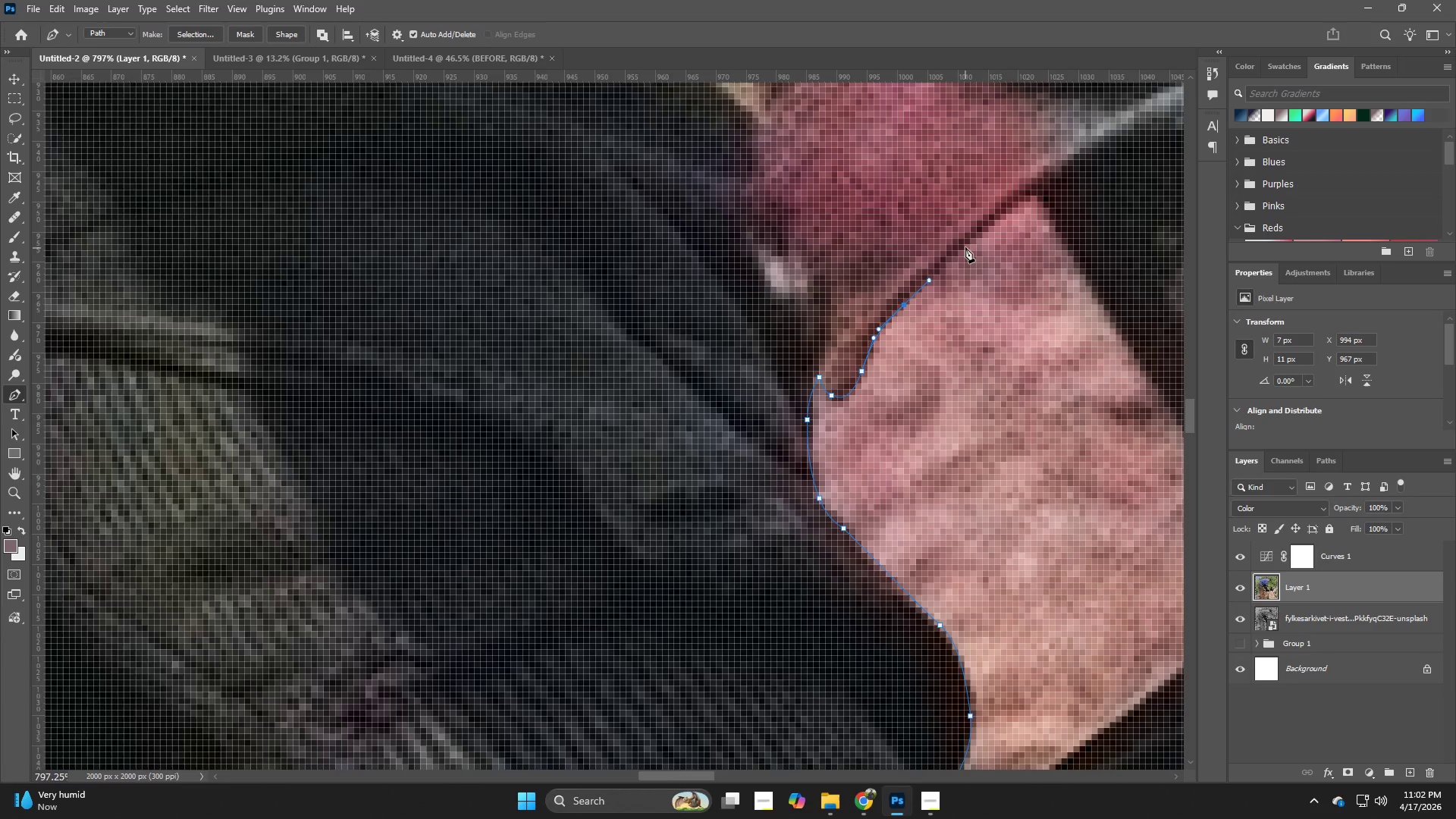 
left_click_drag(start_coordinate=[967, 243], to_coordinate=[990, 223])
 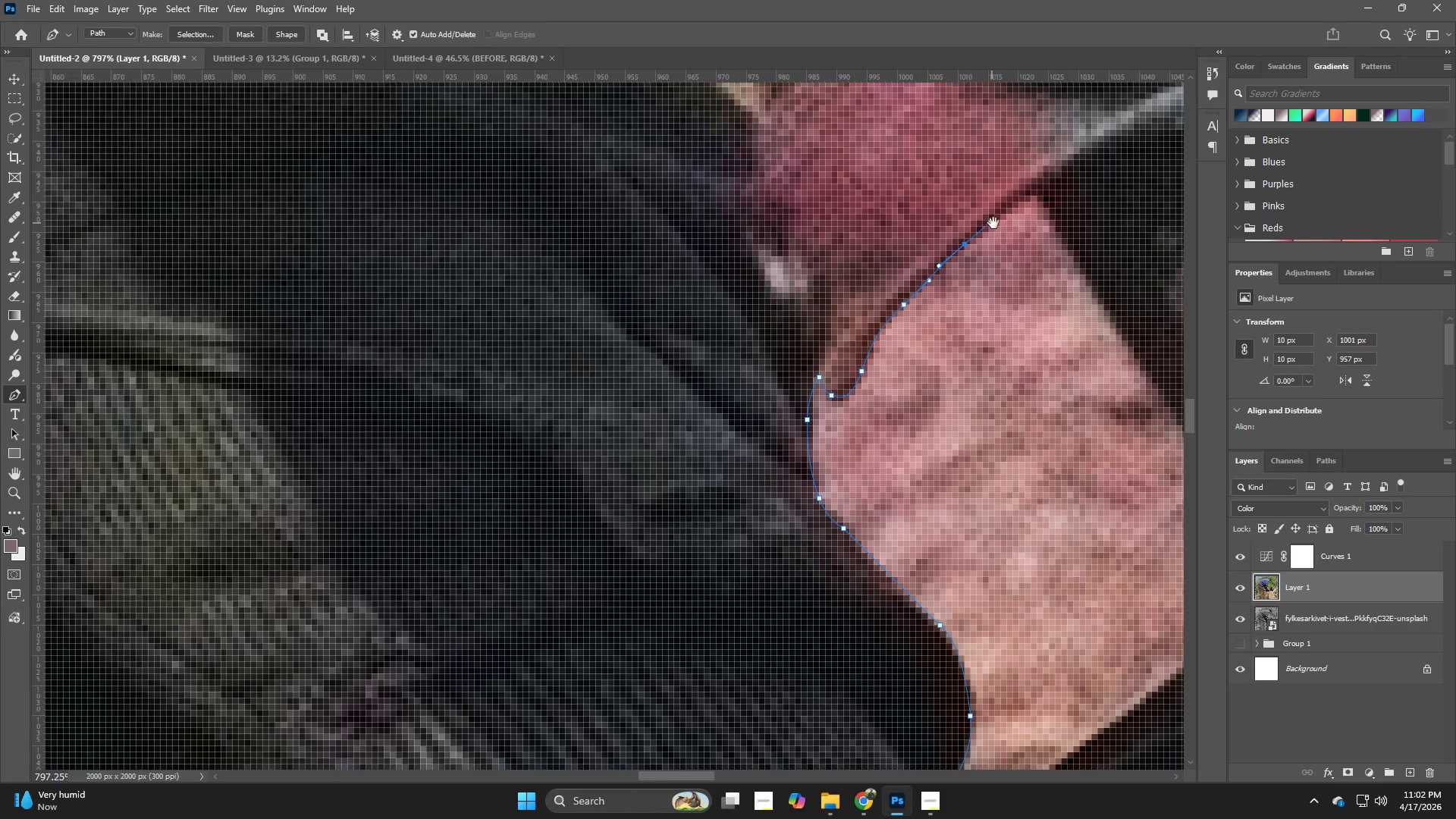 
hold_key(key=Space, duration=0.81)
 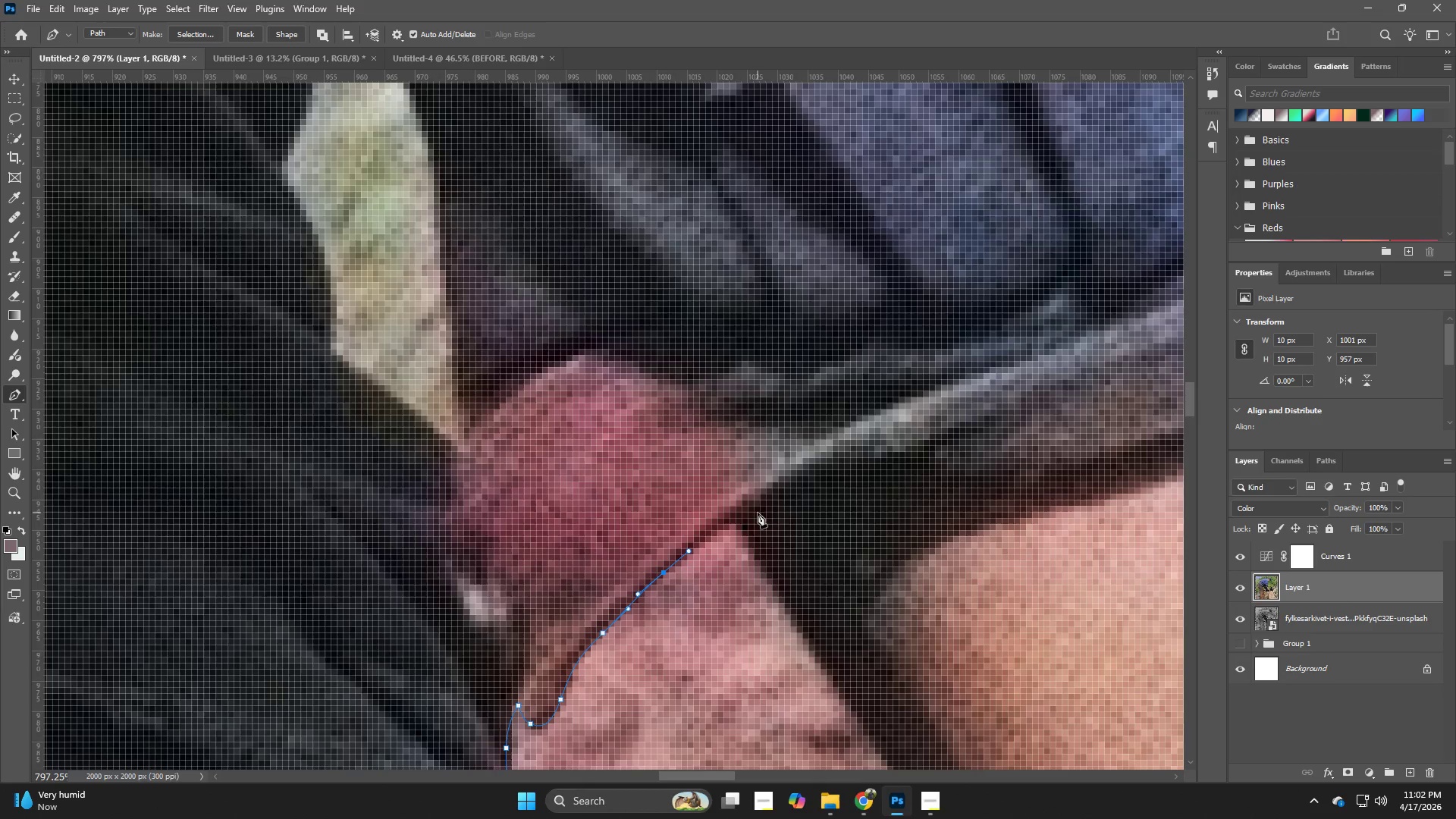 
left_click_drag(start_coordinate=[1028, 226], to_coordinate=[727, 554])
 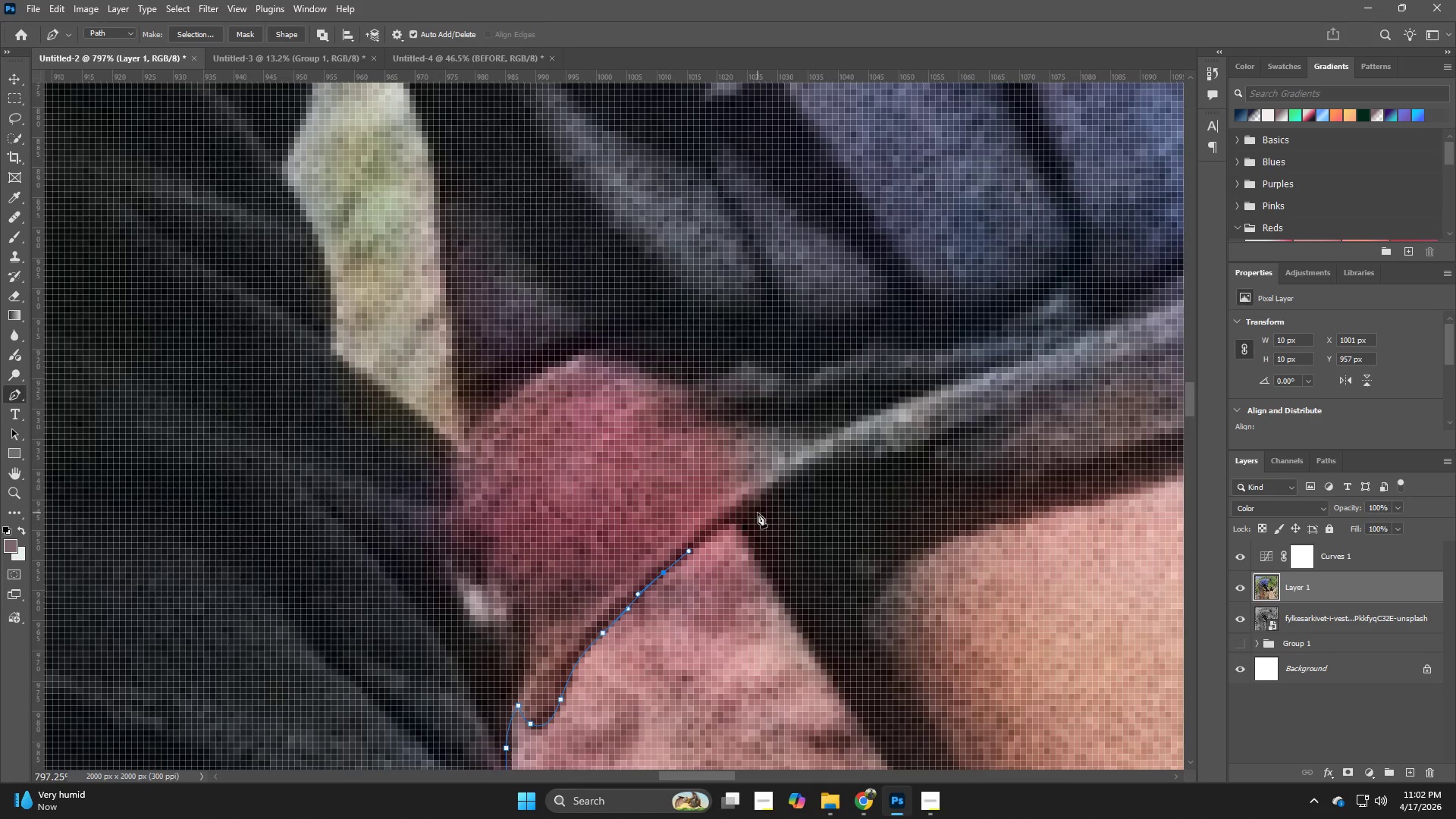 
left_click_drag(start_coordinate=[760, 500], to_coordinate=[782, 484])
 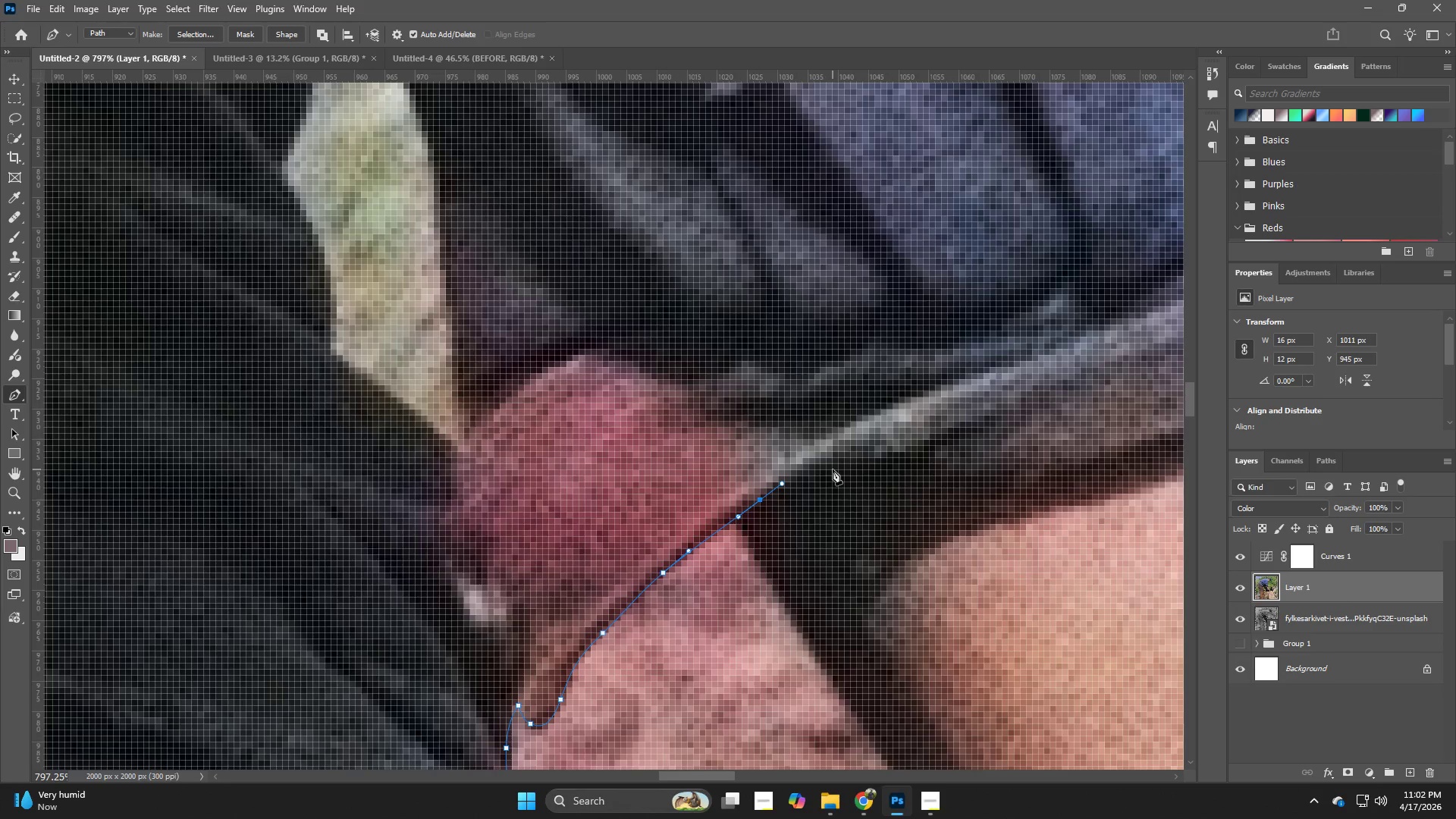 
left_click_drag(start_coordinate=[843, 469], to_coordinate=[877, 470])
 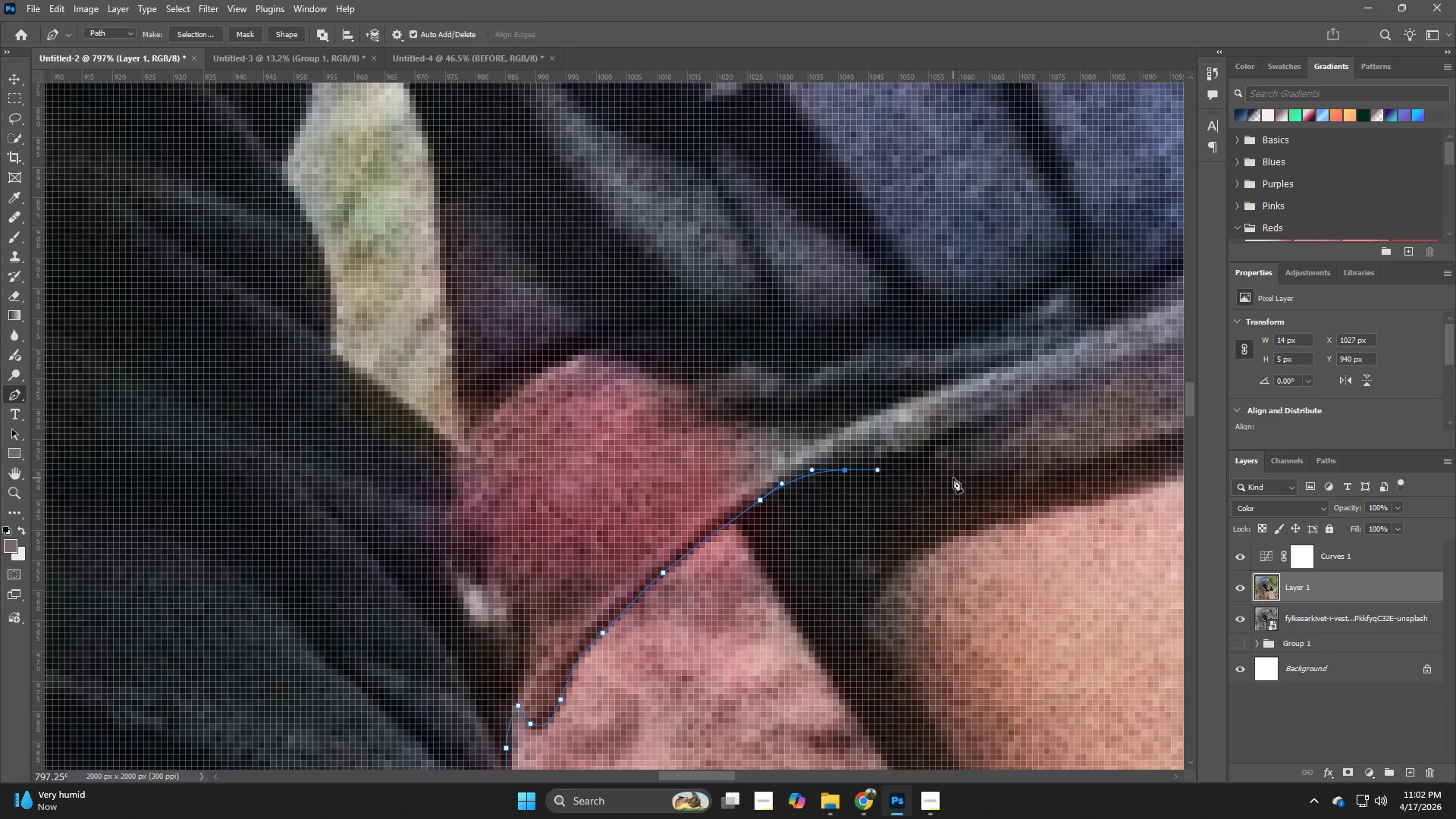 
left_click_drag(start_coordinate=[954, 478], to_coordinate=[990, 488])
 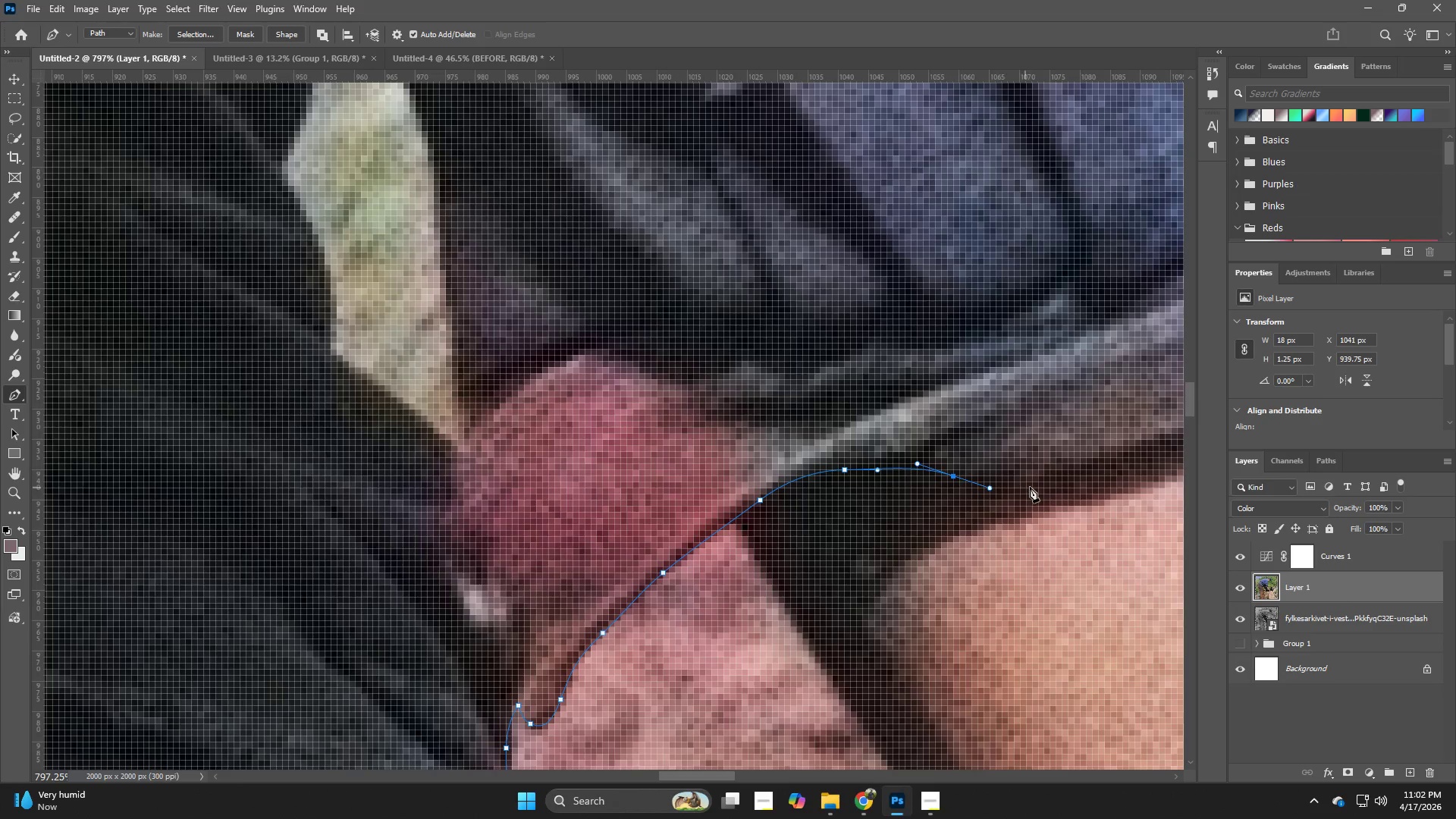 
left_click_drag(start_coordinate=[1040, 485], to_coordinate=[1059, 478])
 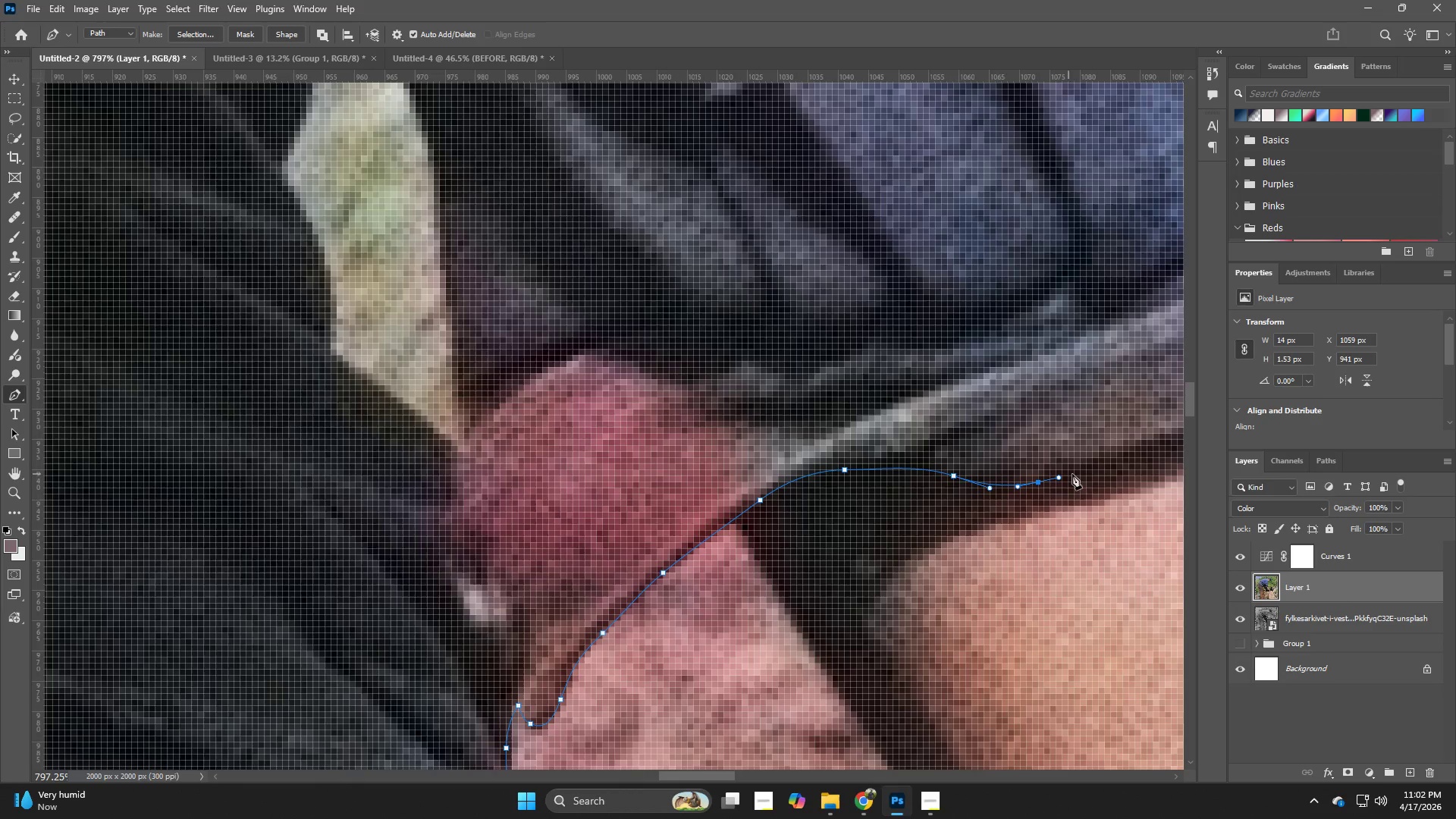 
hold_key(key=Space, duration=0.7)
 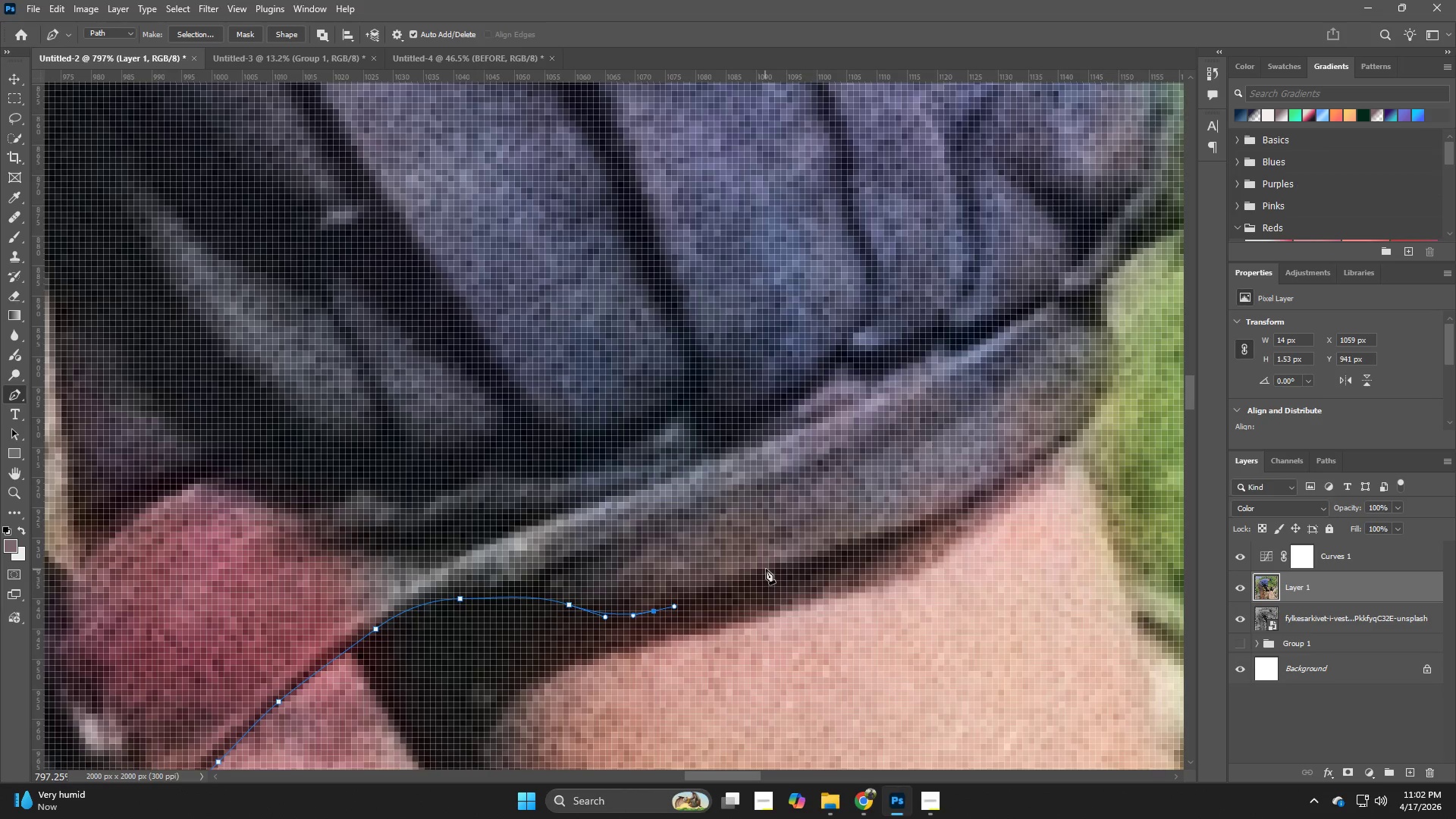 
left_click_drag(start_coordinate=[1071, 478], to_coordinate=[719, 589])
 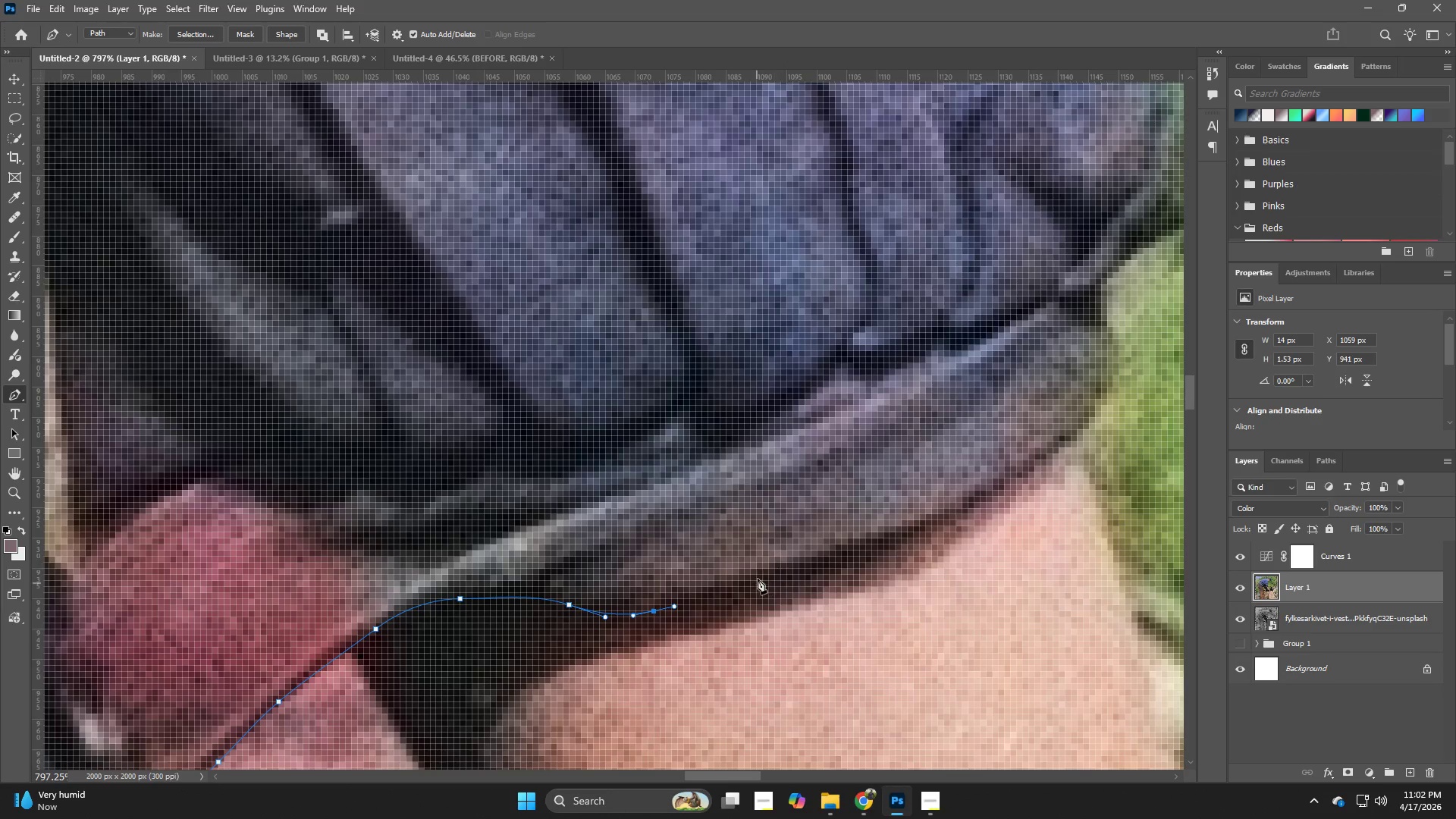 
left_click_drag(start_coordinate=[767, 569], to_coordinate=[826, 552])
 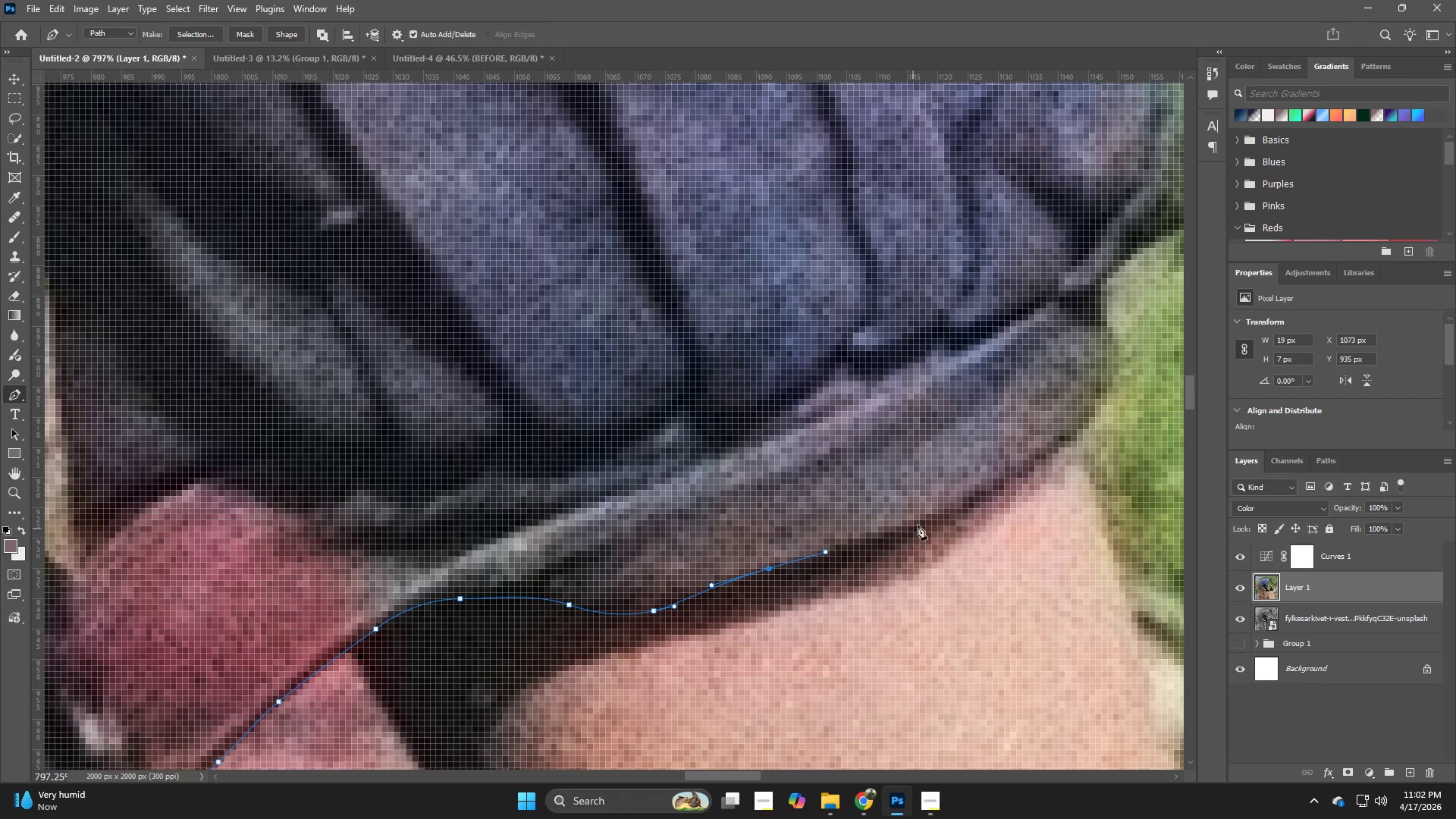 
left_click_drag(start_coordinate=[930, 520], to_coordinate=[975, 502])
 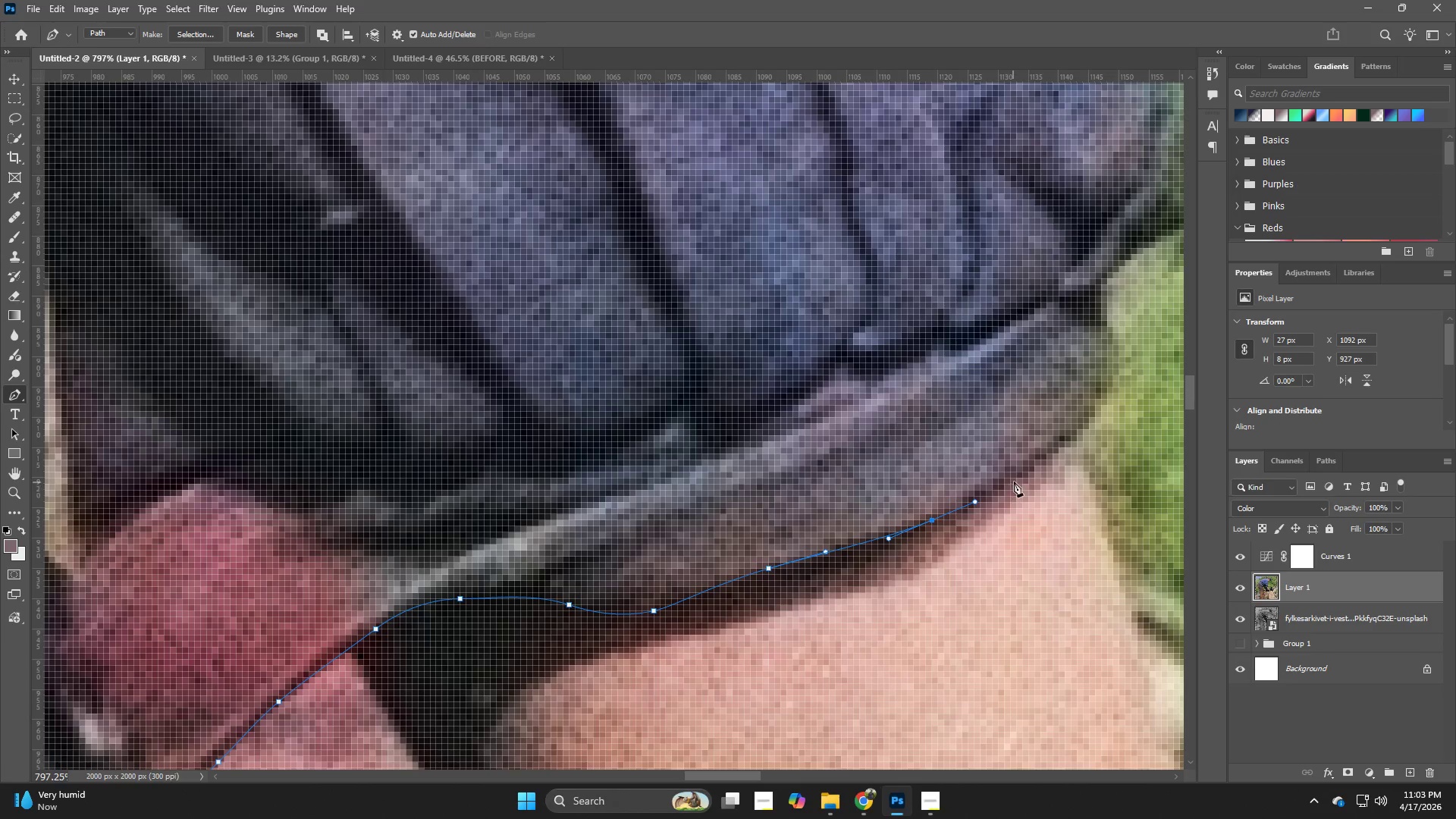 
left_click_drag(start_coordinate=[1022, 474], to_coordinate=[1061, 444])
 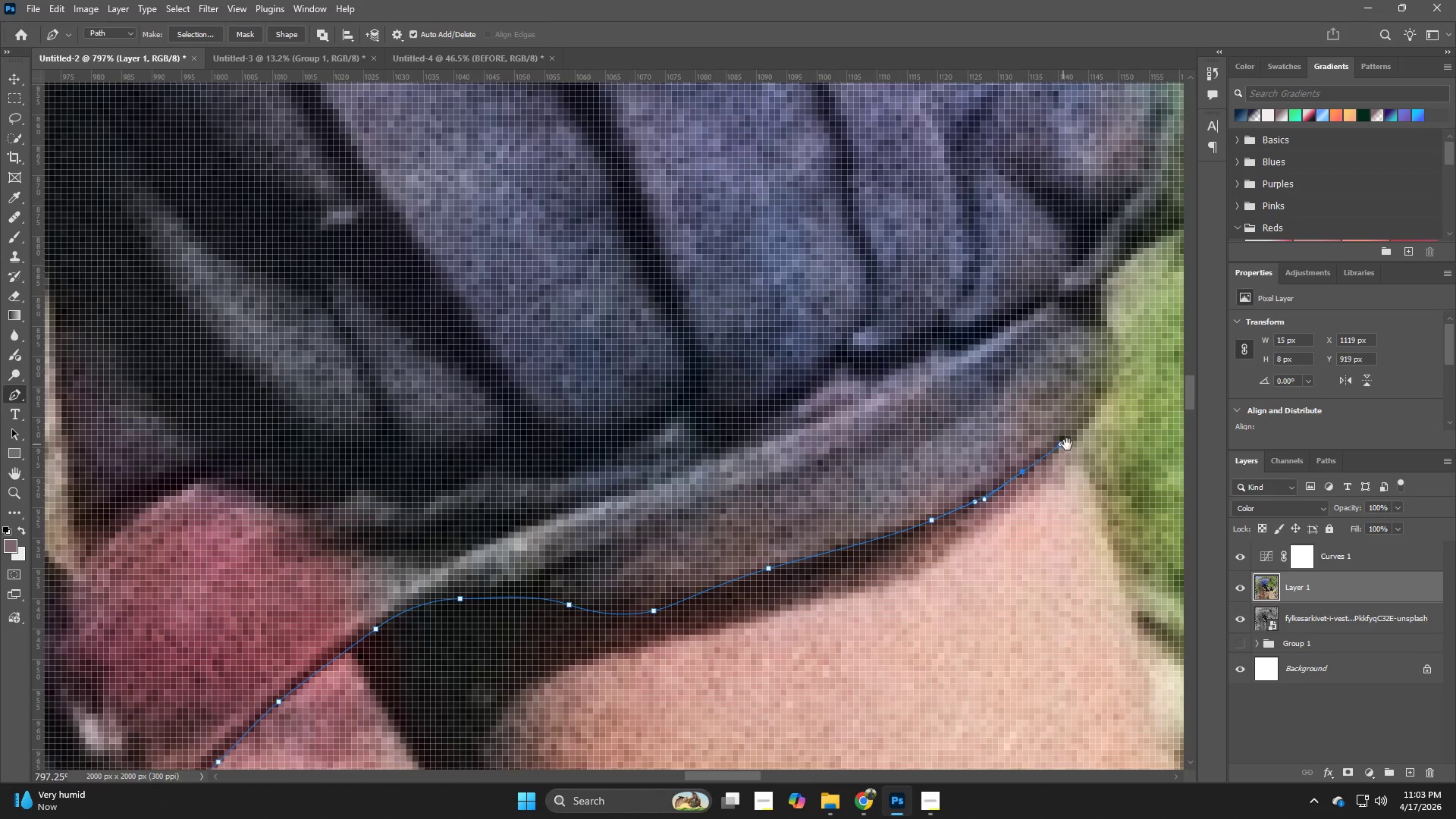 
hold_key(key=Space, duration=0.7)
 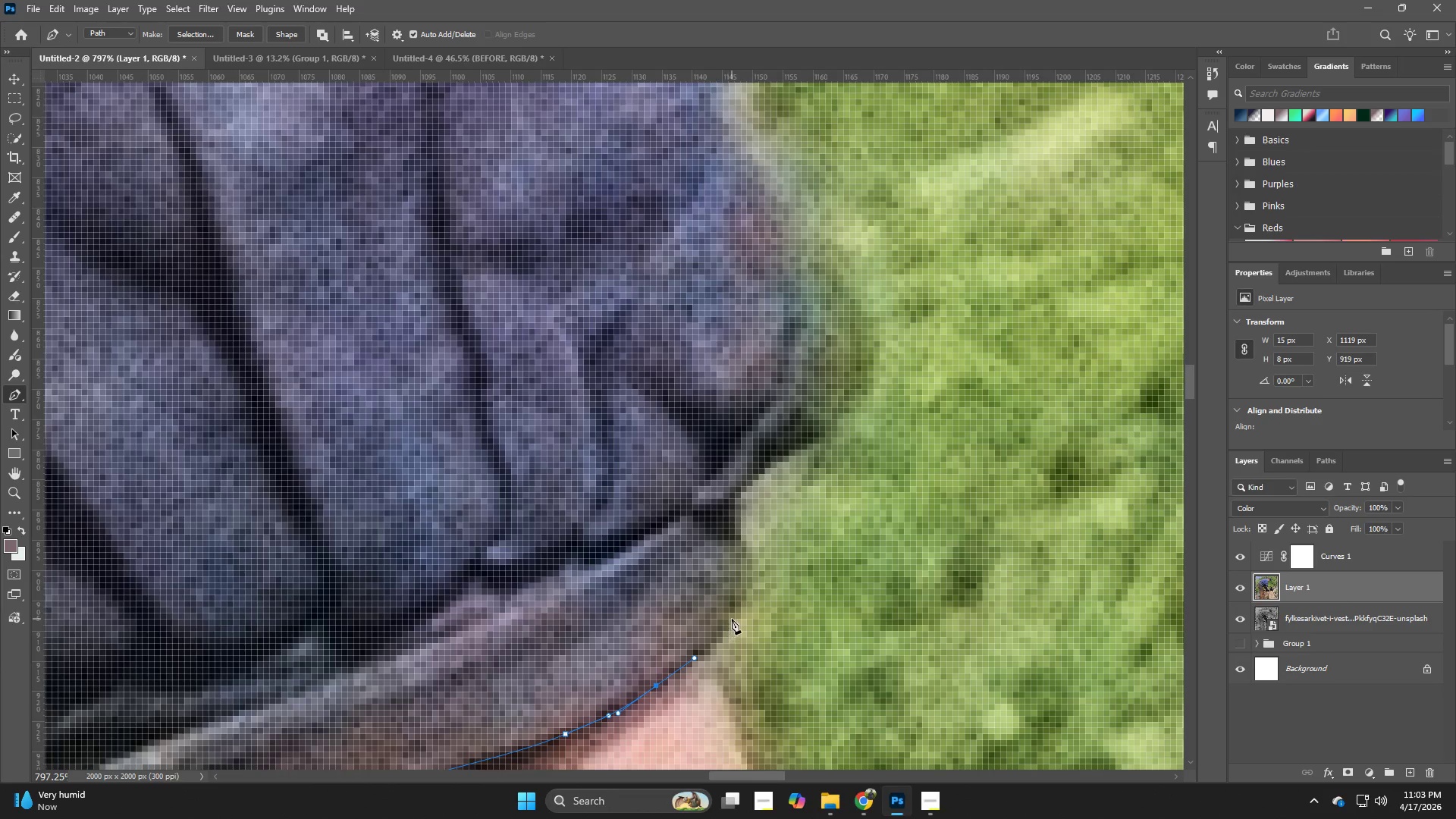 
left_click_drag(start_coordinate=[1074, 445], to_coordinate=[708, 659])
 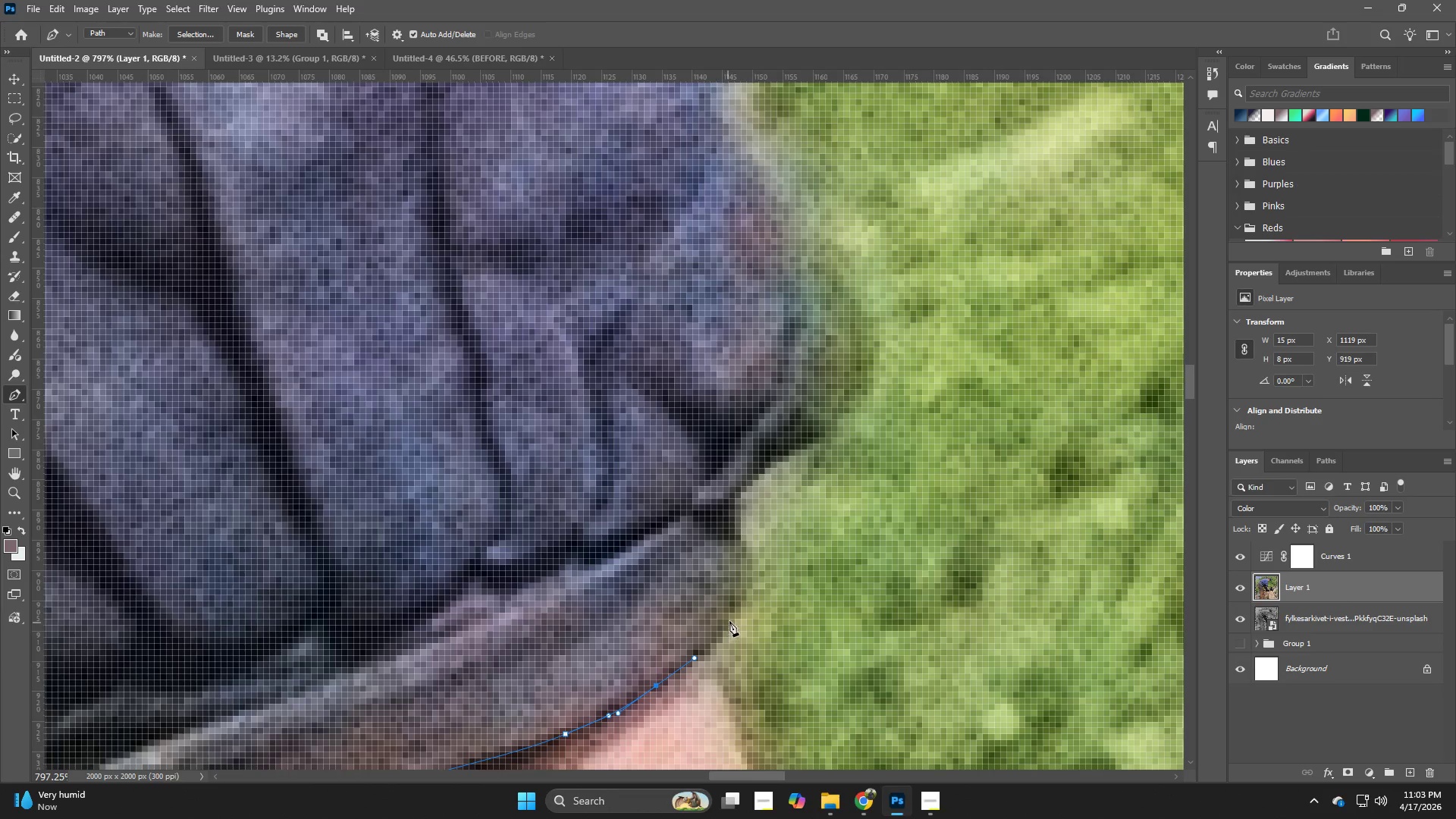 
left_click_drag(start_coordinate=[732, 618], to_coordinate=[748, 592])
 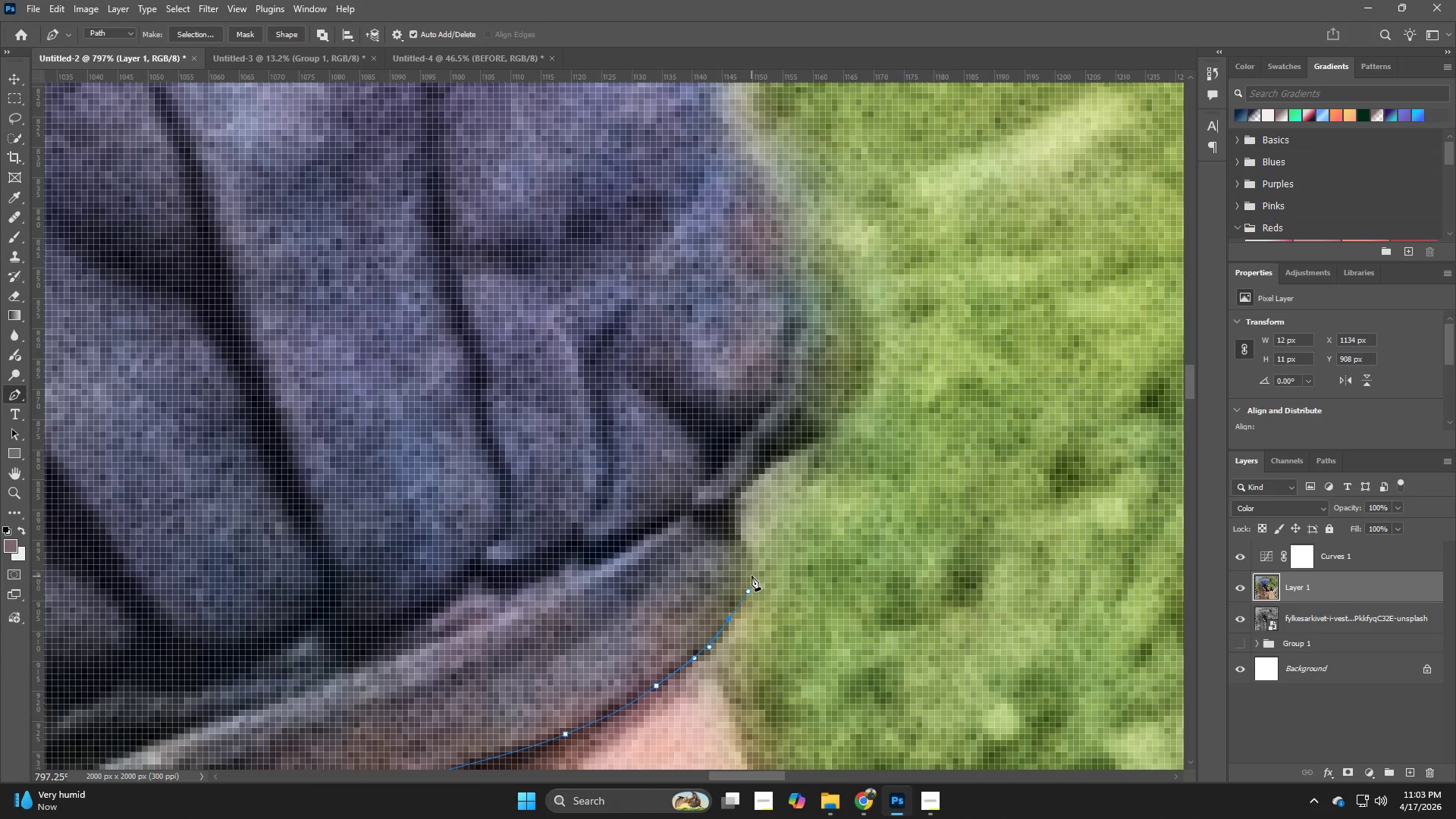 
left_click_drag(start_coordinate=[752, 570], to_coordinate=[752, 560])
 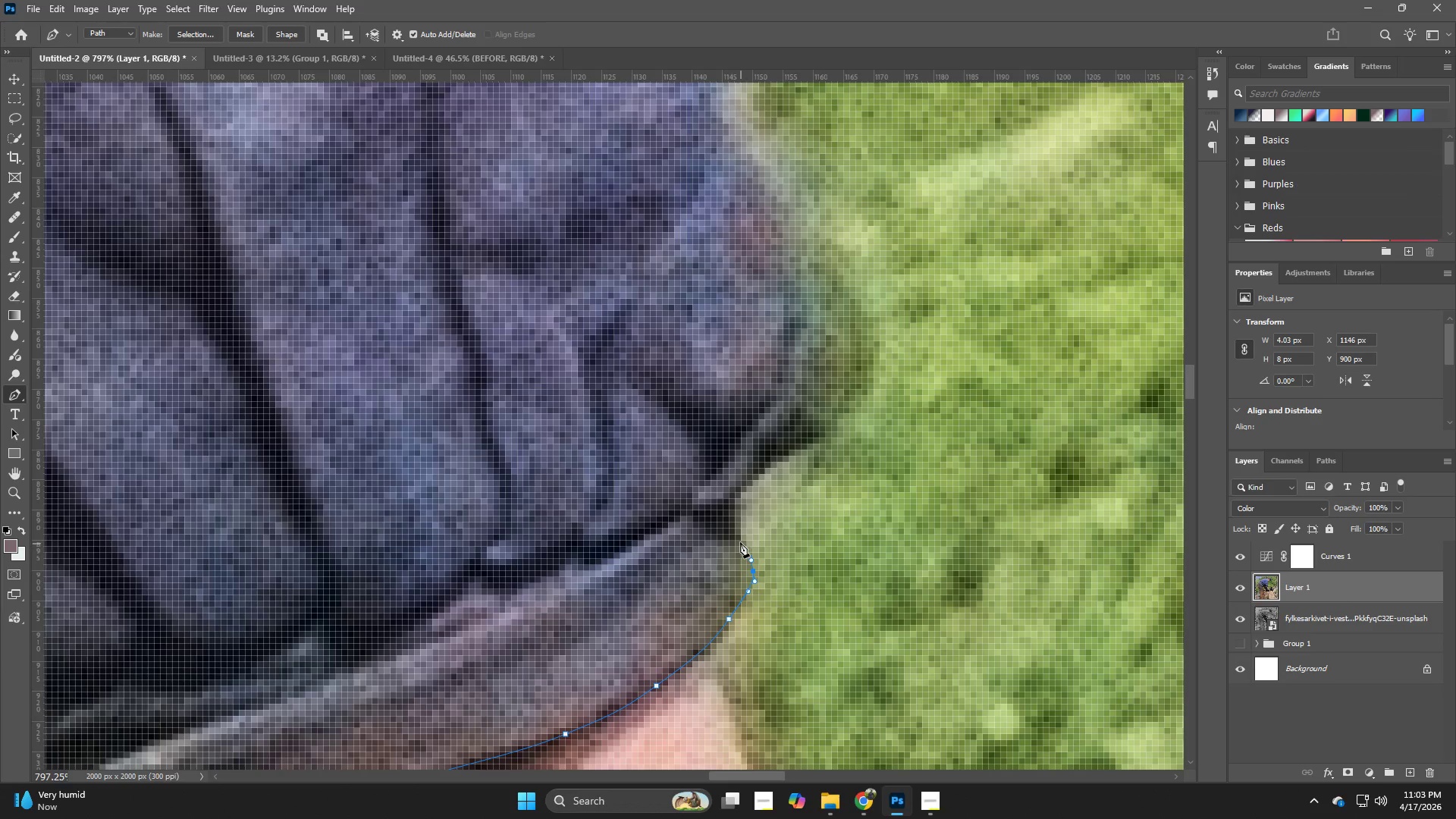 
left_click_drag(start_coordinate=[739, 540], to_coordinate=[732, 533])
 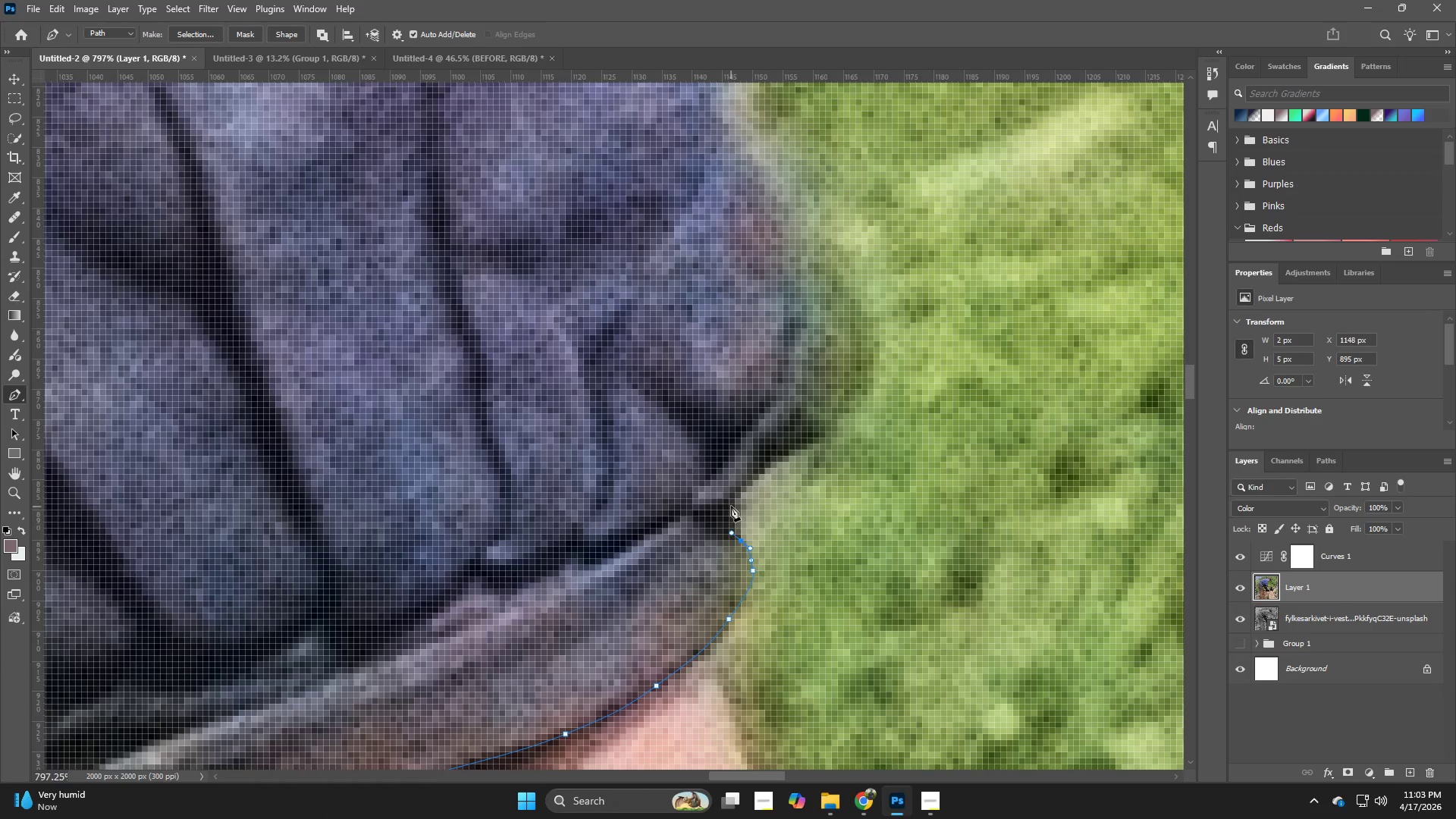 
left_click_drag(start_coordinate=[731, 504], to_coordinate=[736, 494])
 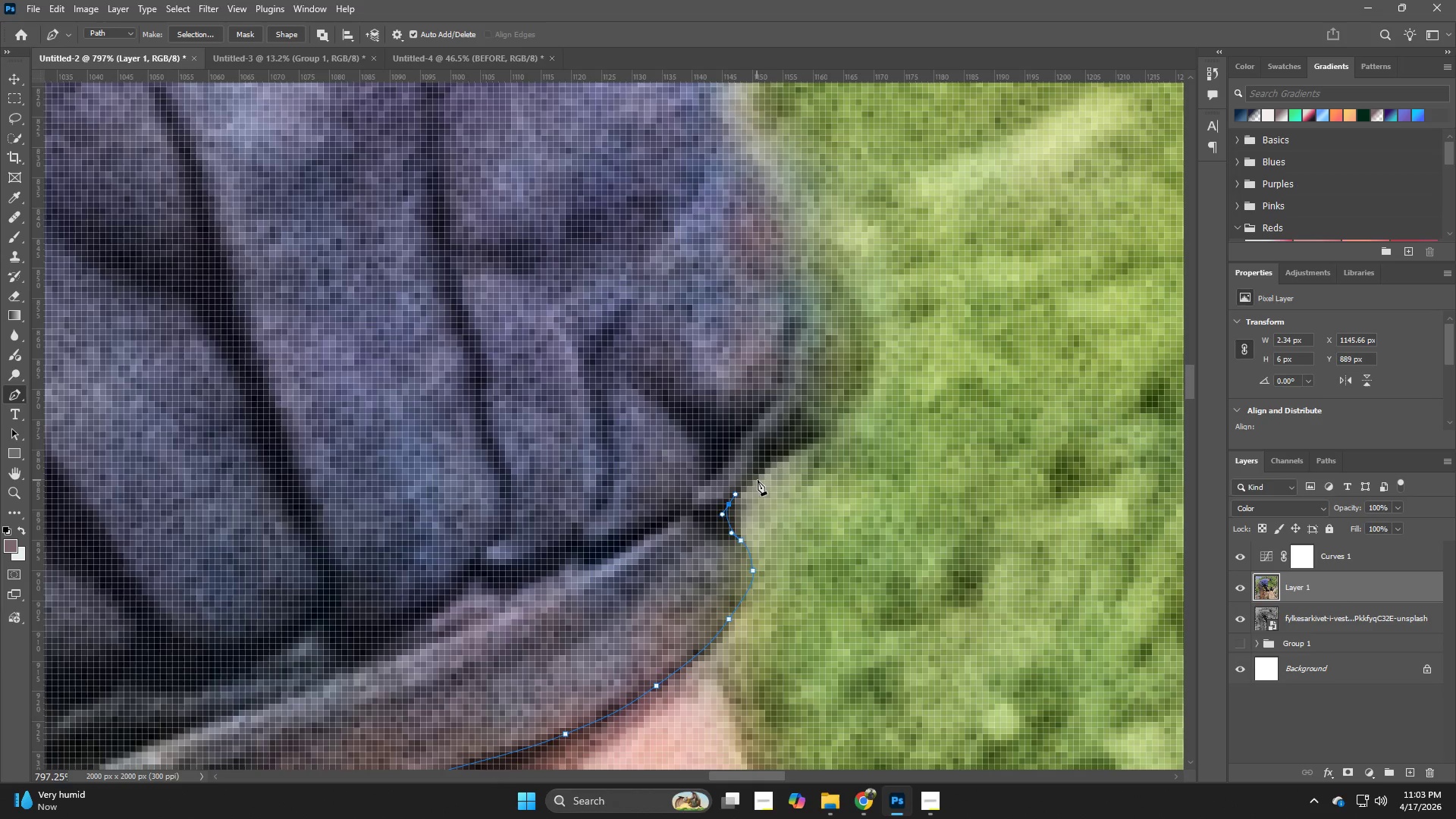 
left_click_drag(start_coordinate=[764, 478], to_coordinate=[777, 466])
 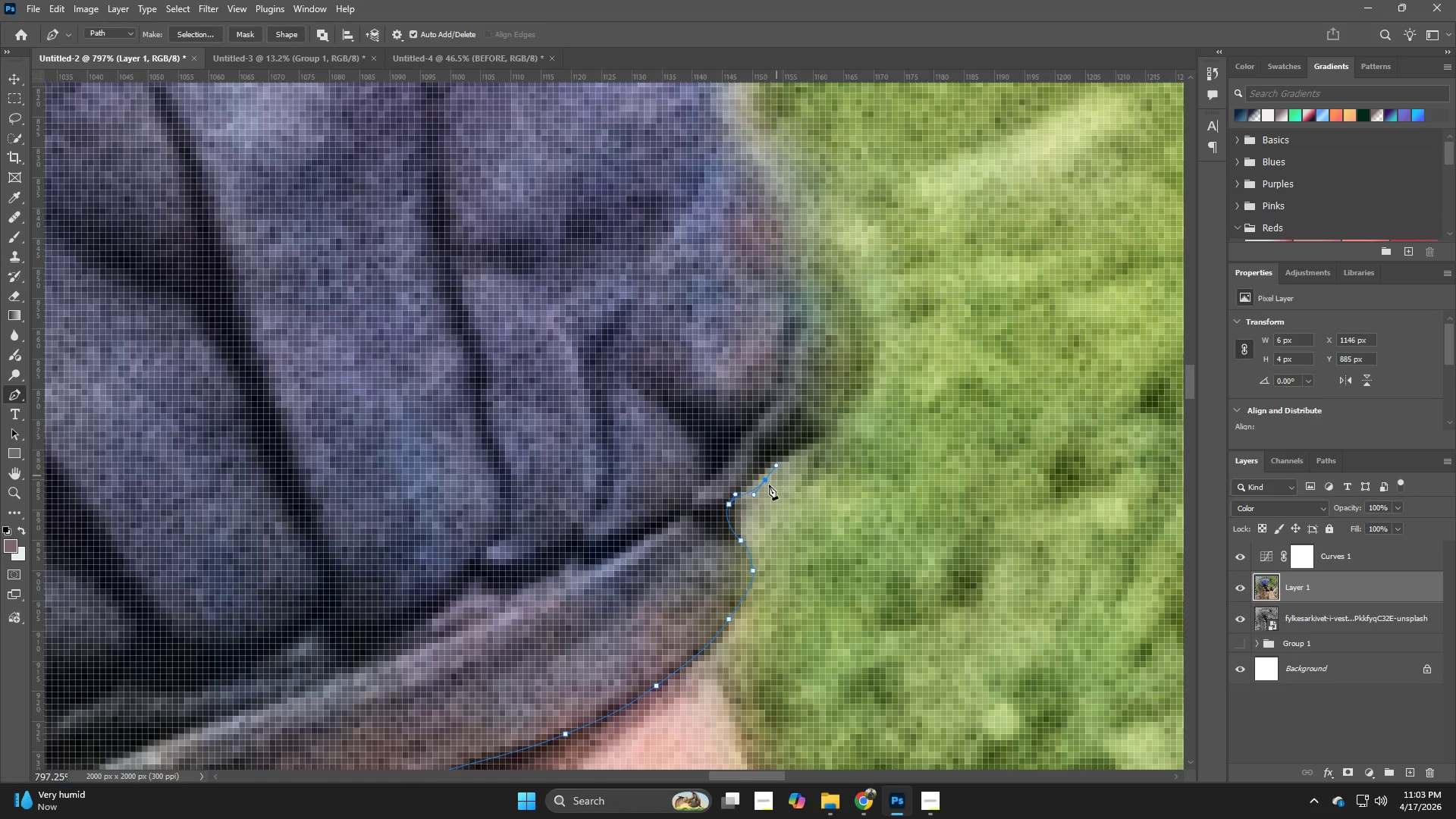 
key(Control+ControlLeft)
 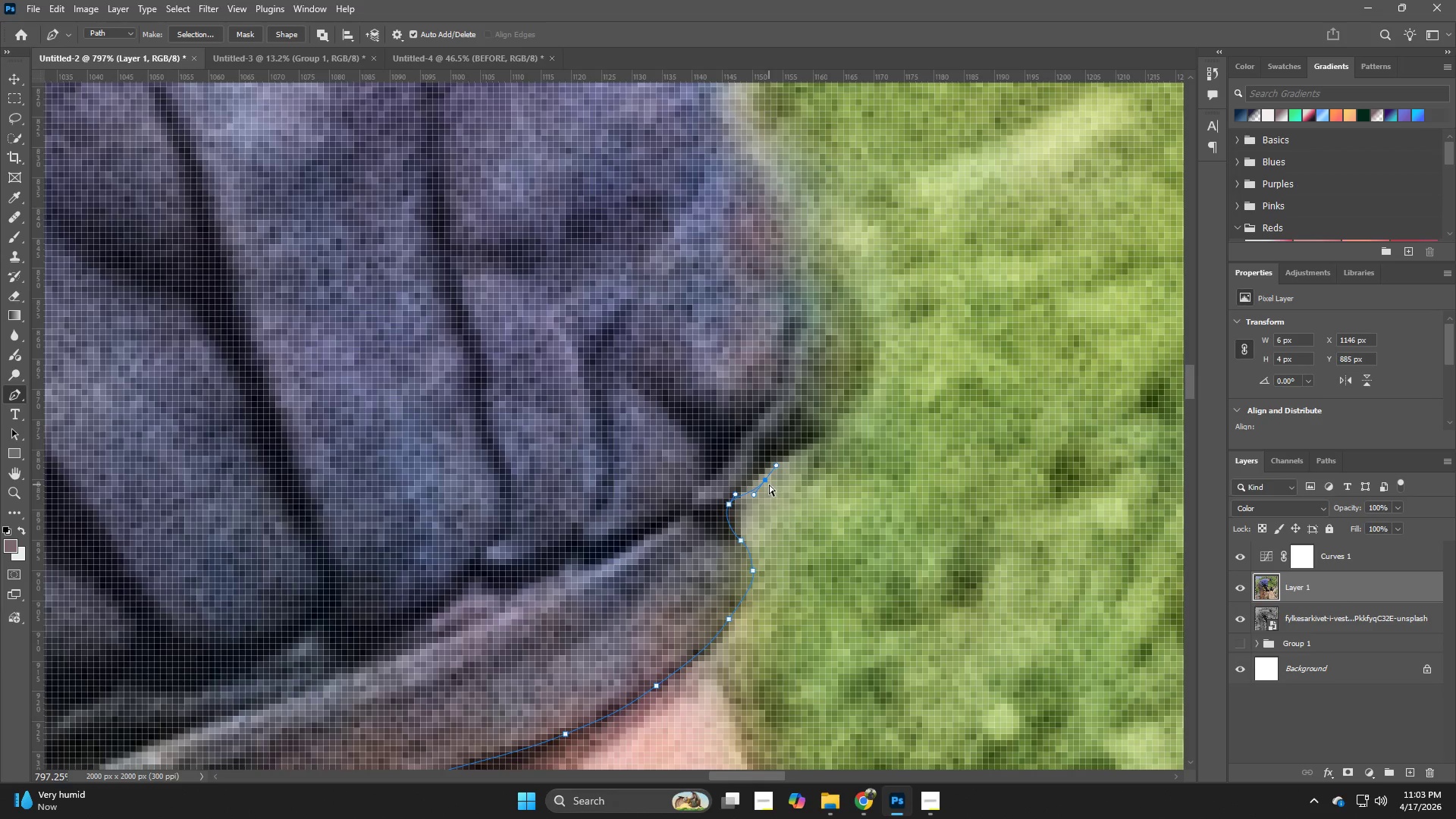 
key(Control+Z)
 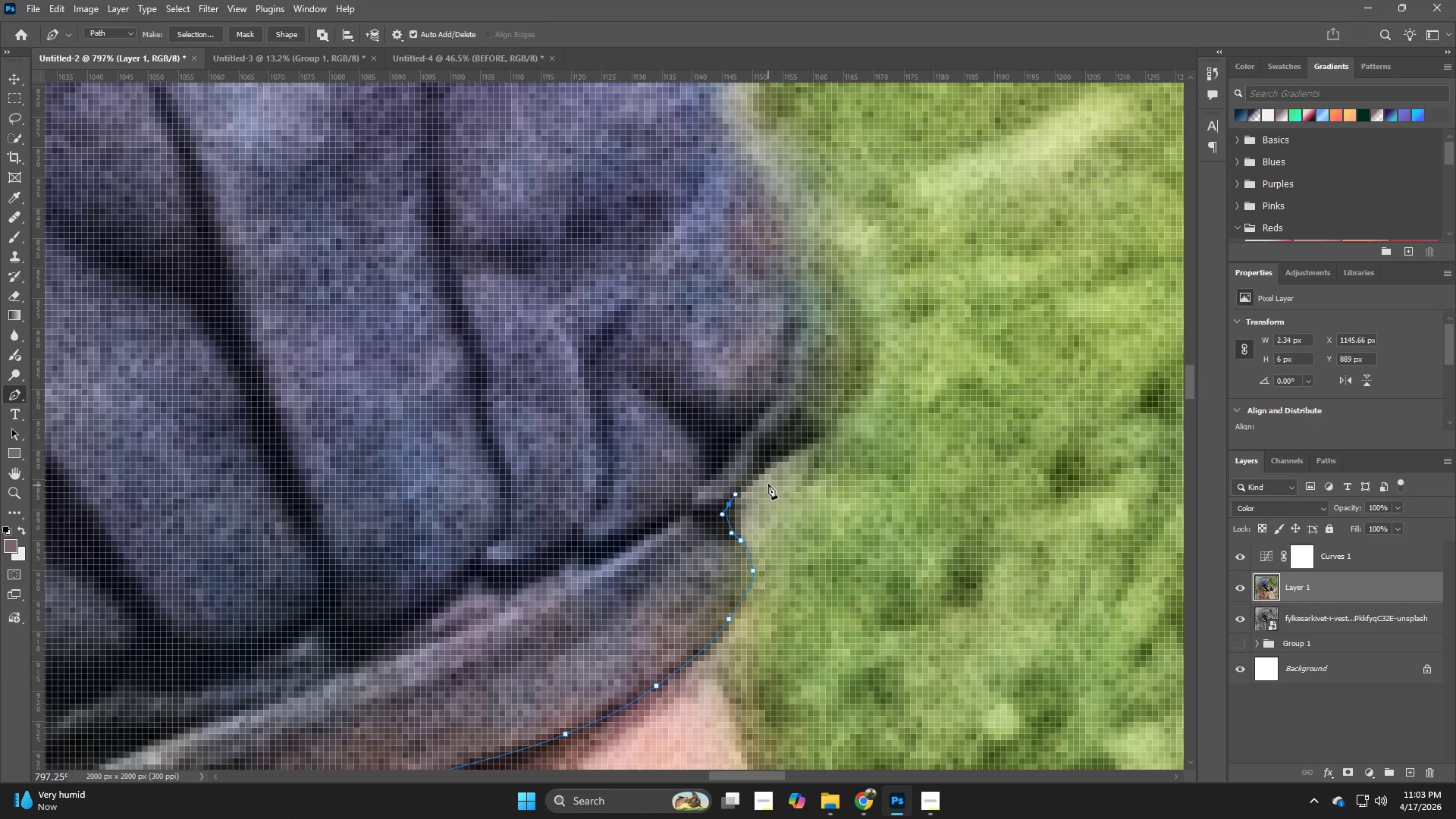 
hold_key(key=Z, duration=0.61)
 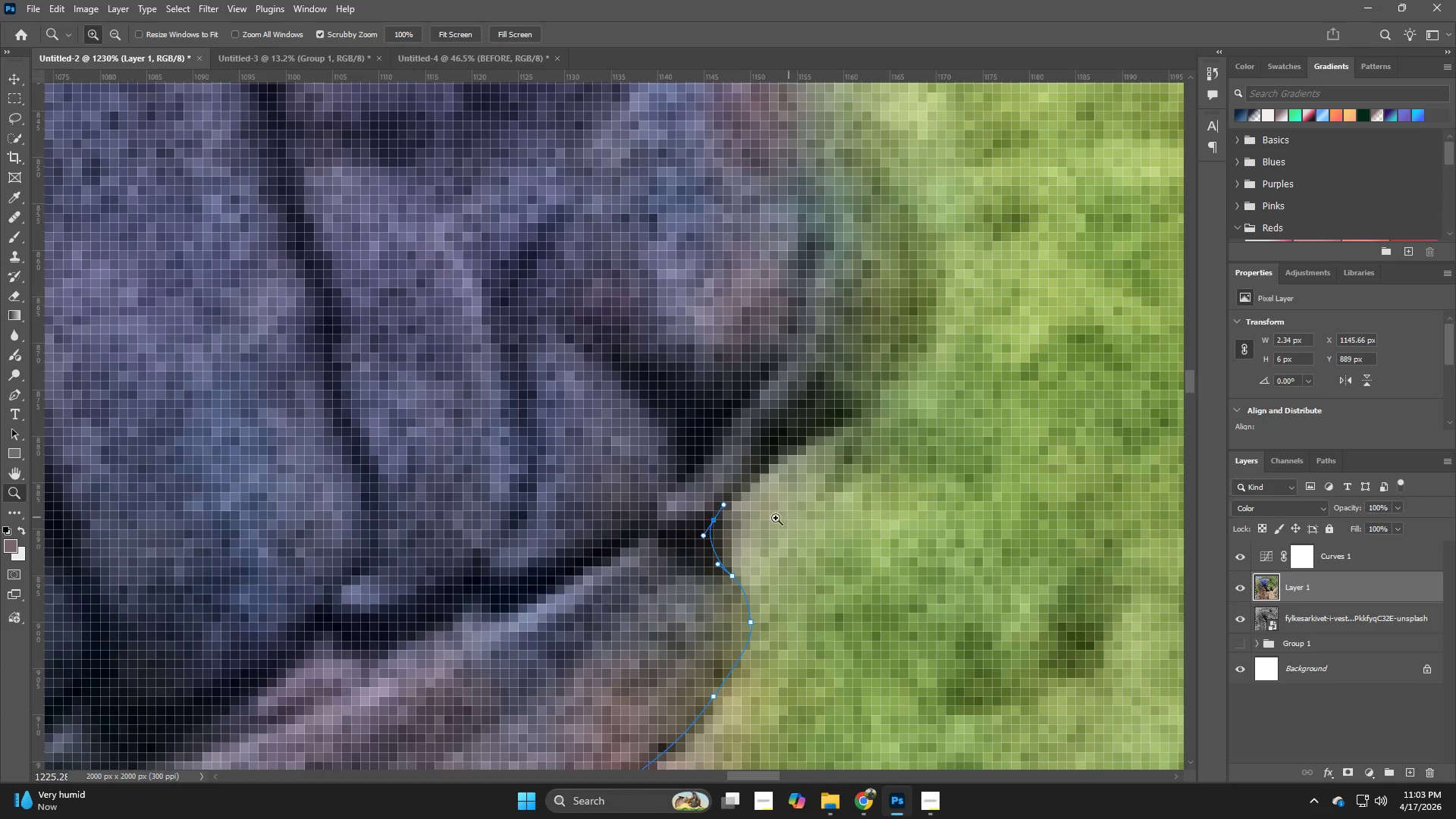 
left_click_drag(start_coordinate=[758, 475], to_coordinate=[792, 483])
 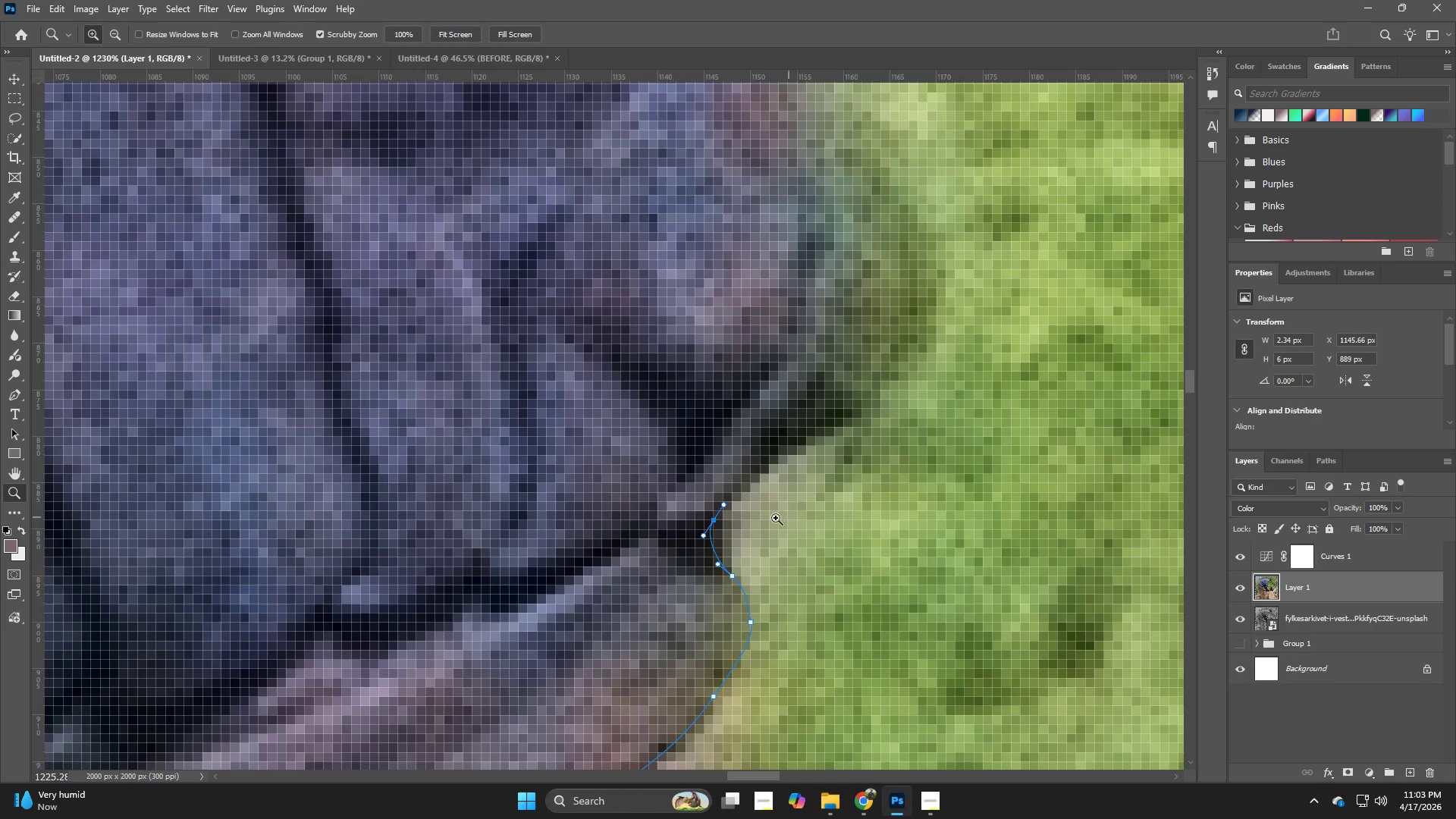 
hold_key(key=Z, duration=2.8)
 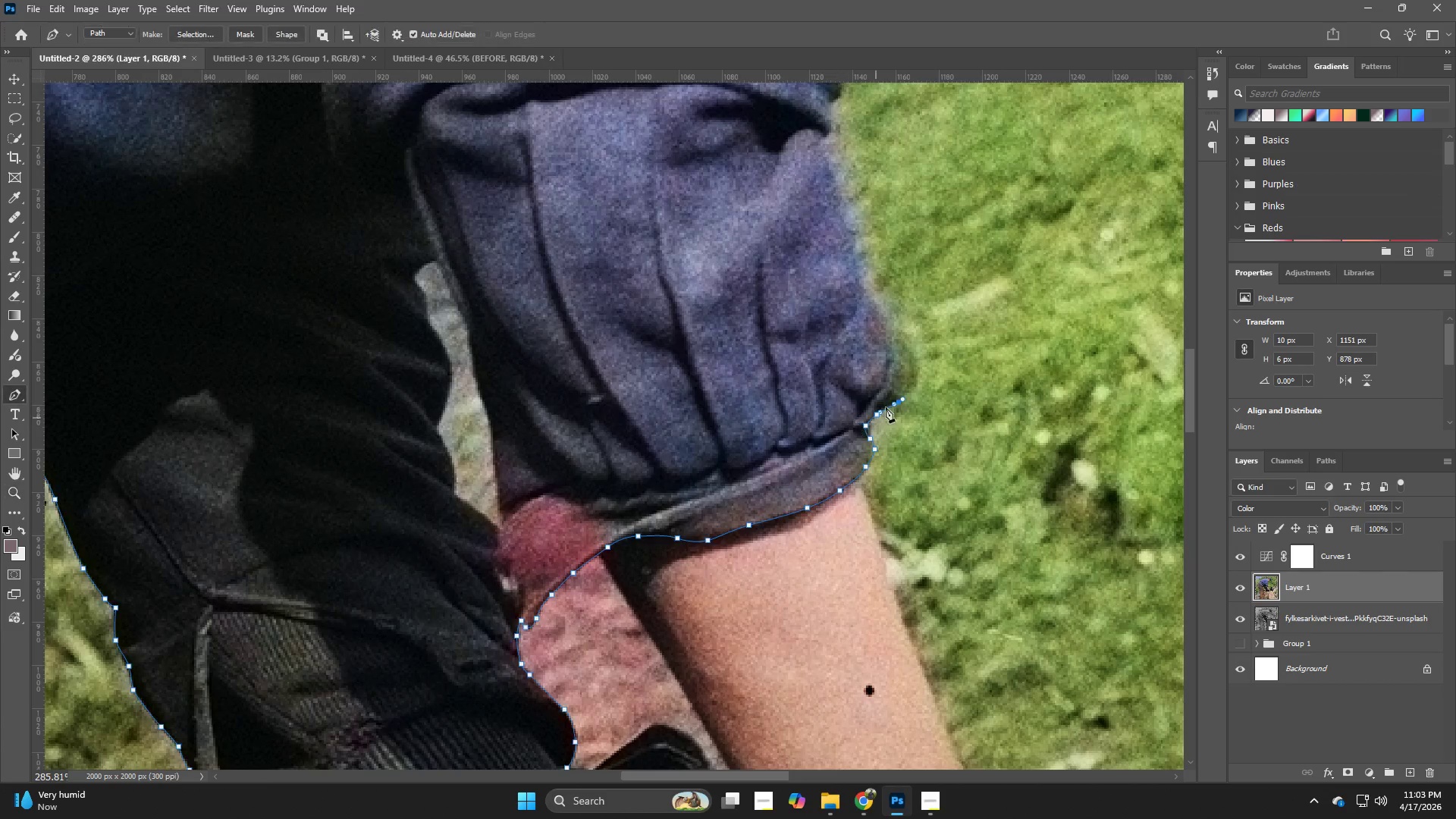 
key(P)
 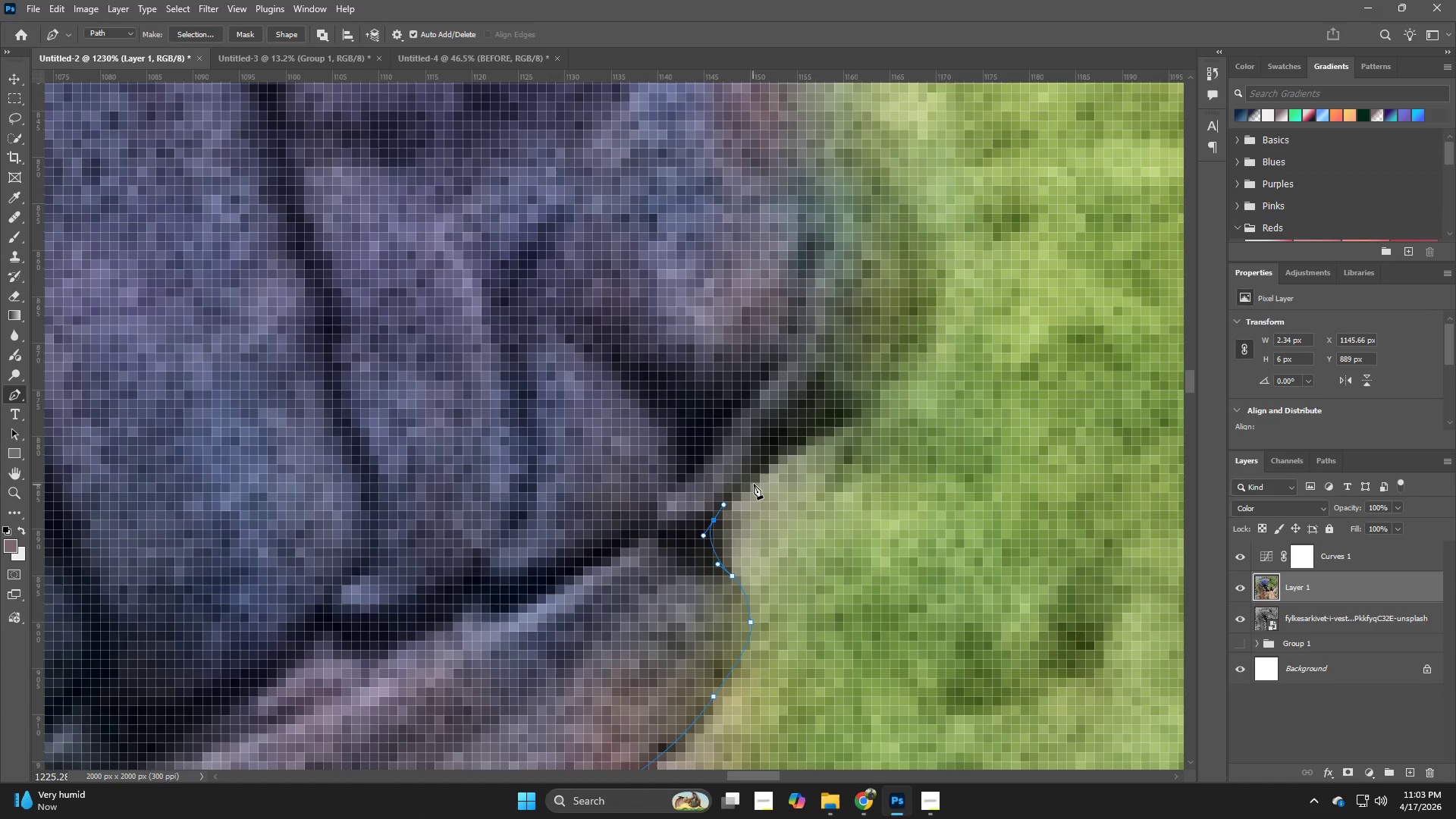 
left_click_drag(start_coordinate=[760, 474], to_coordinate=[775, 463])
 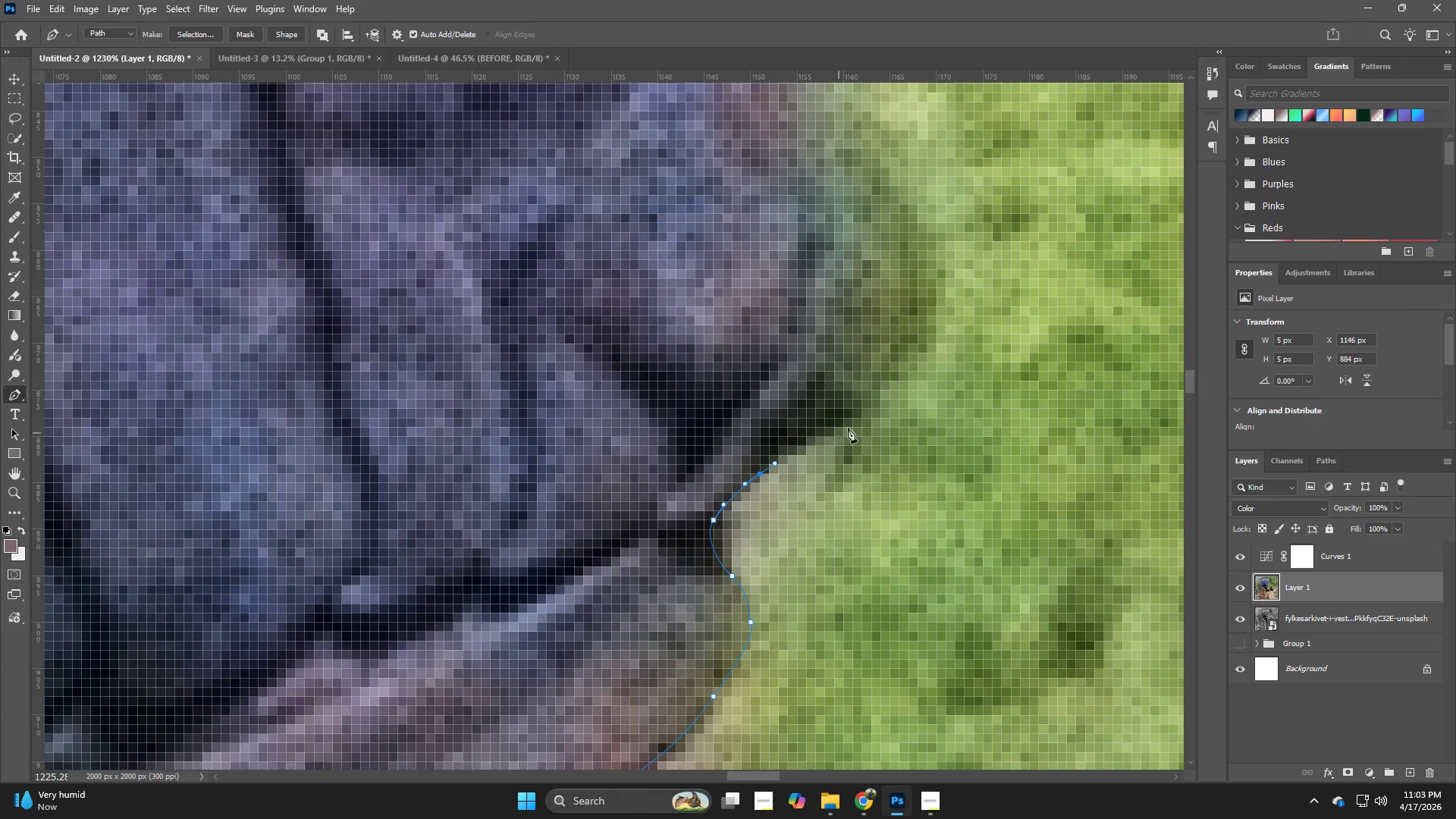 
left_click_drag(start_coordinate=[851, 422], to_coordinate=[871, 407])
 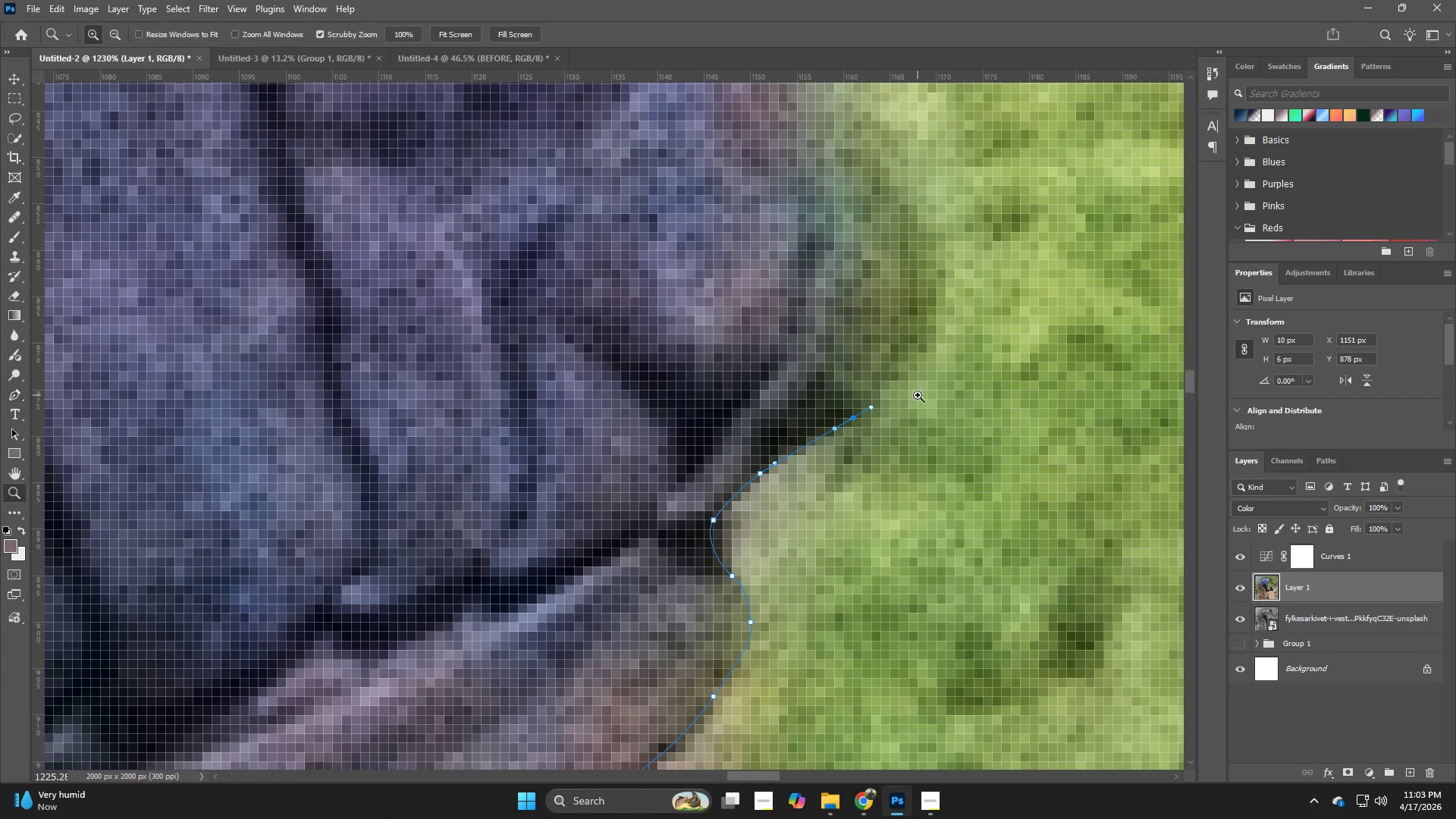 
left_click_drag(start_coordinate=[912, 397], to_coordinate=[823, 410])
 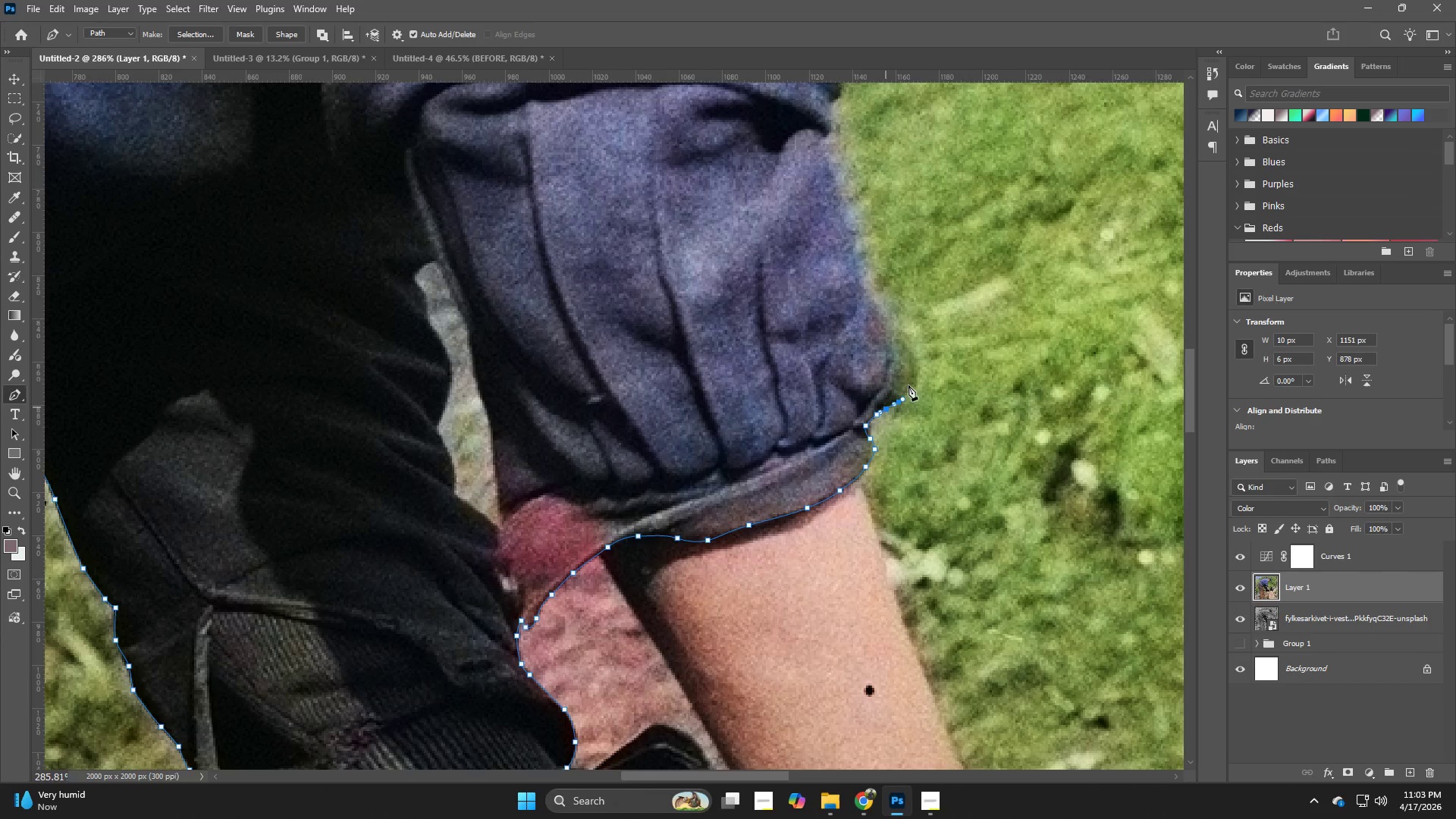 
hold_key(key=Space, duration=0.58)
 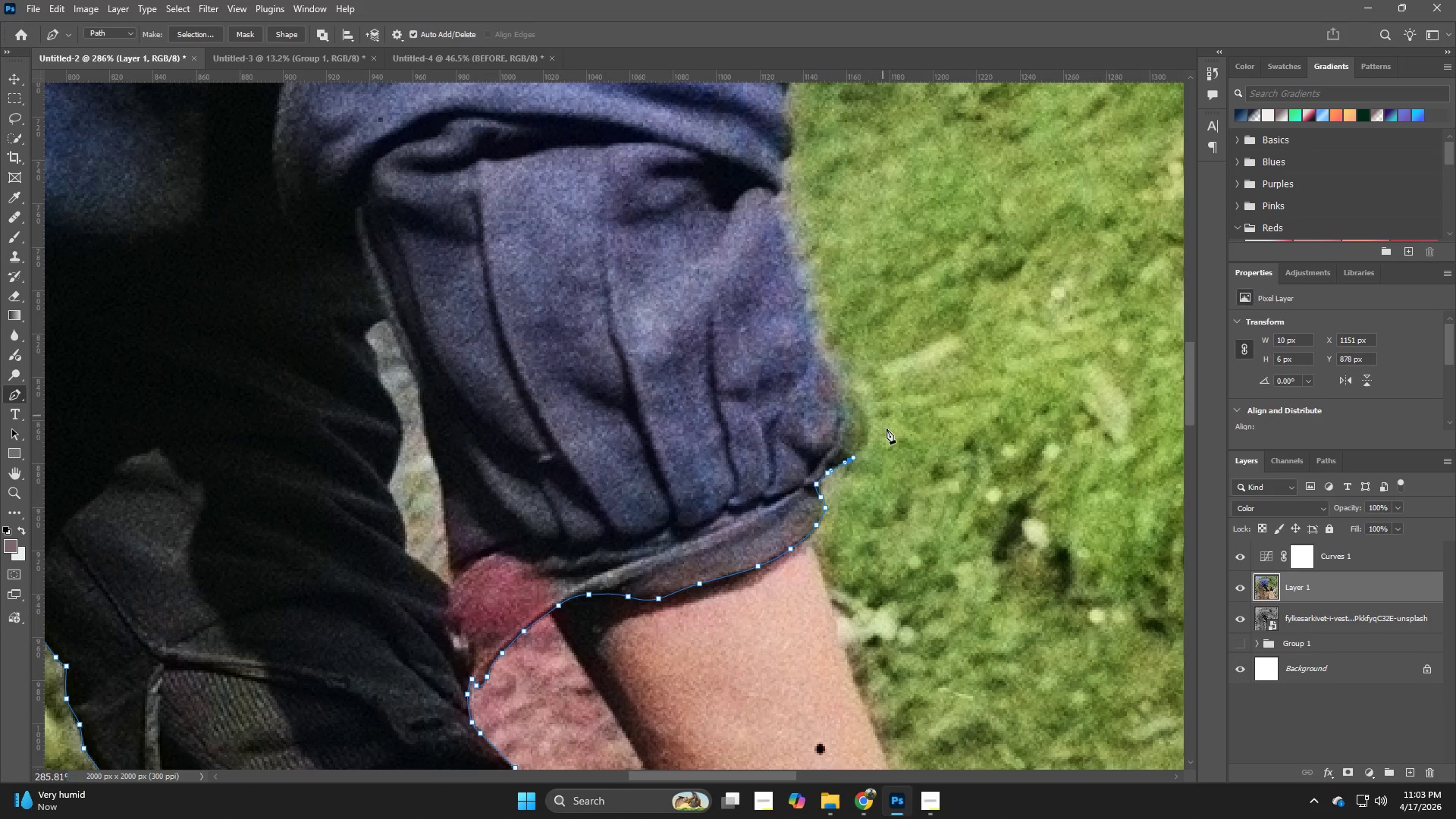 
left_click_drag(start_coordinate=[932, 345], to_coordinate=[883, 403])
 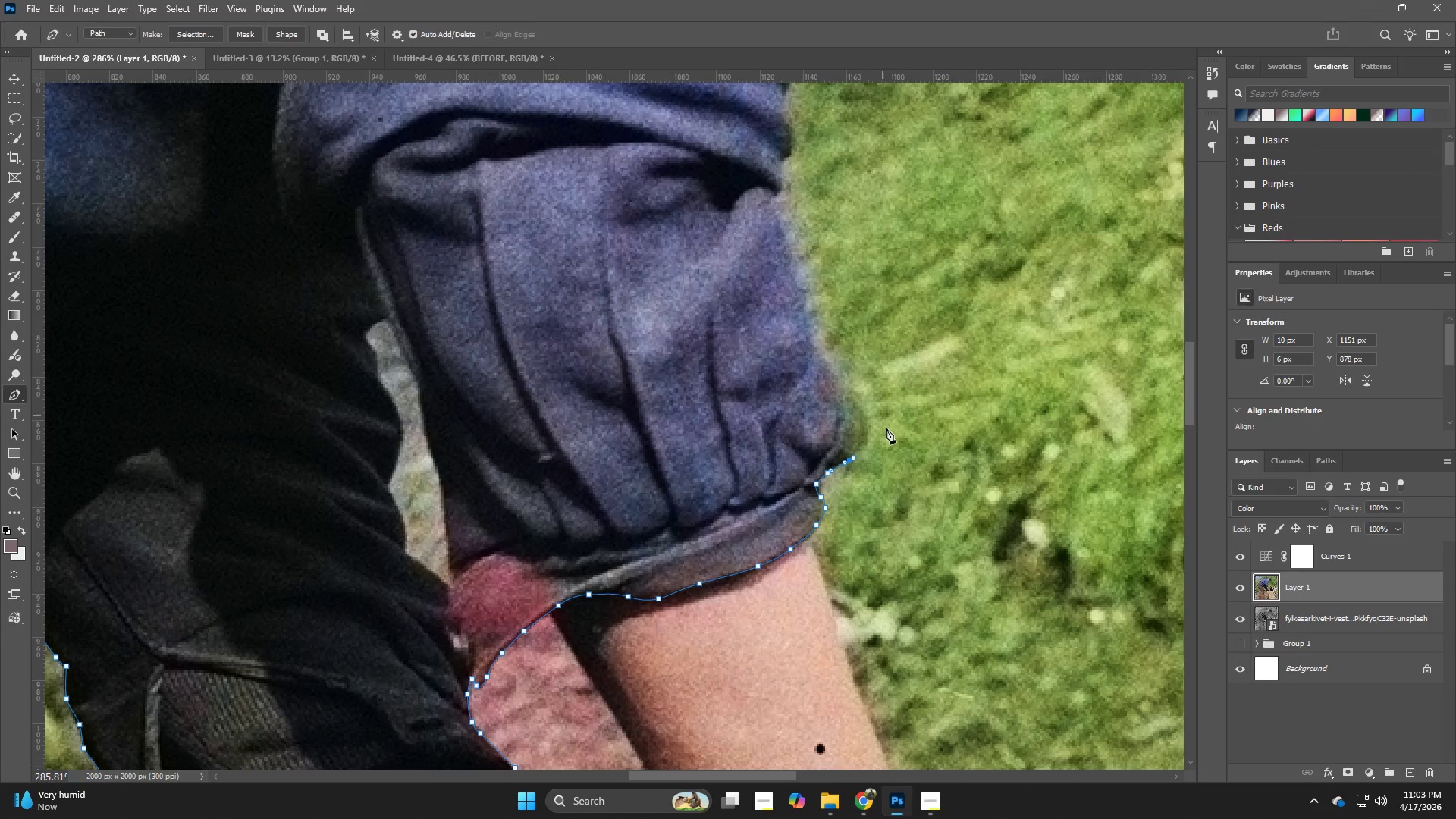 
hold_key(key=Space, duration=8.14)
 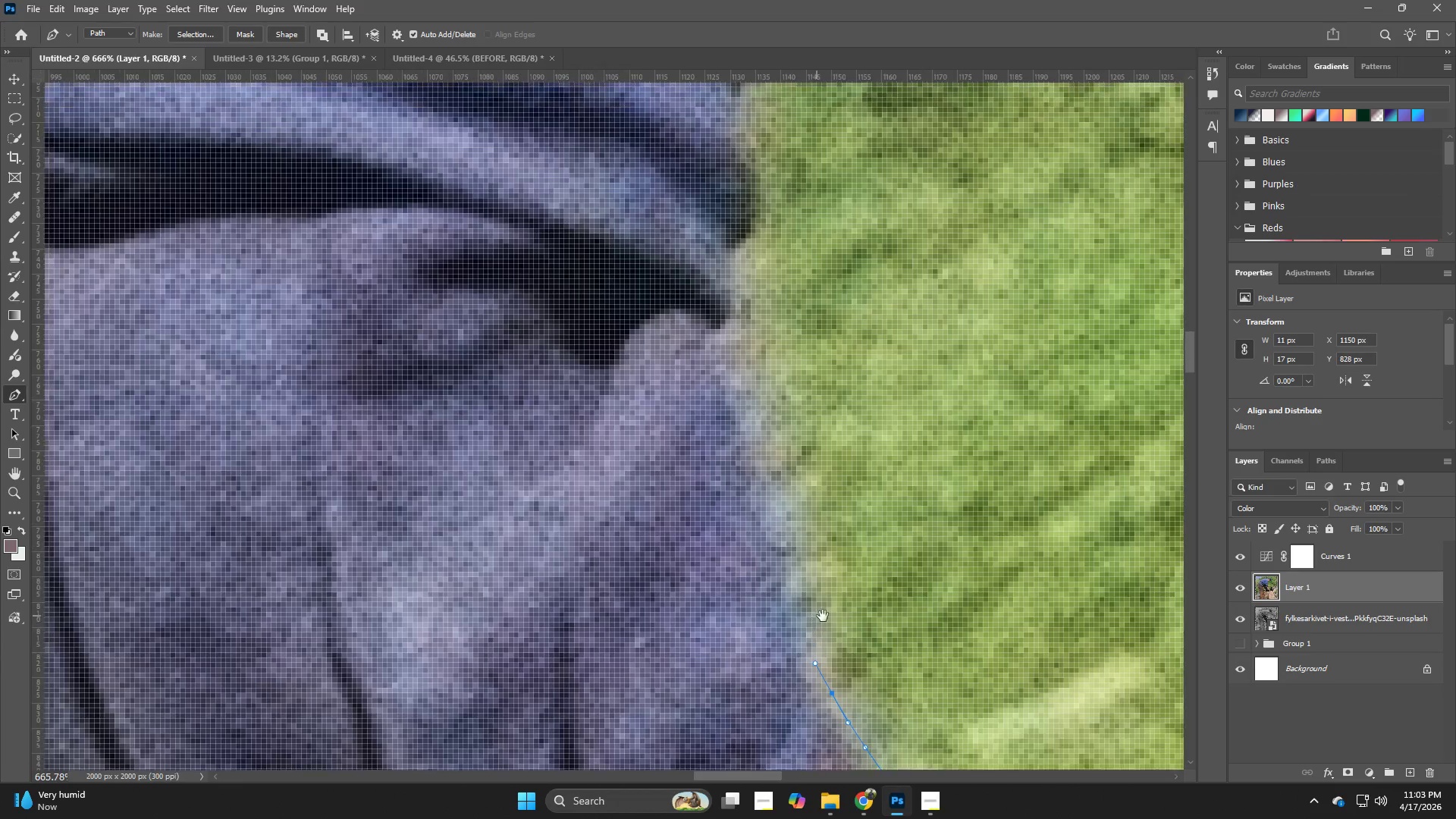 
hold_key(key=Z, duration=0.73)
 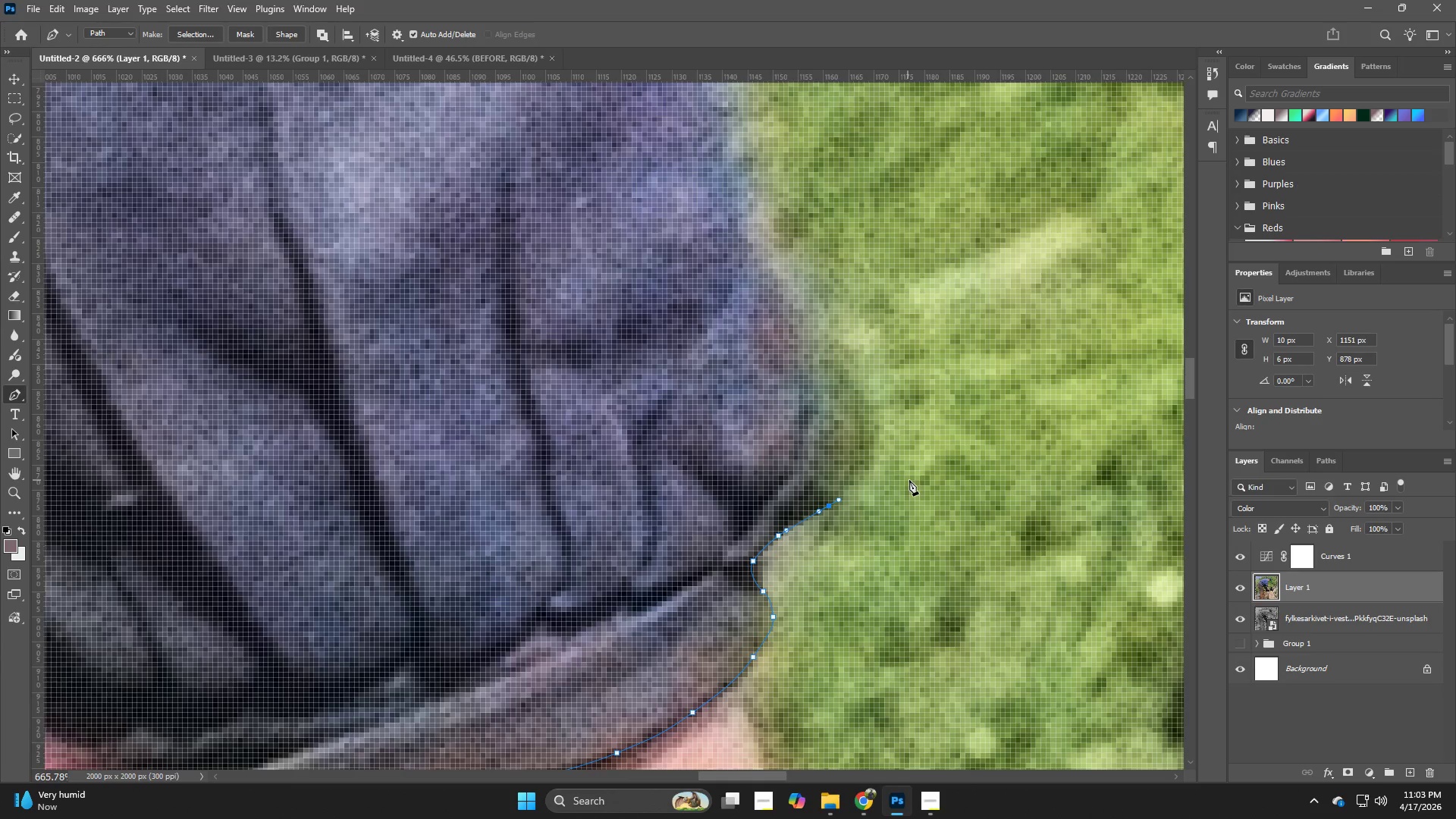 
left_click_drag(start_coordinate=[864, 425], to_coordinate=[921, 472])
 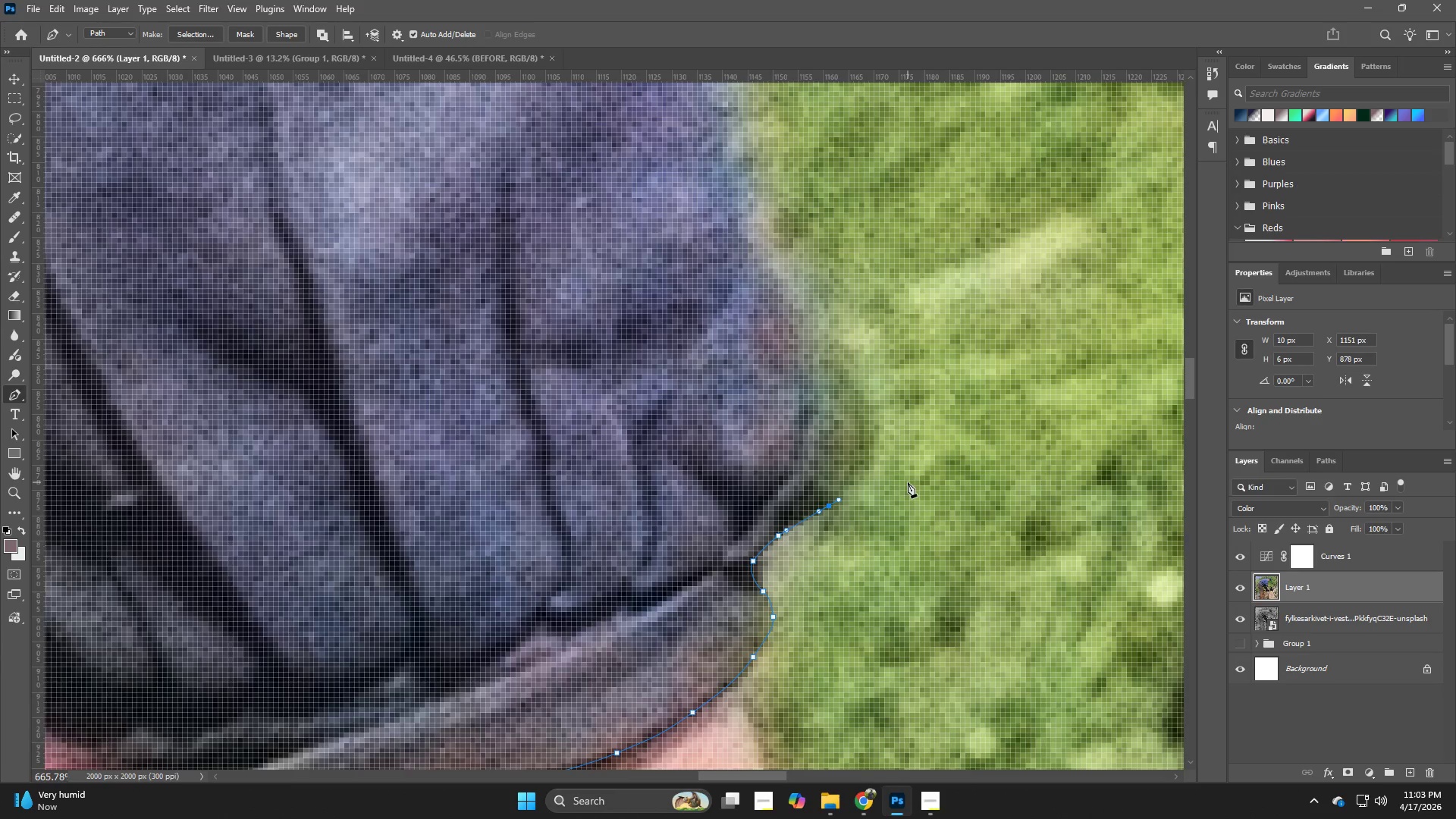 
key(P)
 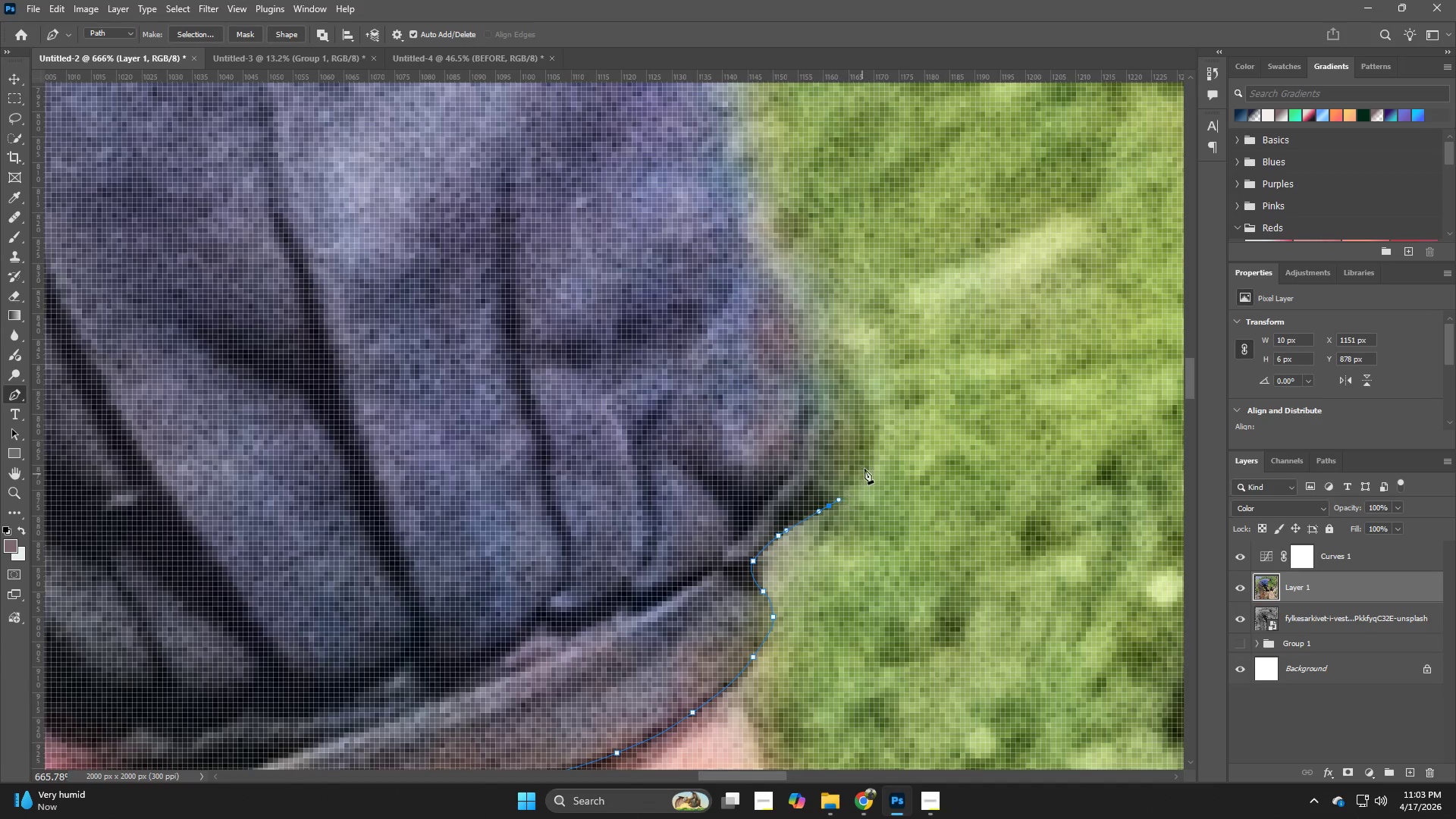 
left_click_drag(start_coordinate=[871, 449], to_coordinate=[874, 425])
 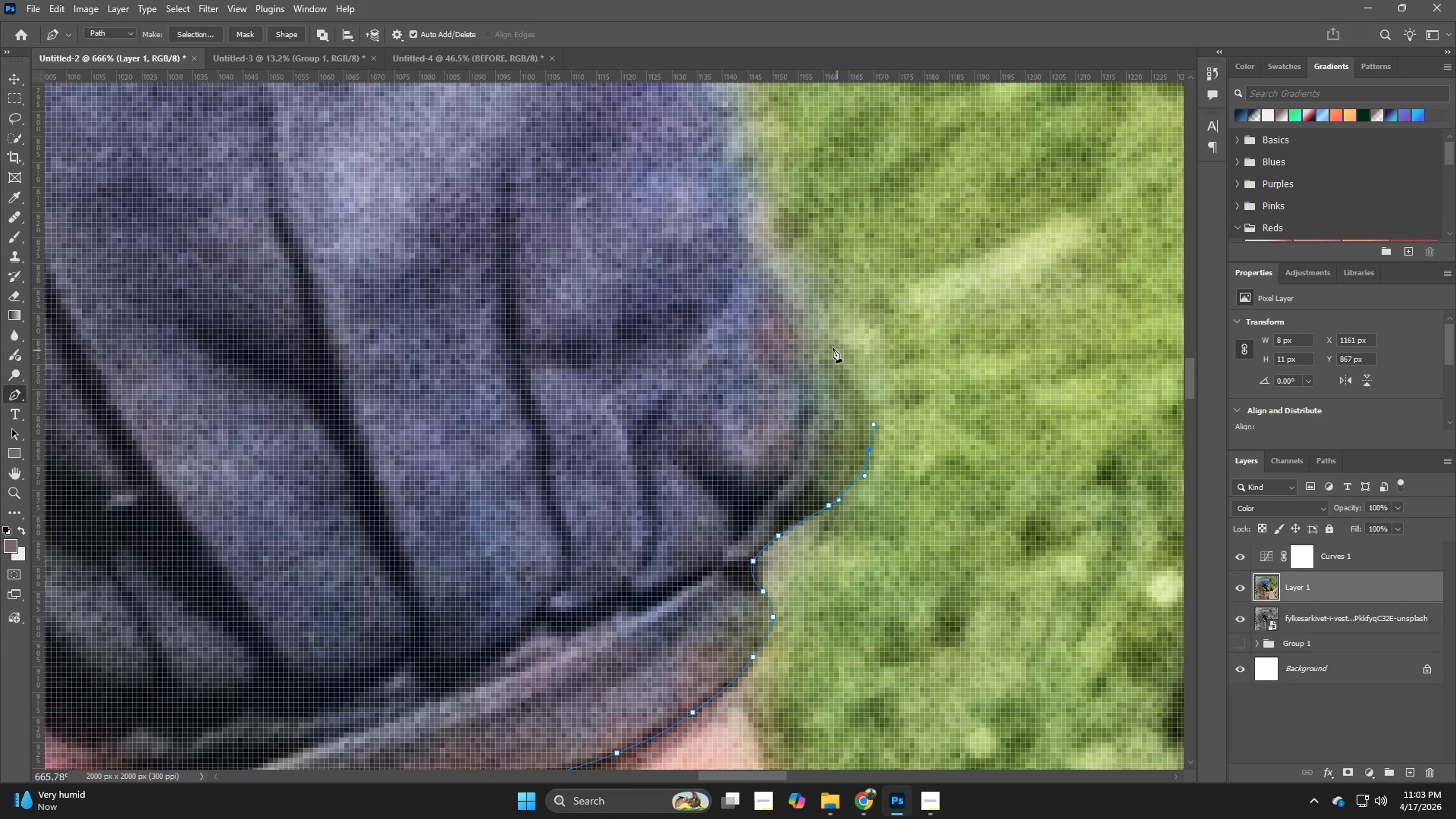 
left_click_drag(start_coordinate=[830, 341], to_coordinate=[807, 308])
 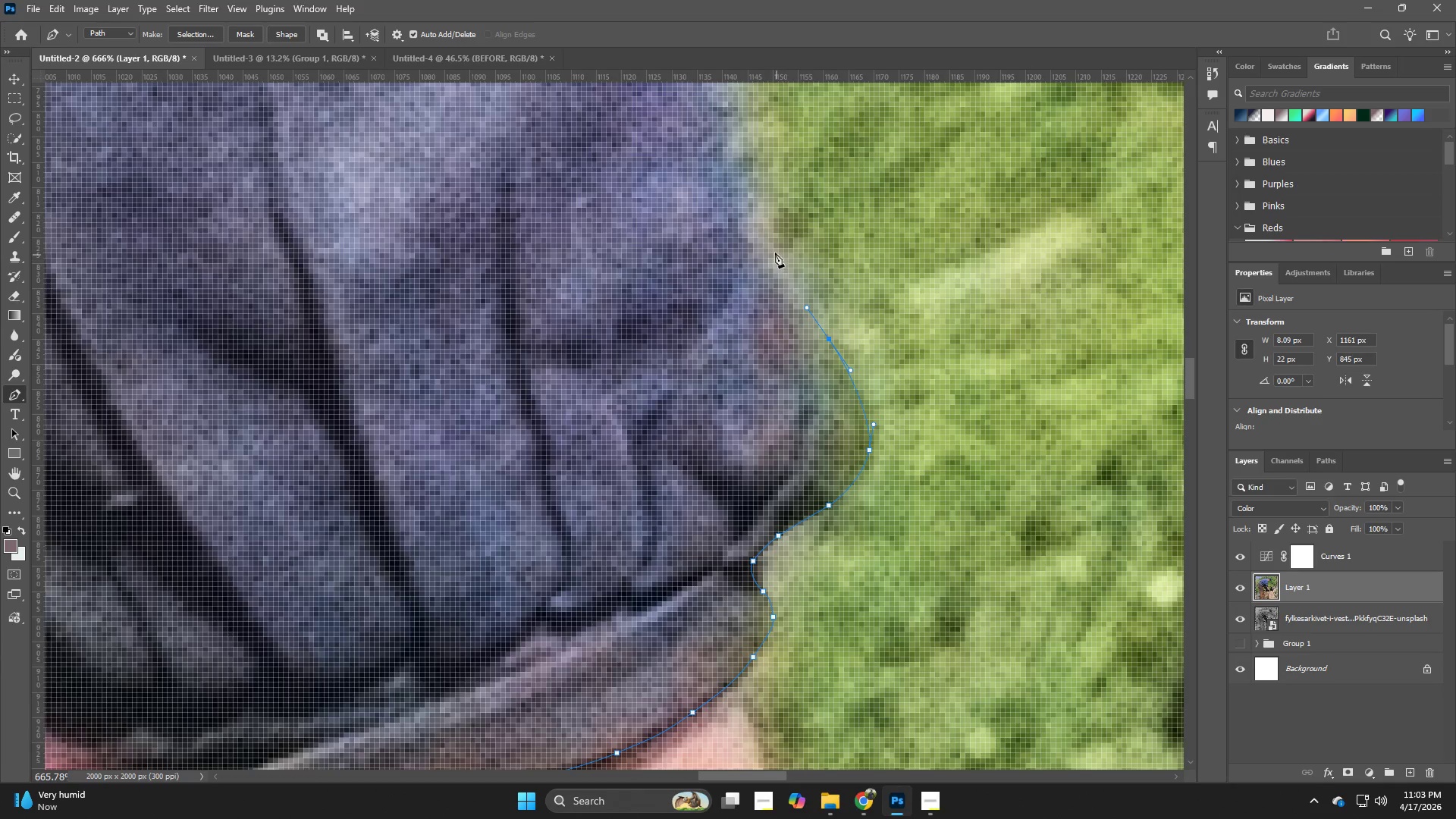 
left_click_drag(start_coordinate=[774, 252], to_coordinate=[757, 224])
 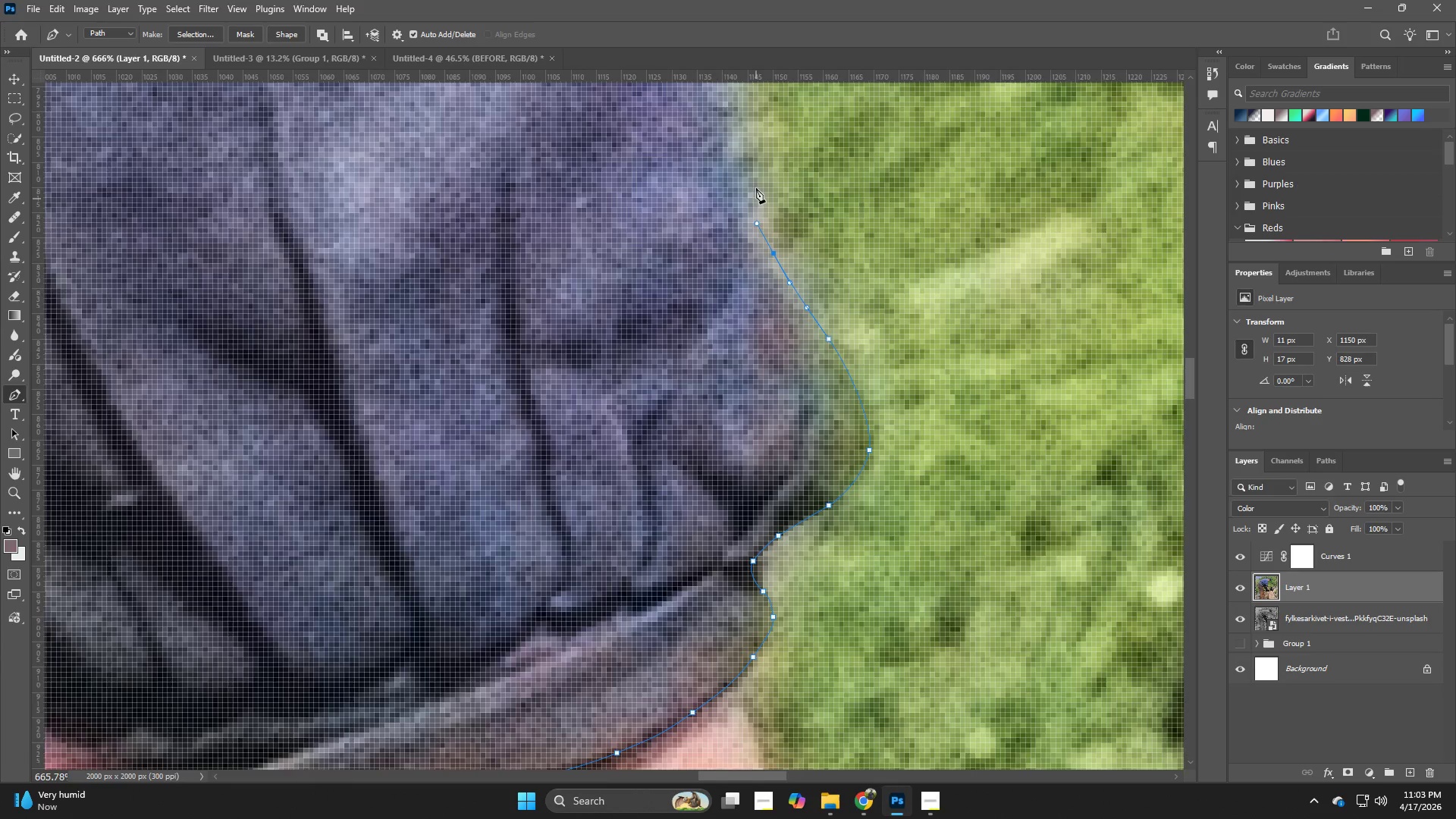 
hold_key(key=Space, duration=0.69)
 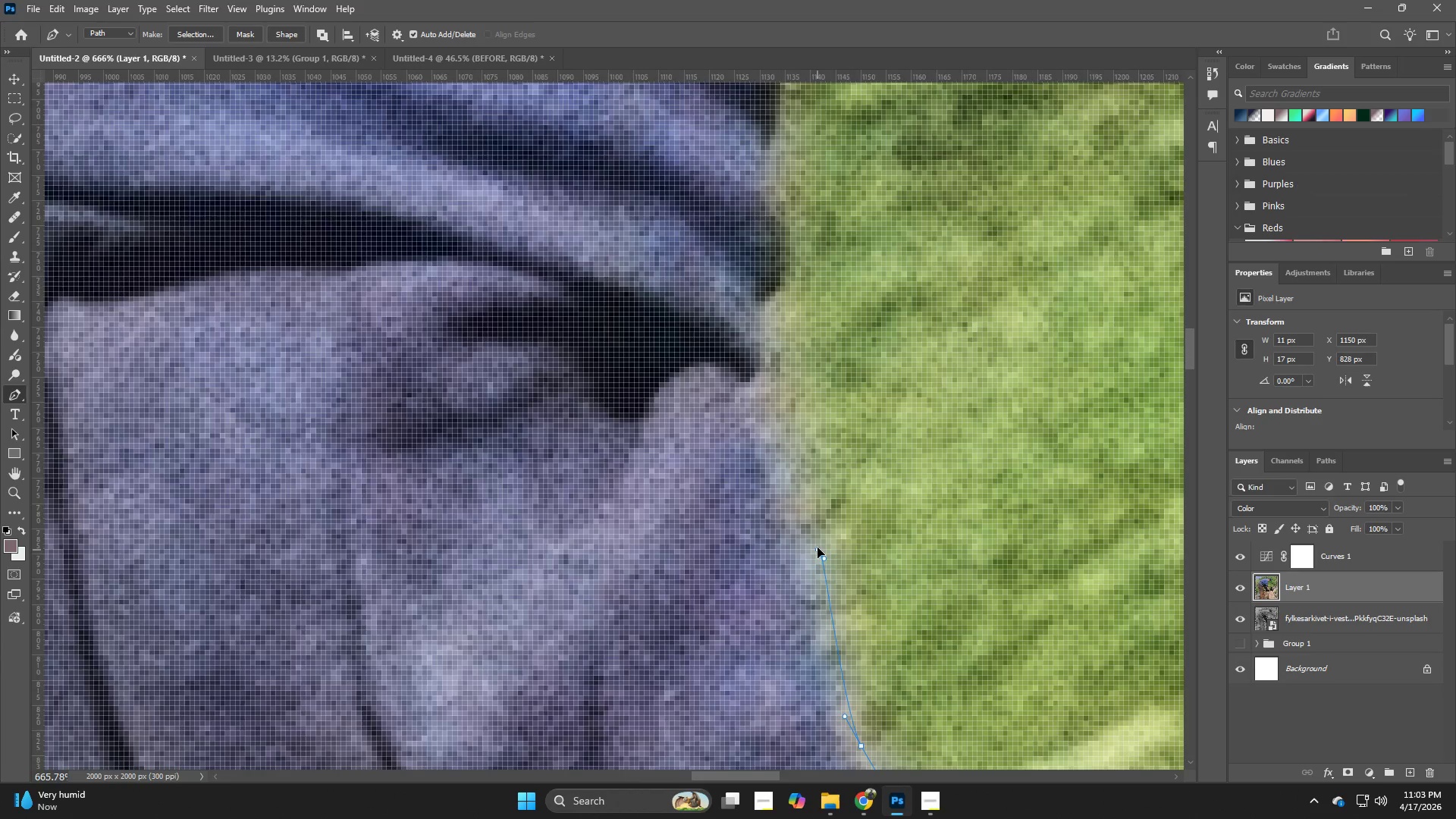 
left_click_drag(start_coordinate=[754, 173], to_coordinate=[821, 616])
 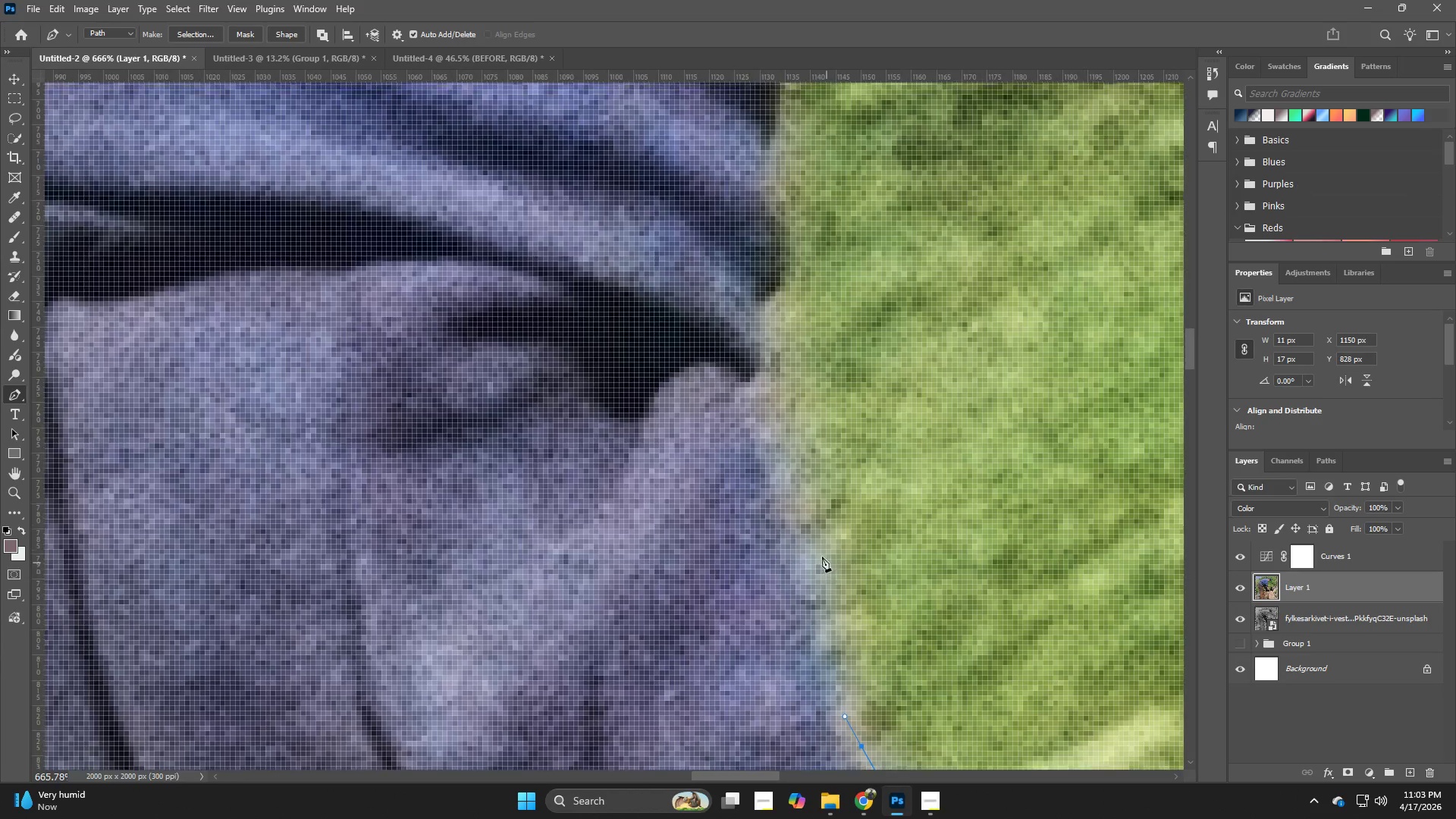 
left_click_drag(start_coordinate=[819, 553], to_coordinate=[804, 503])
 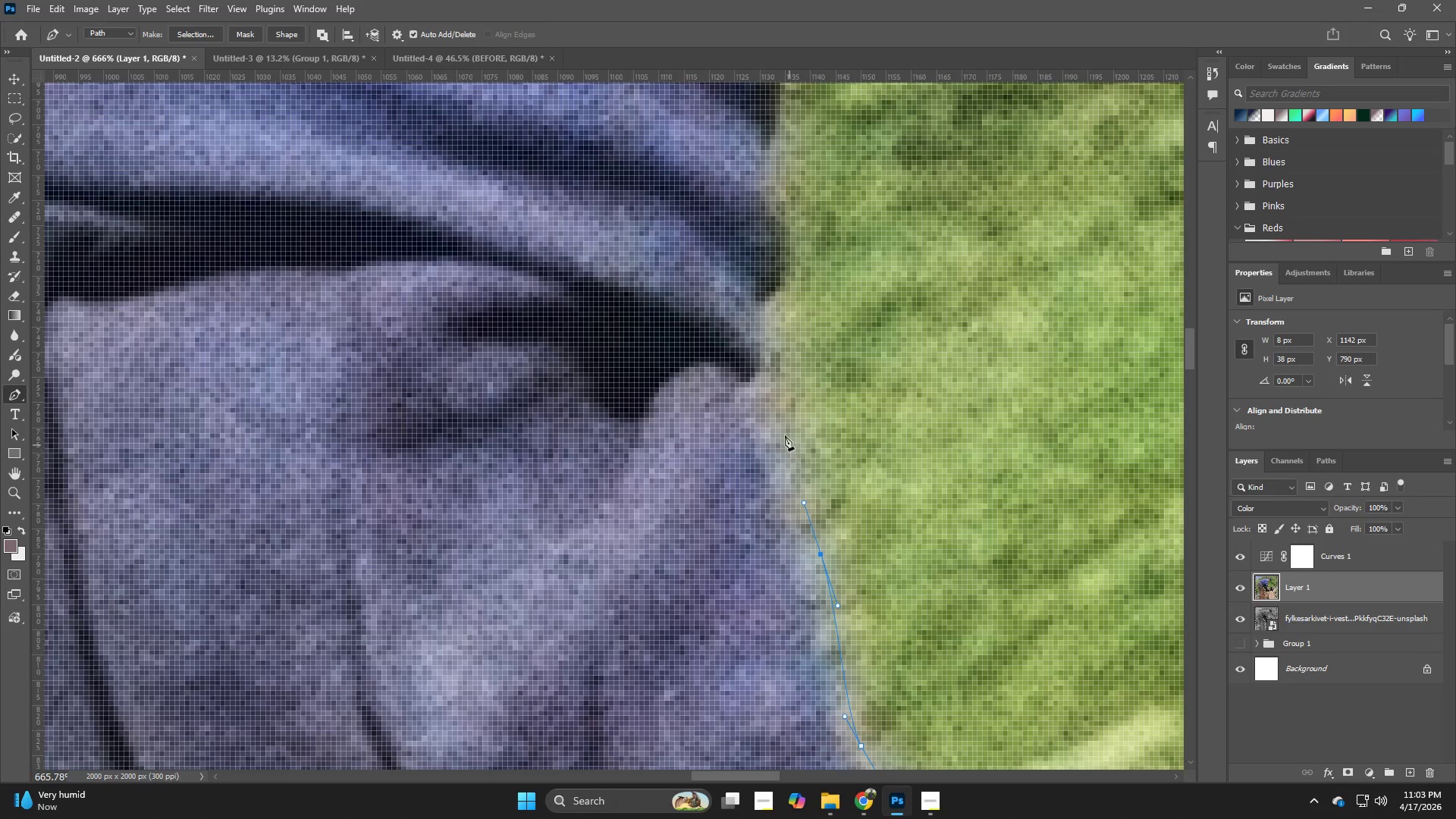 
left_click_drag(start_coordinate=[777, 416], to_coordinate=[767, 385])
 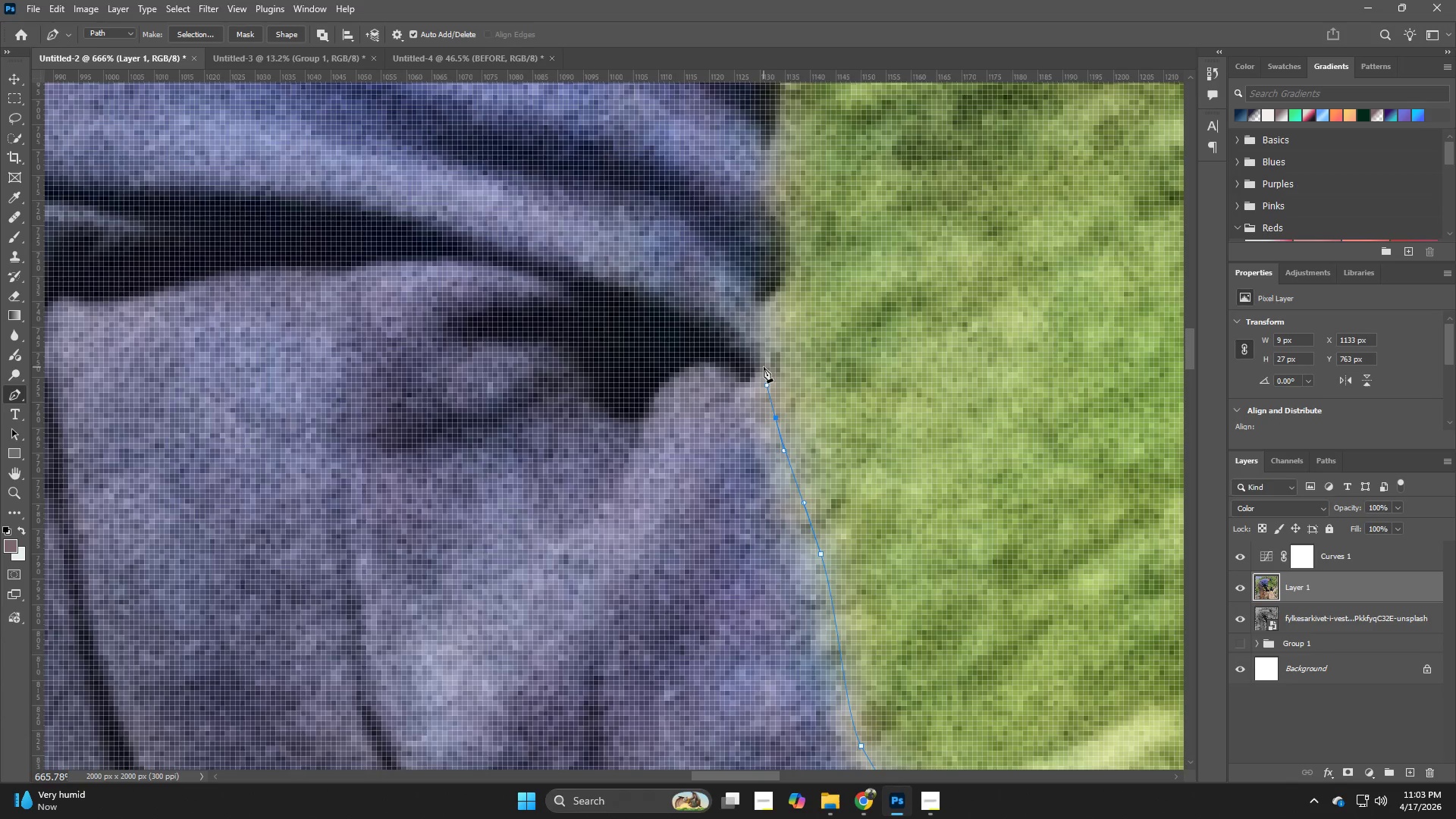 
left_click_drag(start_coordinate=[764, 364], to_coordinate=[775, 347])
 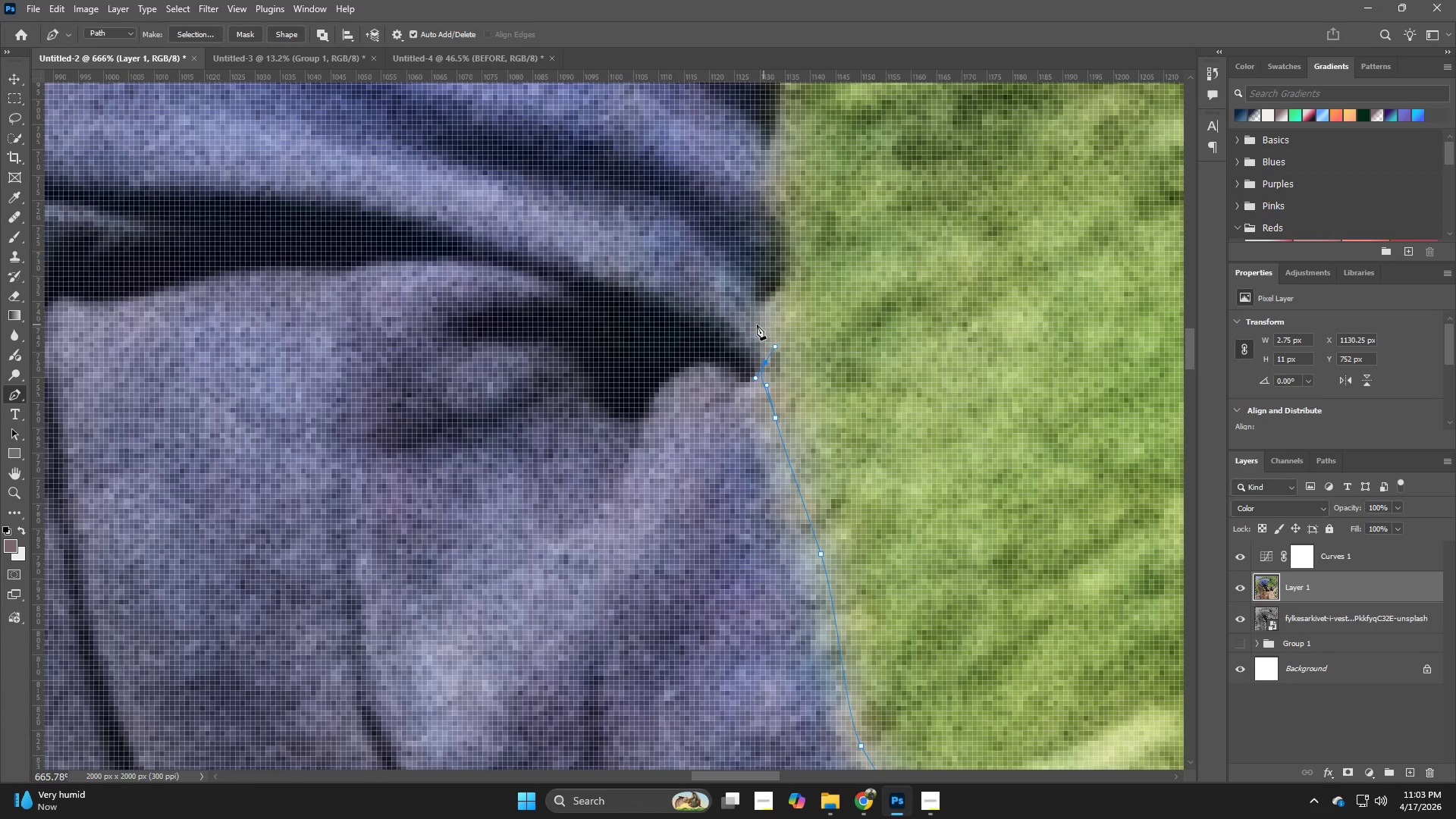 
hold_key(key=Space, duration=0.55)
 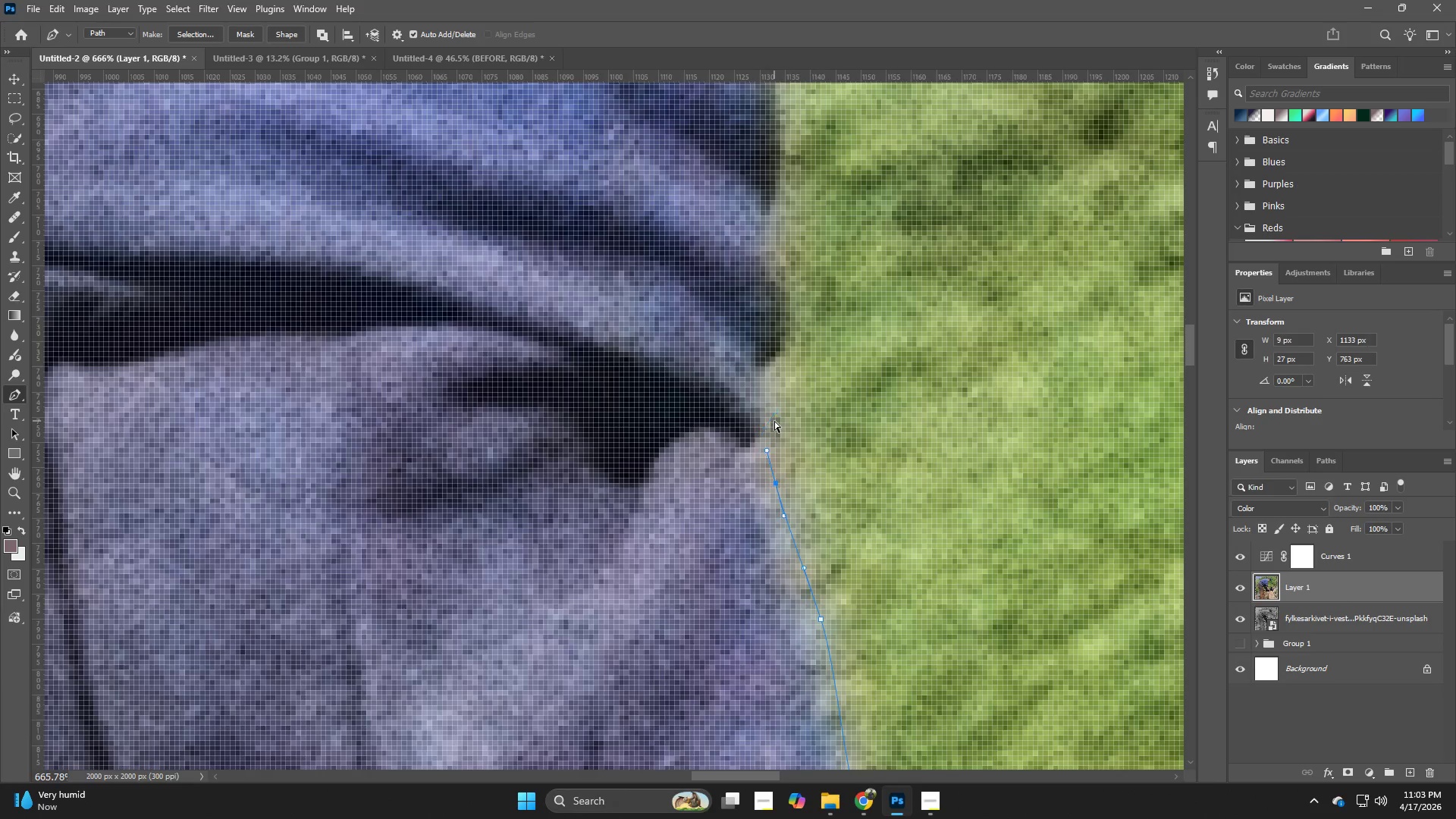 
left_click_drag(start_coordinate=[758, 328], to_coordinate=[758, 394])
 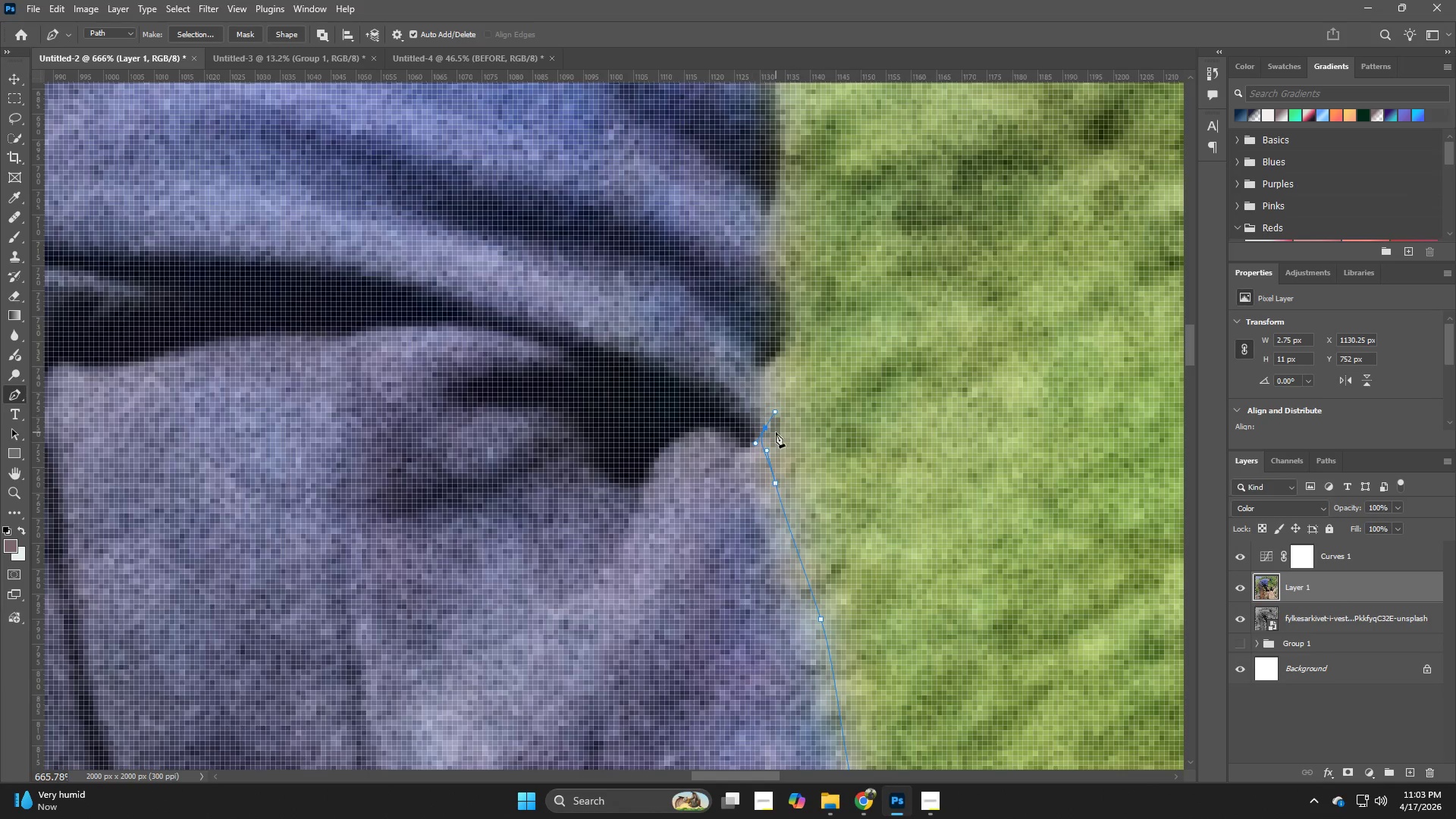 
key(Control+Z)
 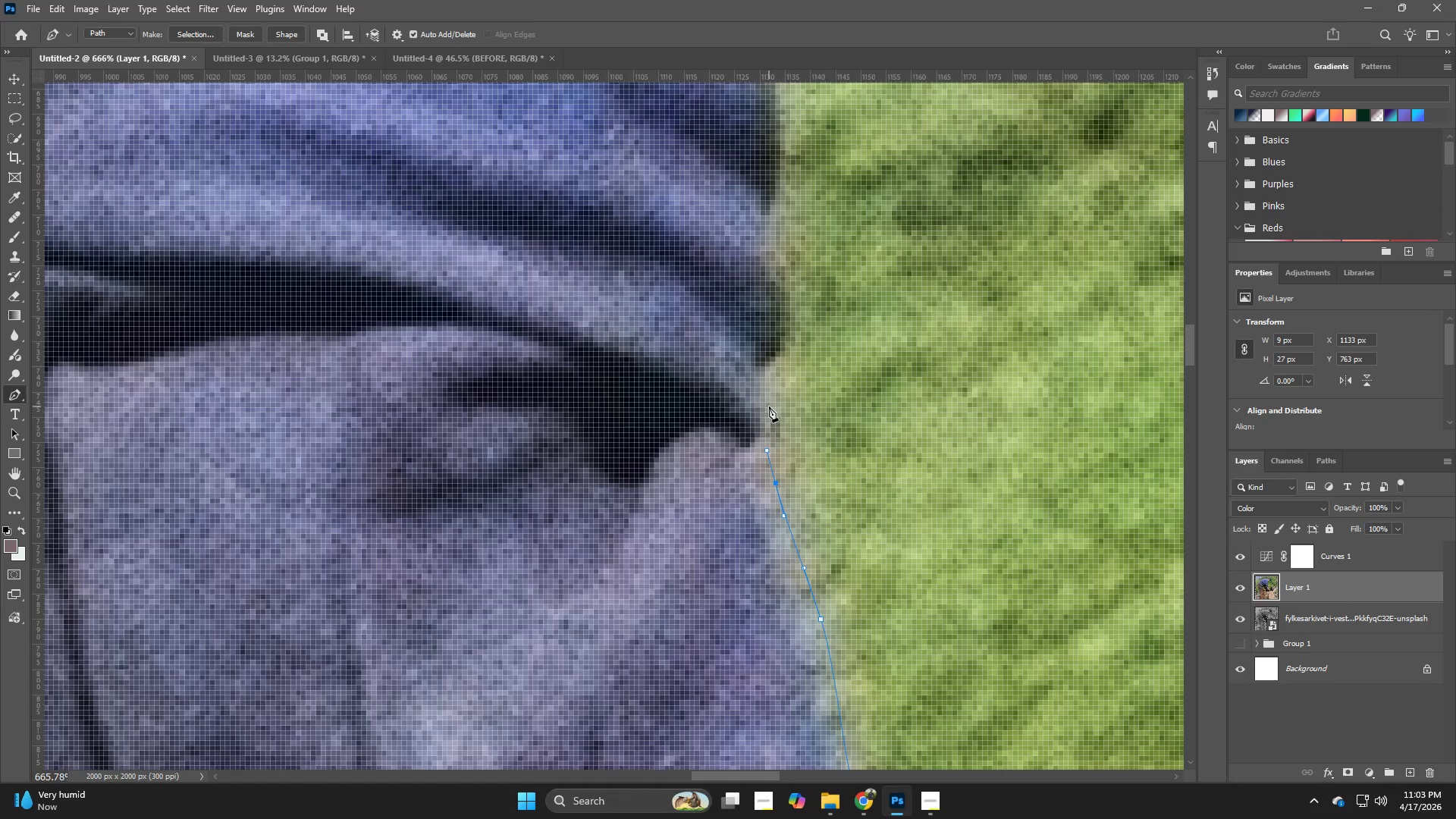 
left_click_drag(start_coordinate=[769, 406], to_coordinate=[765, 384])
 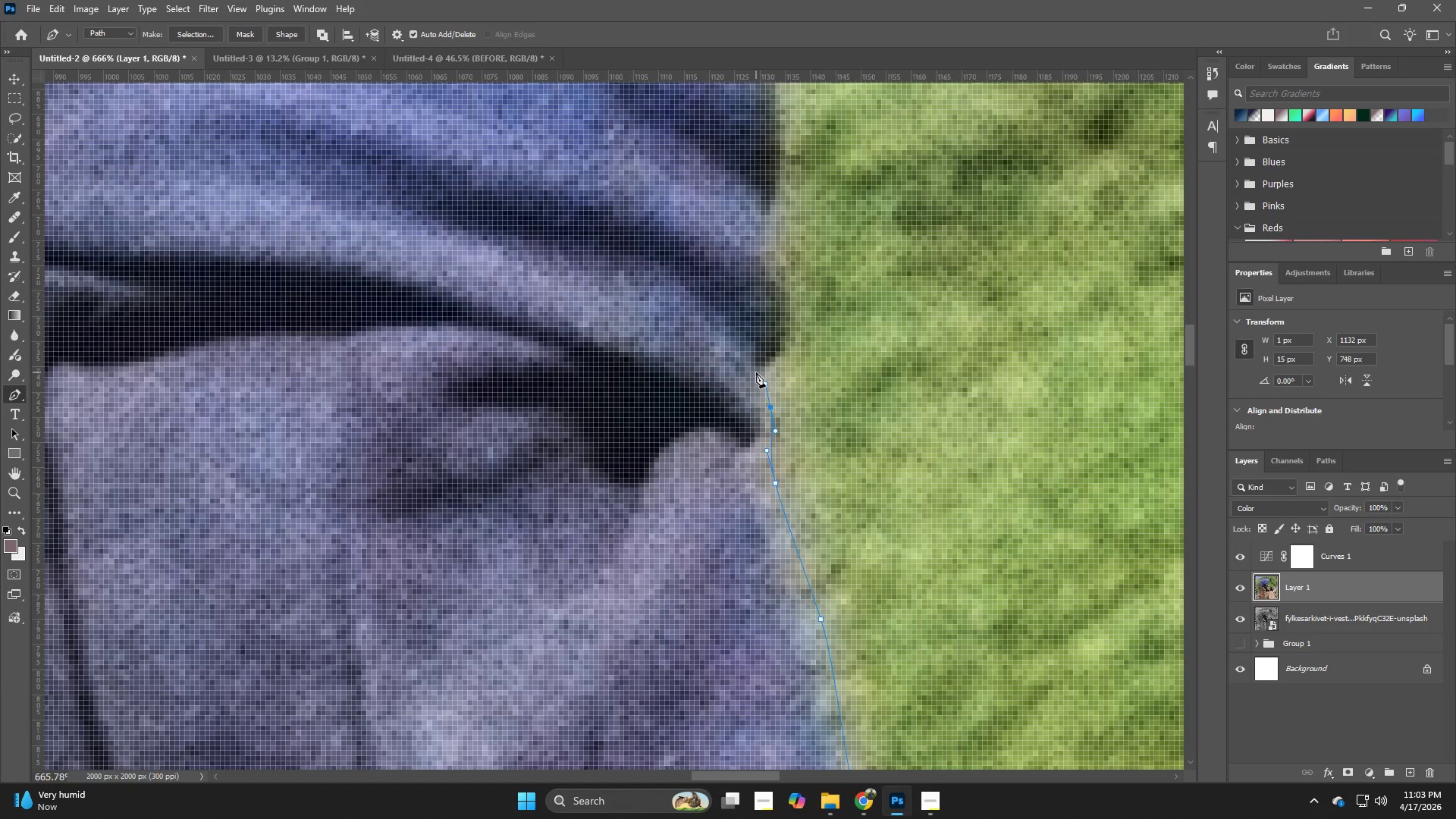 
left_click_drag(start_coordinate=[756, 372], to_coordinate=[764, 360])
 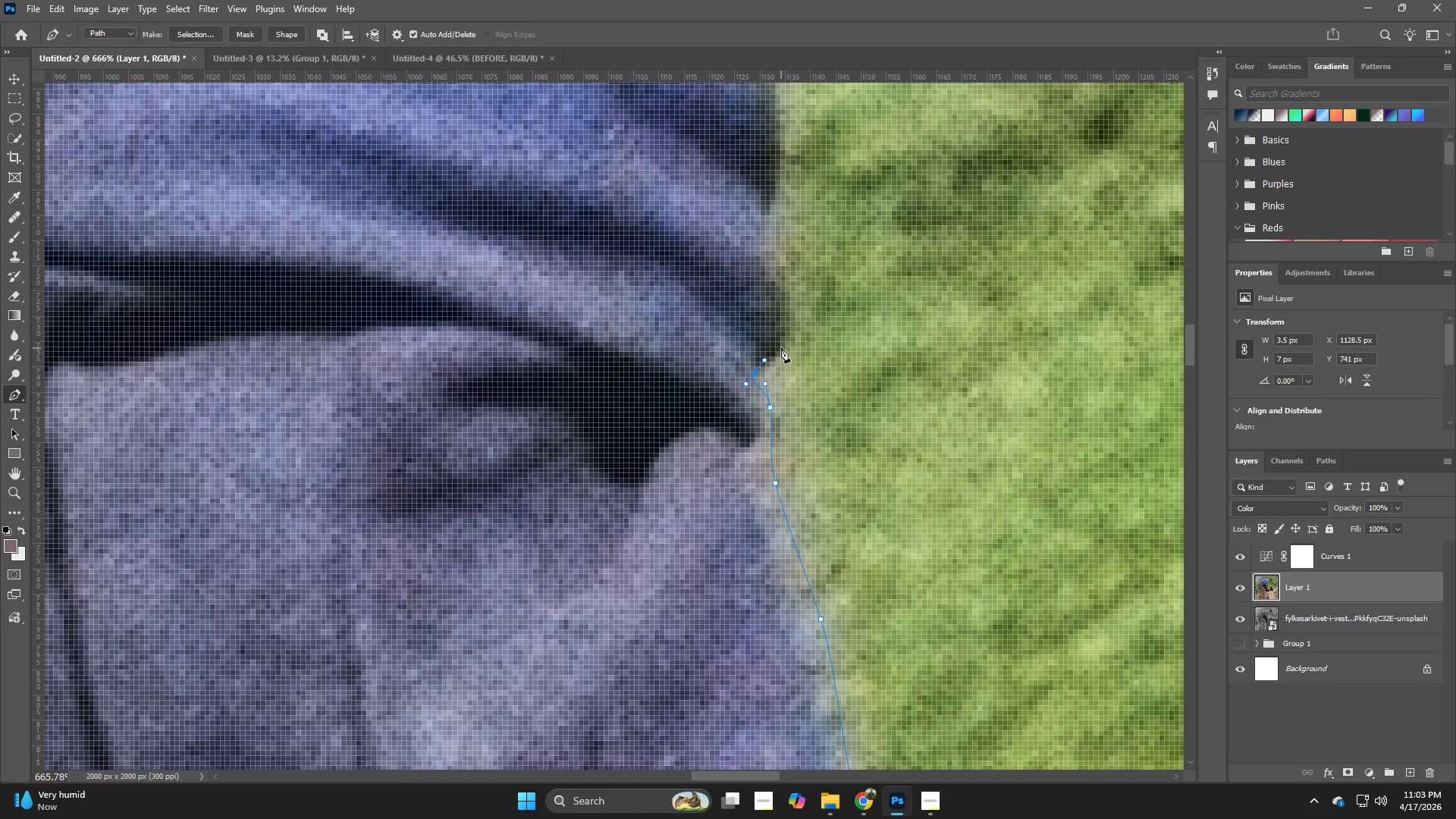 
left_click_drag(start_coordinate=[782, 343], to_coordinate=[785, 318])
 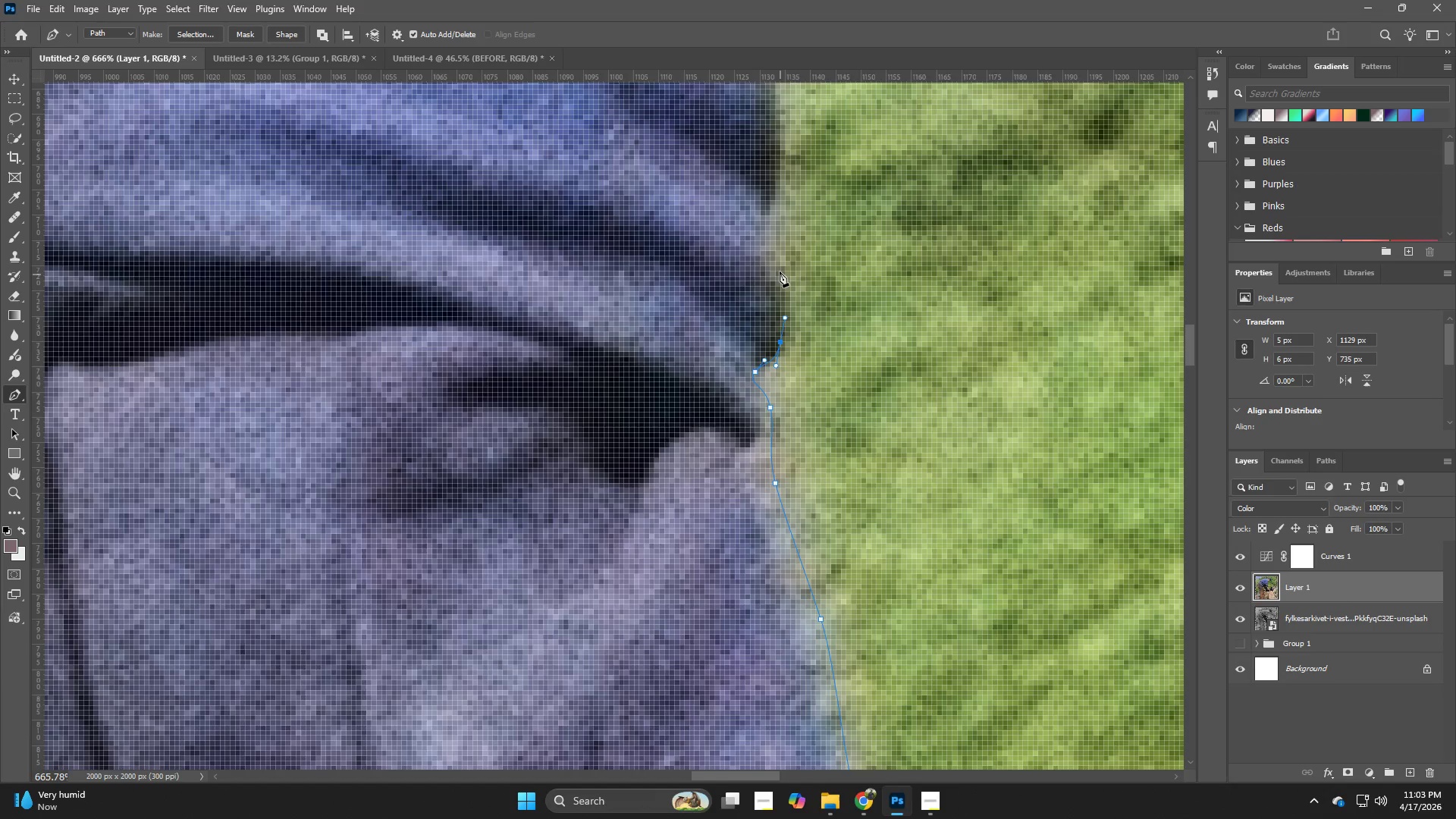 
left_click_drag(start_coordinate=[775, 263], to_coordinate=[762, 243])
 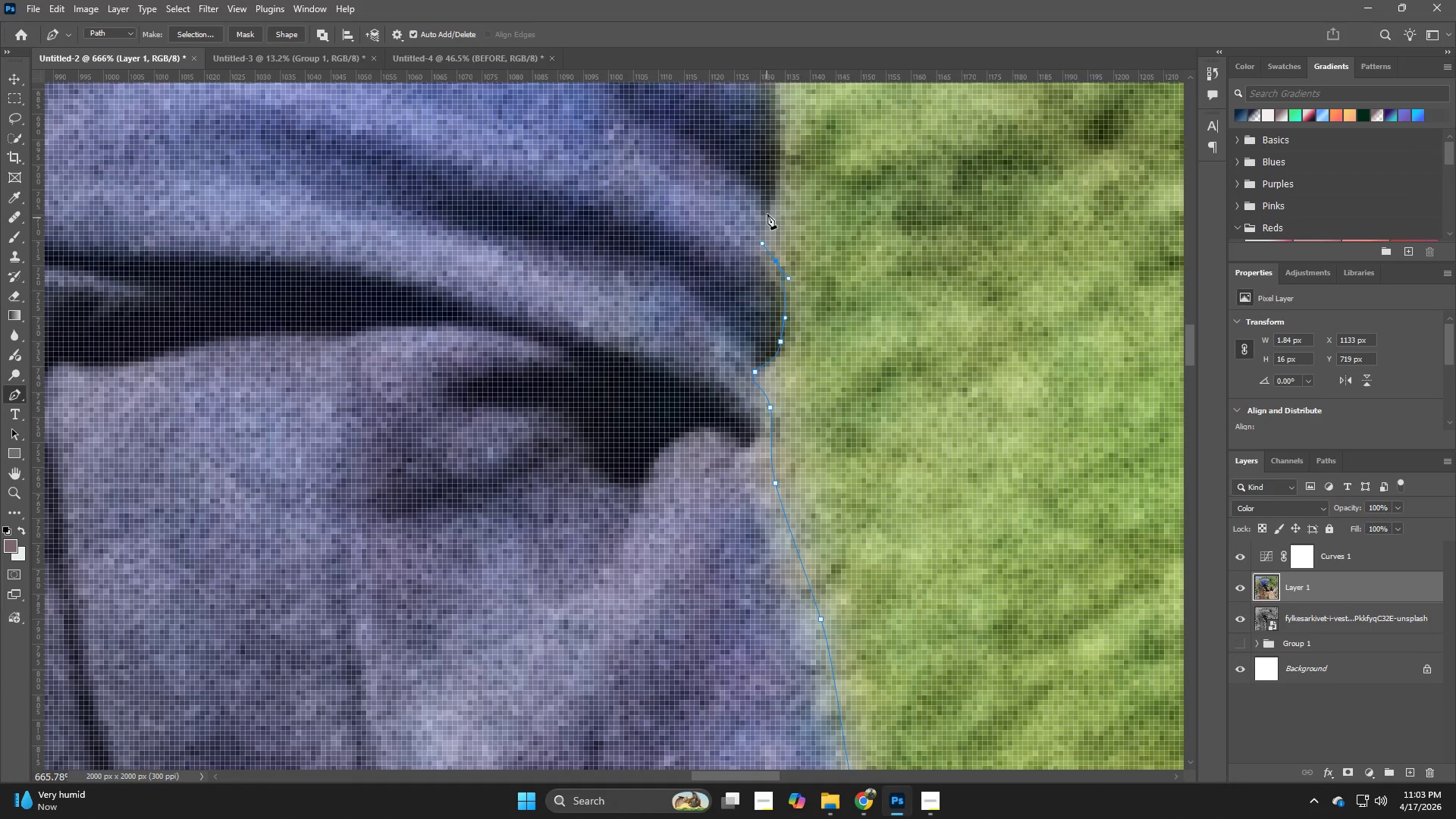 
left_click_drag(start_coordinate=[771, 209], to_coordinate=[774, 200])
 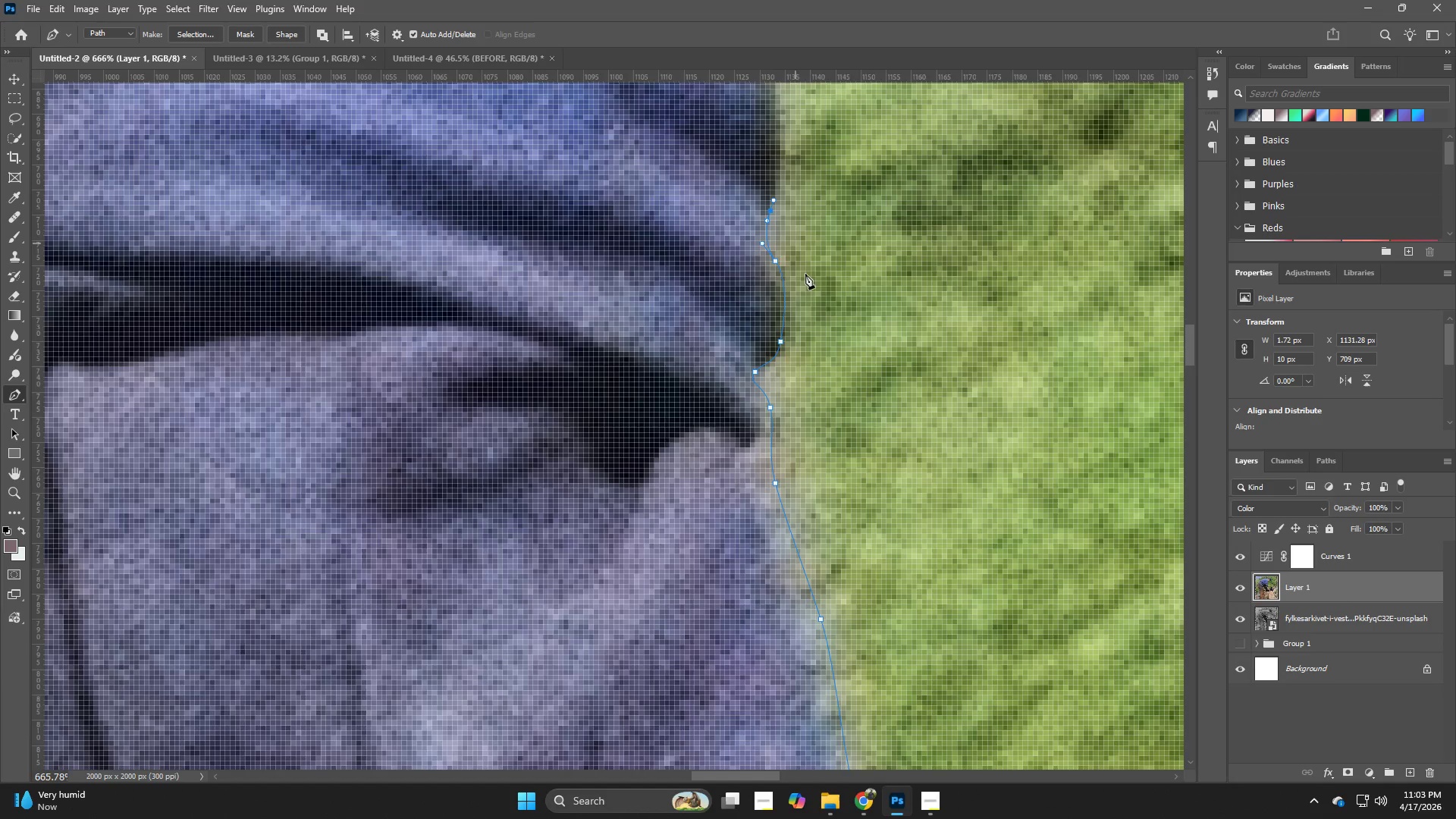 
key(Control+Z)
 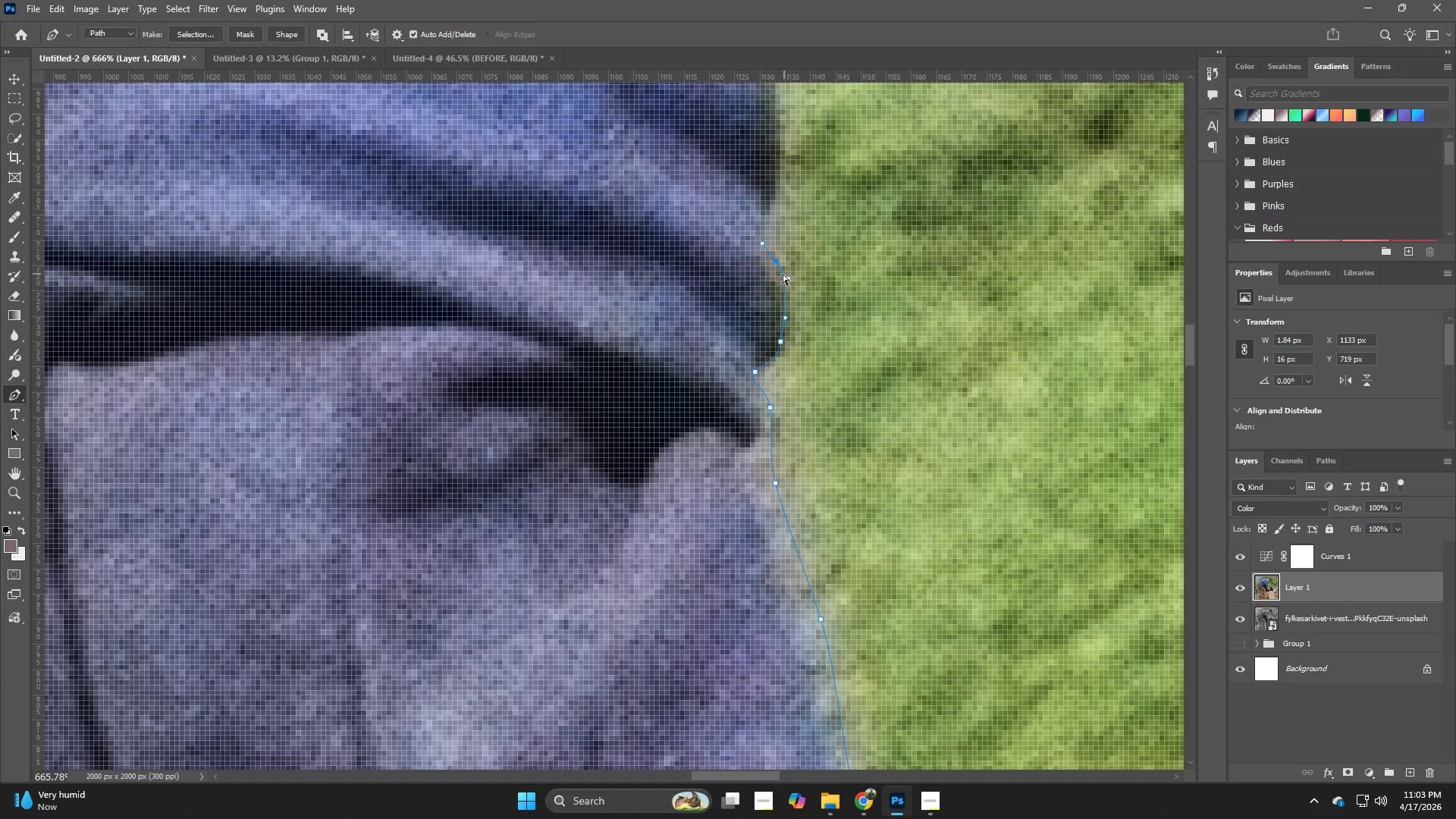 
key(Control+Z)
 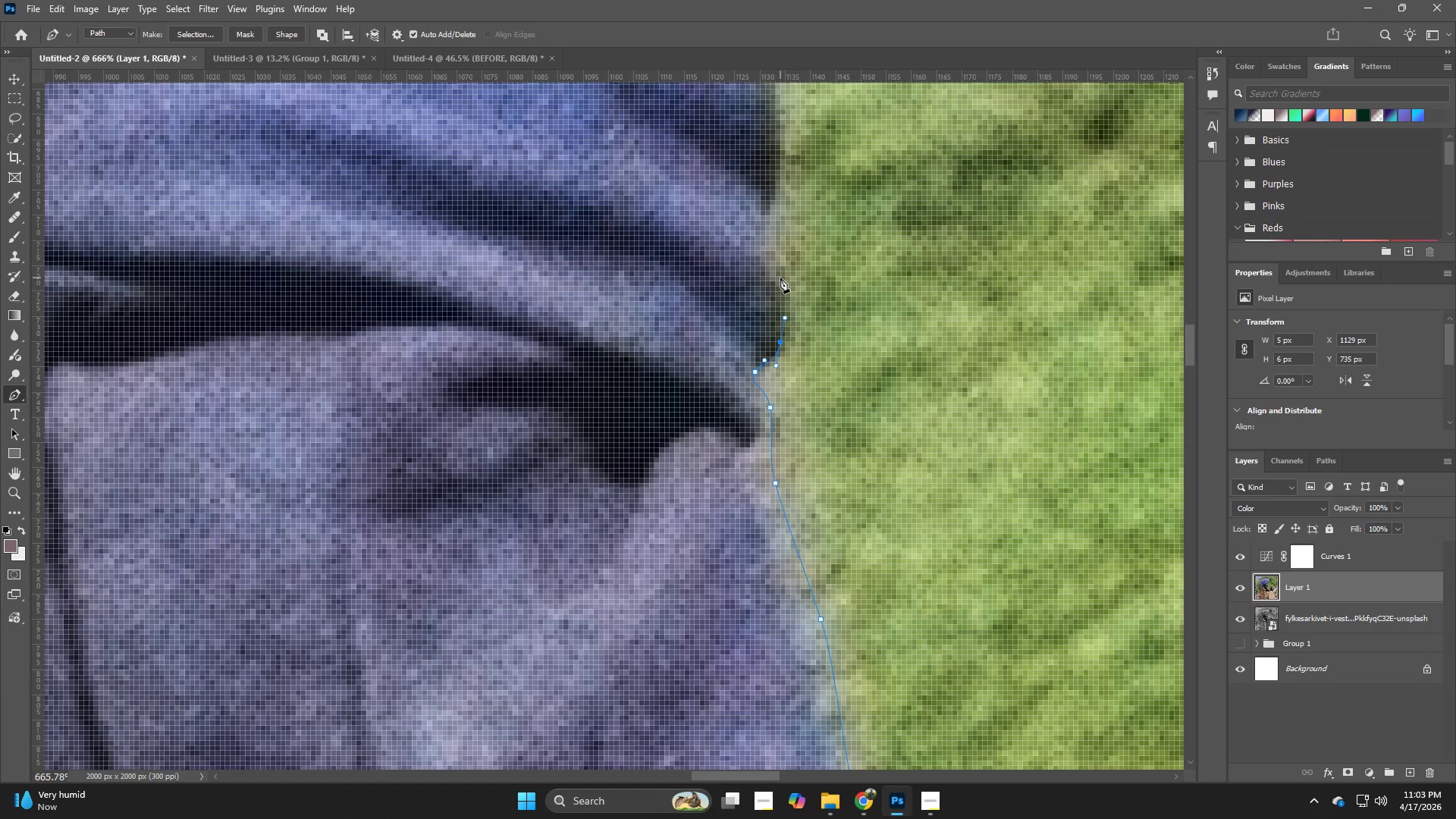 
left_click_drag(start_coordinate=[780, 275], to_coordinate=[765, 256])
 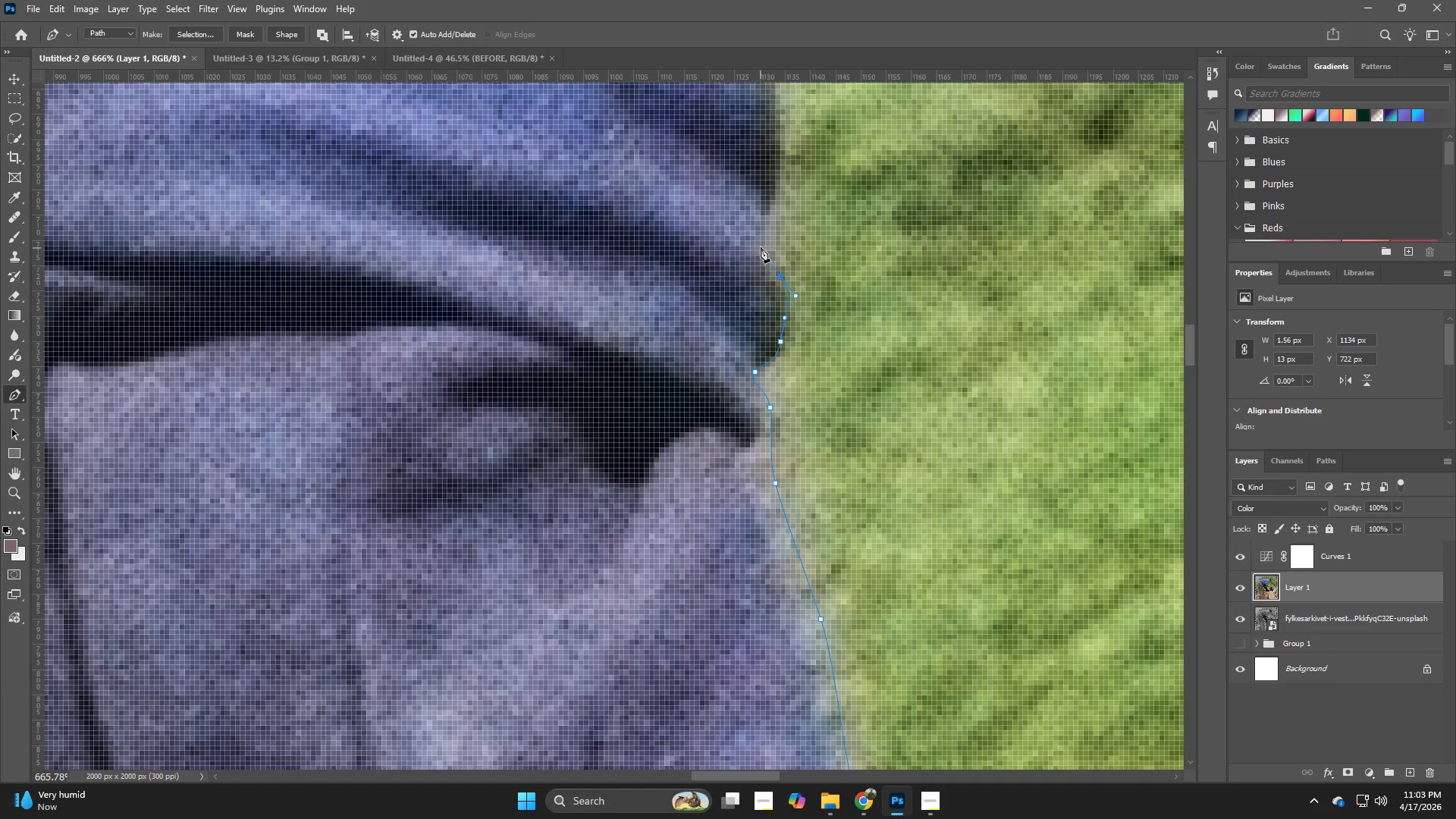 
left_click_drag(start_coordinate=[761, 247], to_coordinate=[762, 236])
 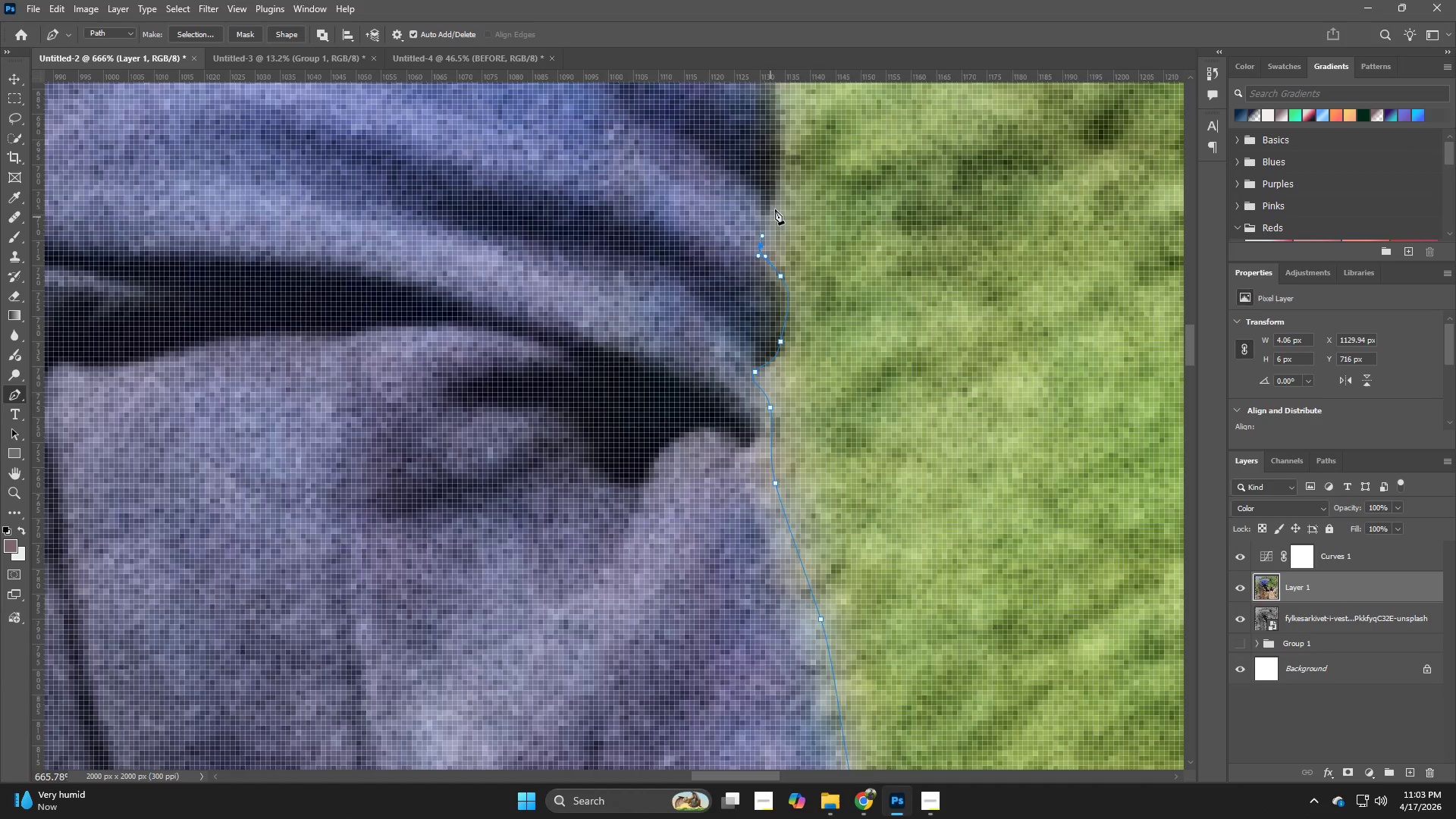 
left_click_drag(start_coordinate=[778, 203], to_coordinate=[780, 186])
 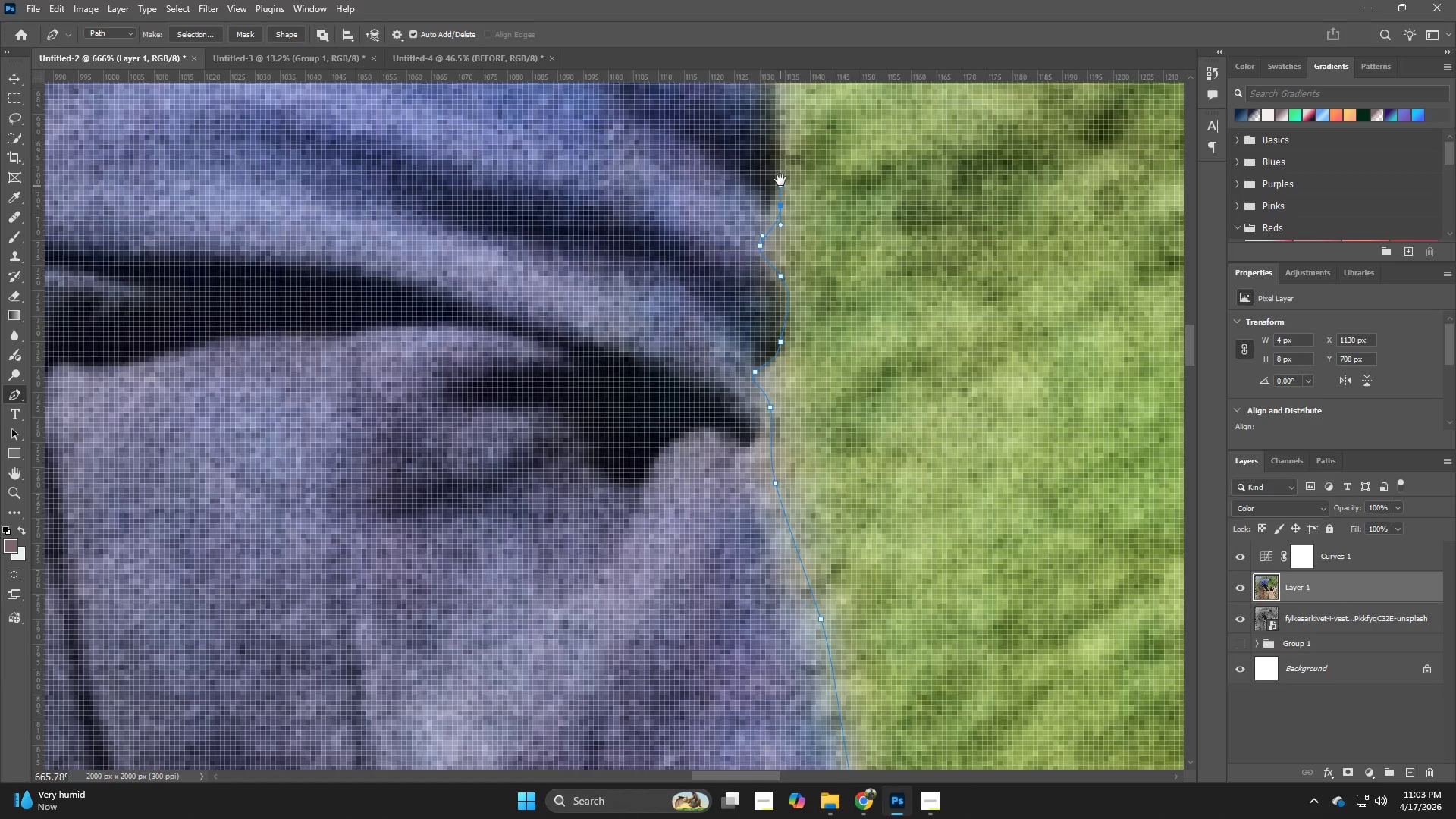 
hold_key(key=Space, duration=0.98)
 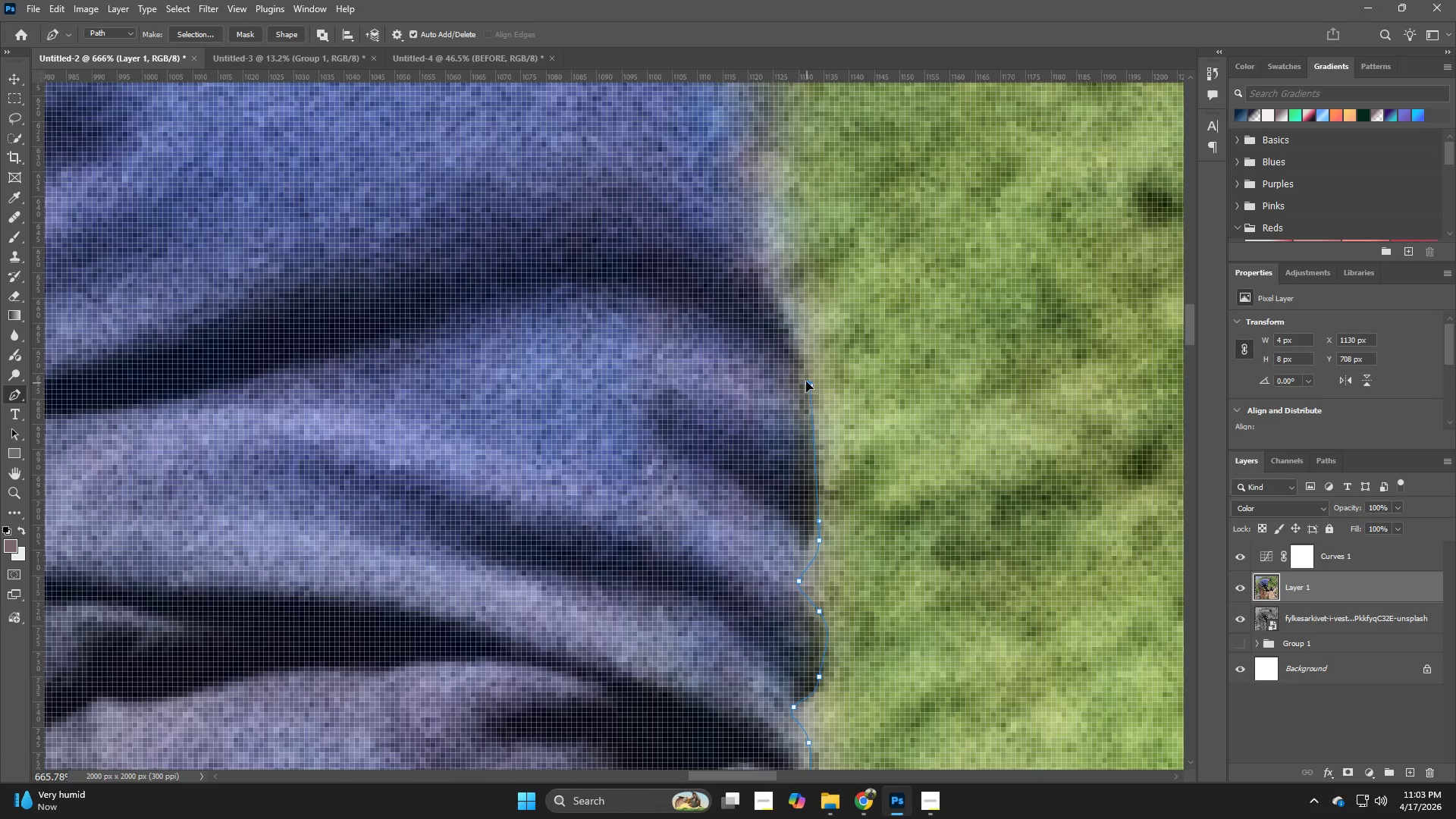 
left_click_drag(start_coordinate=[790, 206], to_coordinate=[829, 541])
 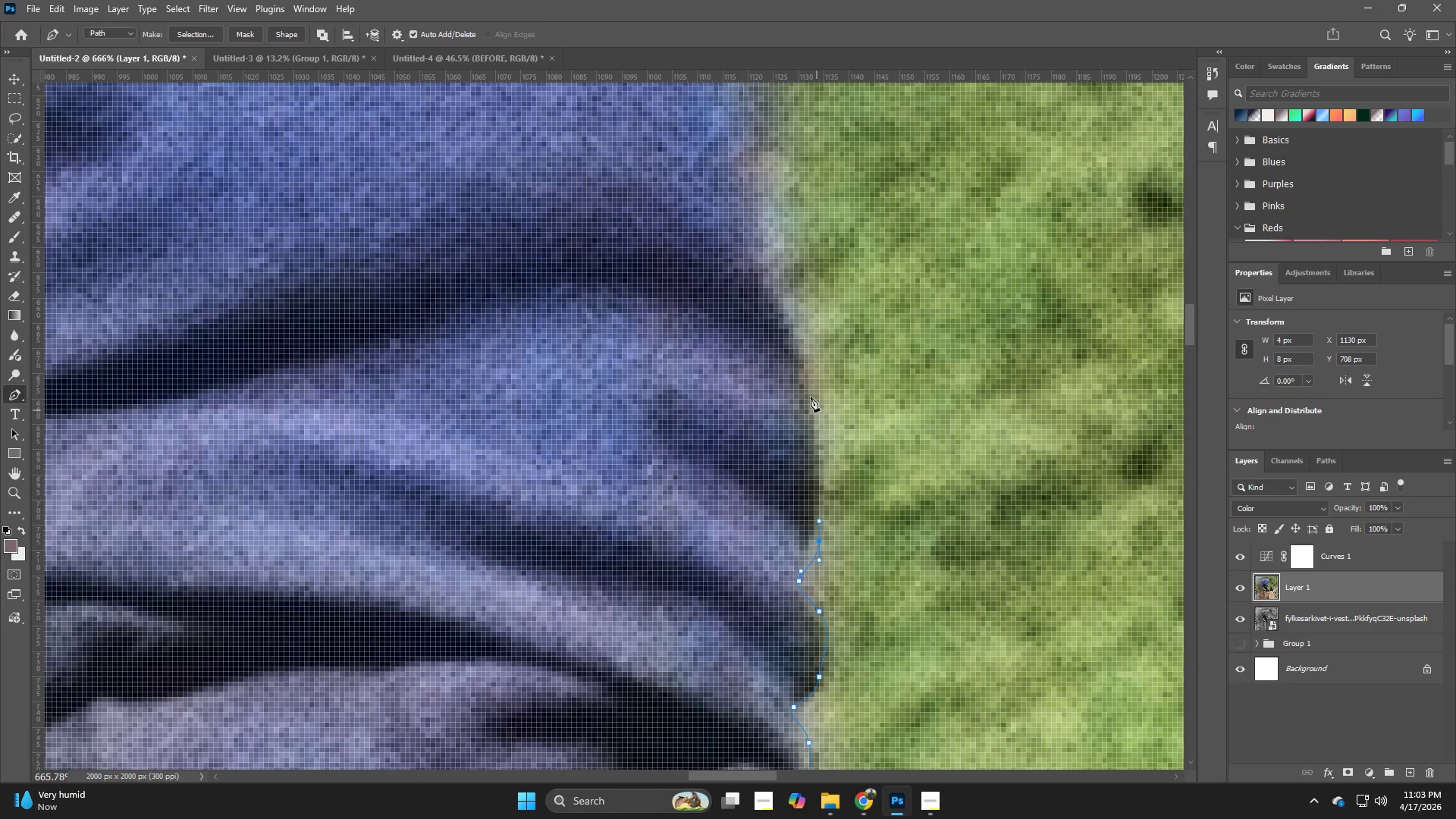 
left_click_drag(start_coordinate=[807, 386], to_coordinate=[795, 352])
 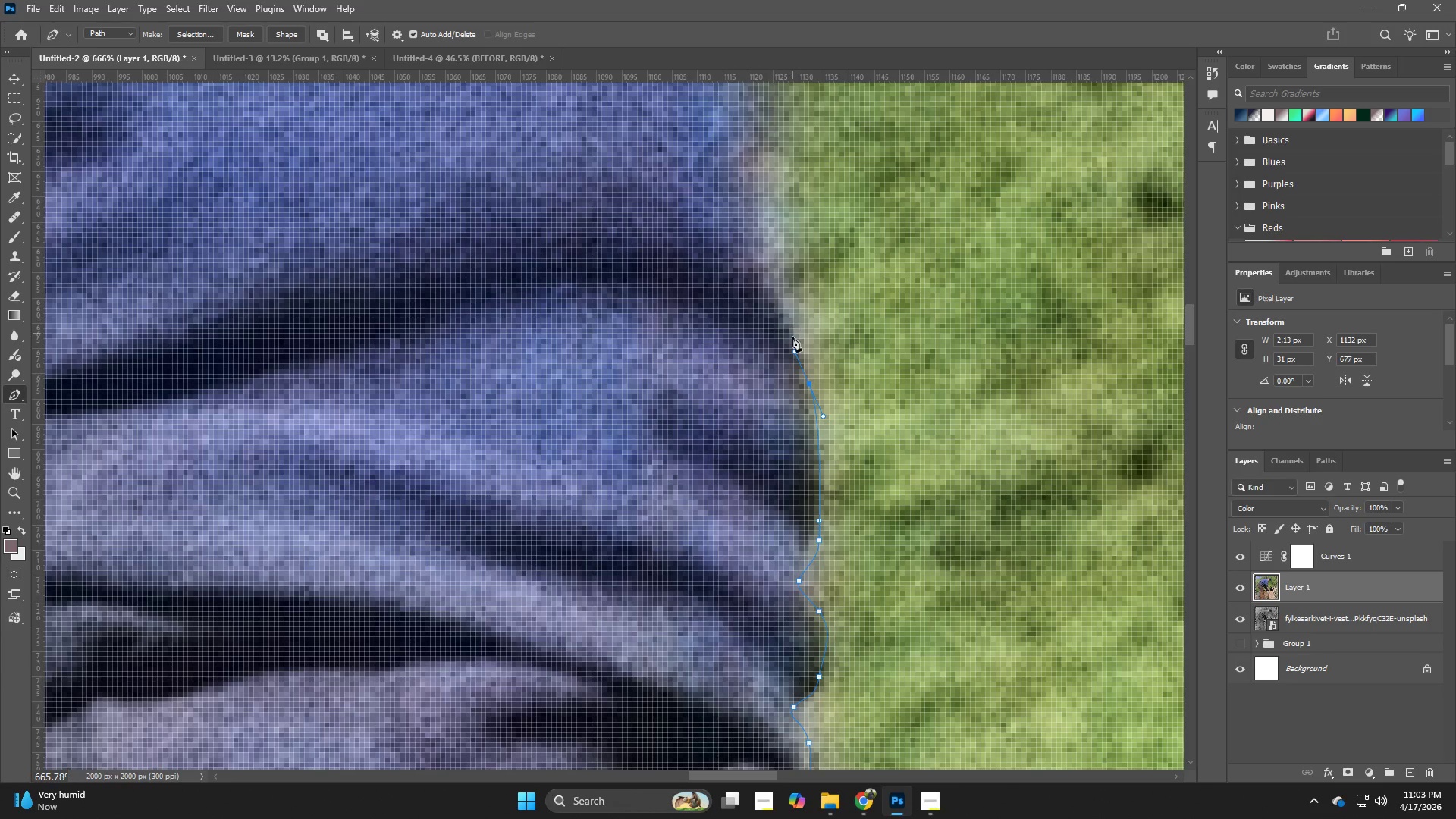 
key(Control+Z)
 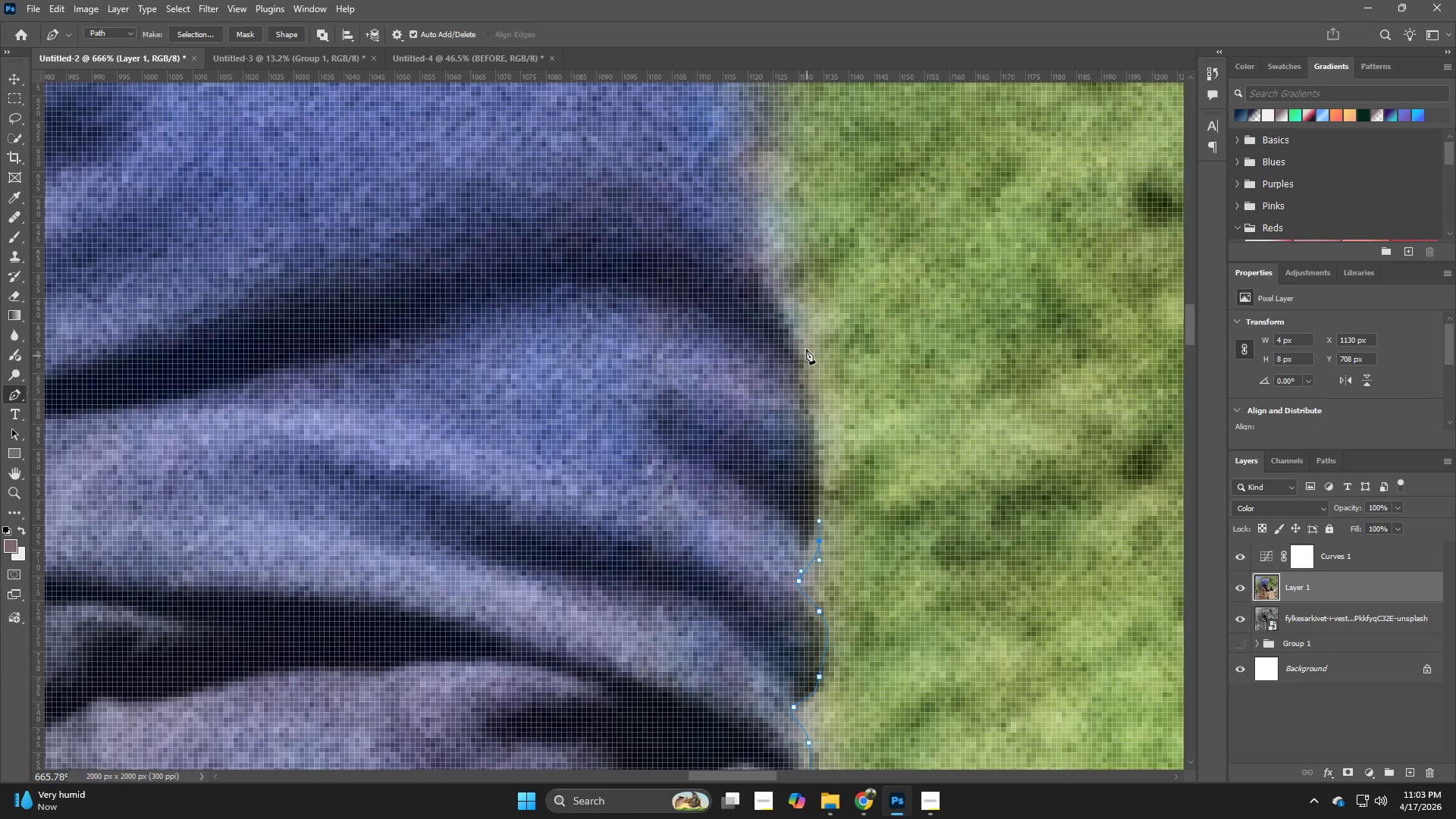 
left_click_drag(start_coordinate=[804, 345], to_coordinate=[779, 281])
 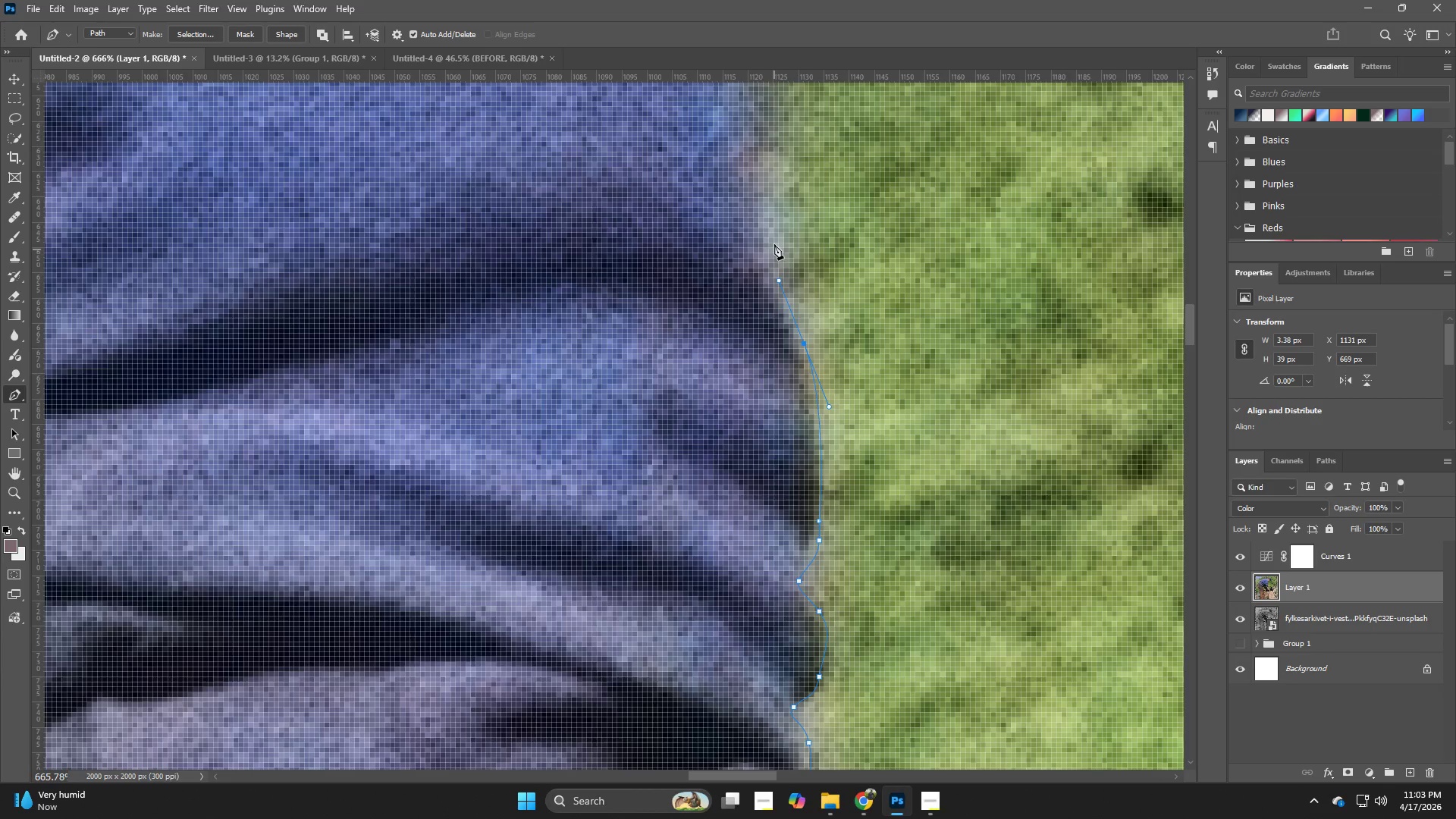 
hold_key(key=Space, duration=0.61)
 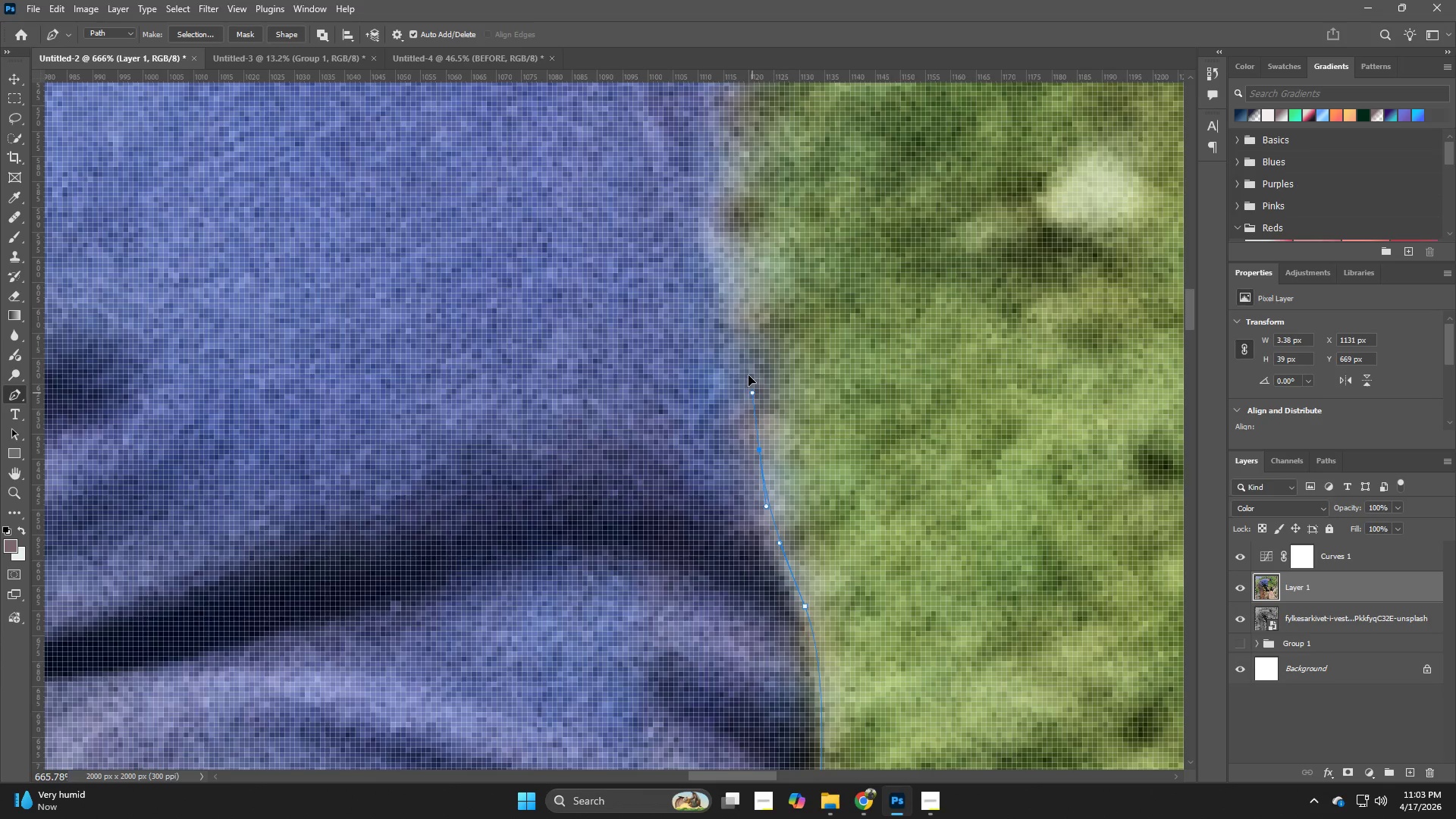 
left_click_drag(start_coordinate=[774, 236], to_coordinate=[774, 498])
 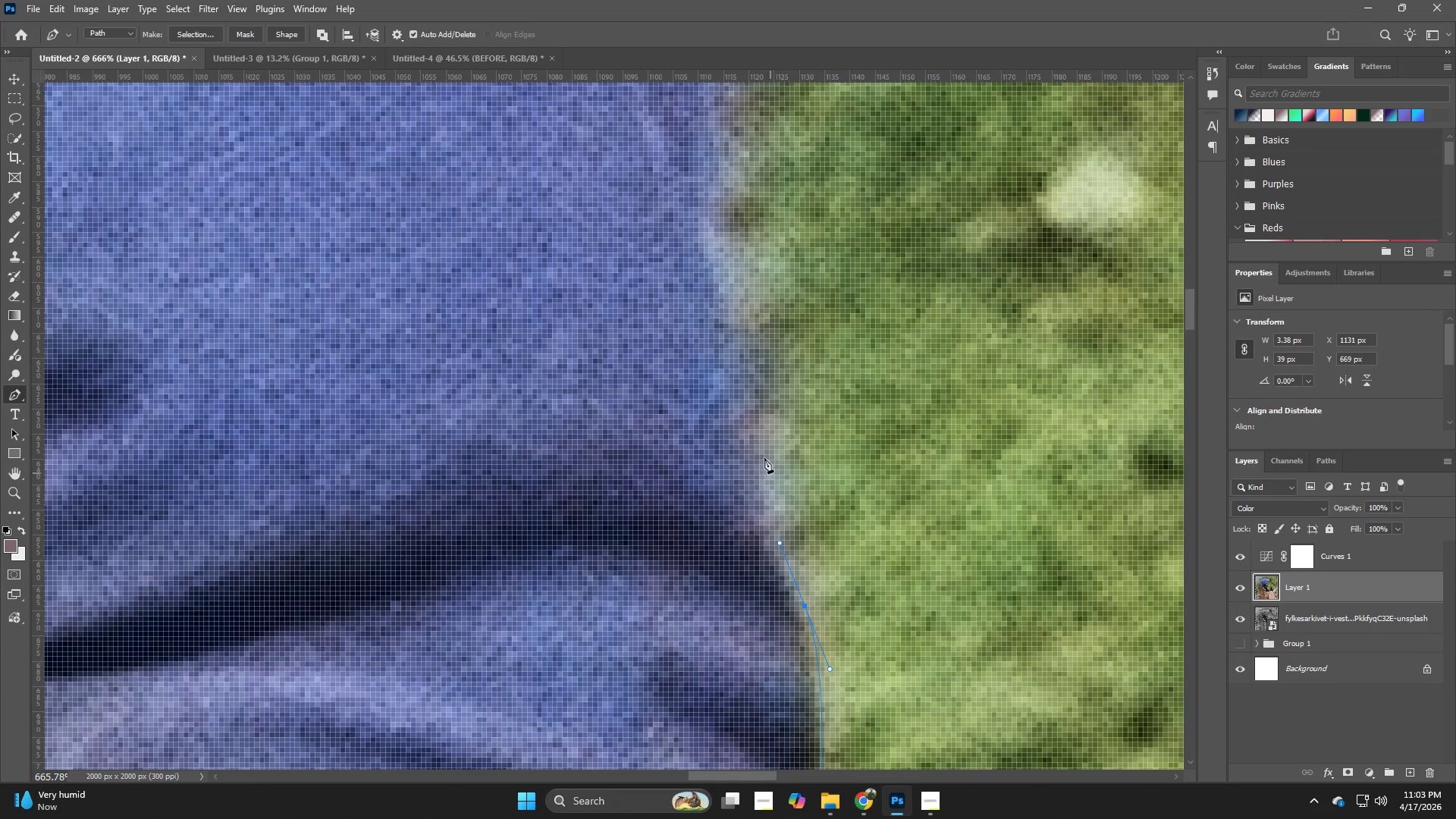 
left_click_drag(start_coordinate=[760, 450], to_coordinate=[747, 371])
 